 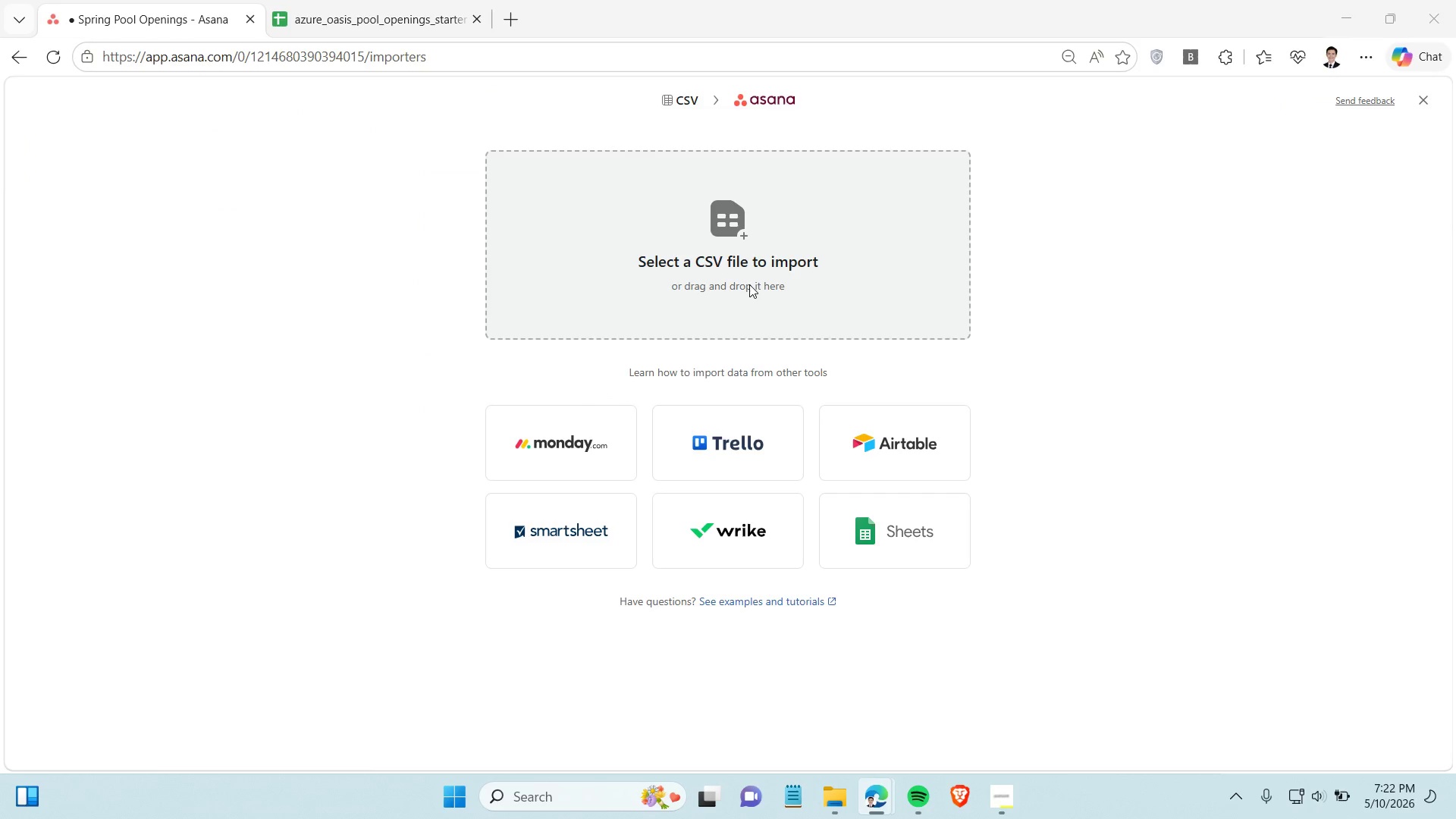 
left_click([302, 180])
 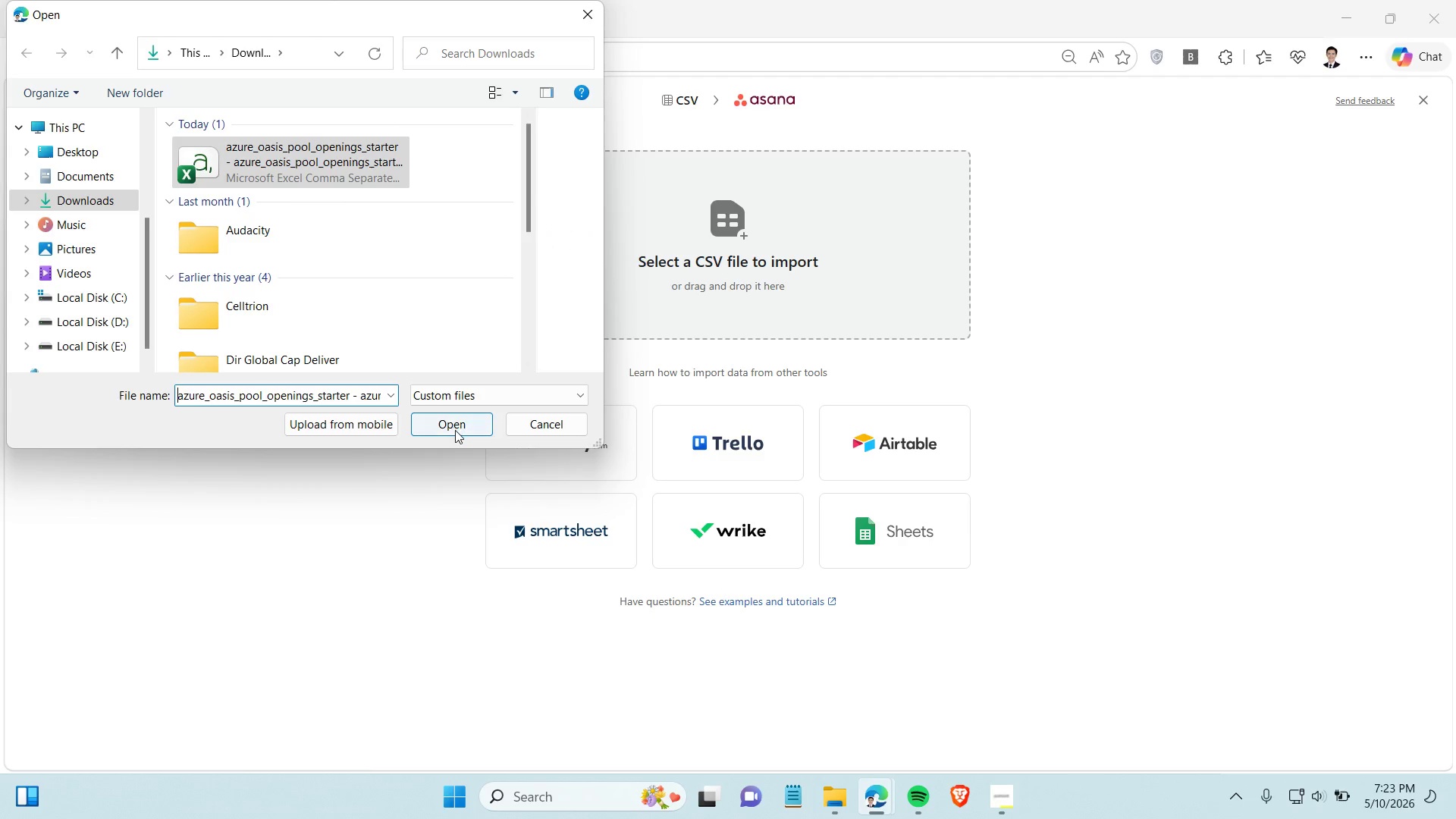 
left_click([455, 430])
 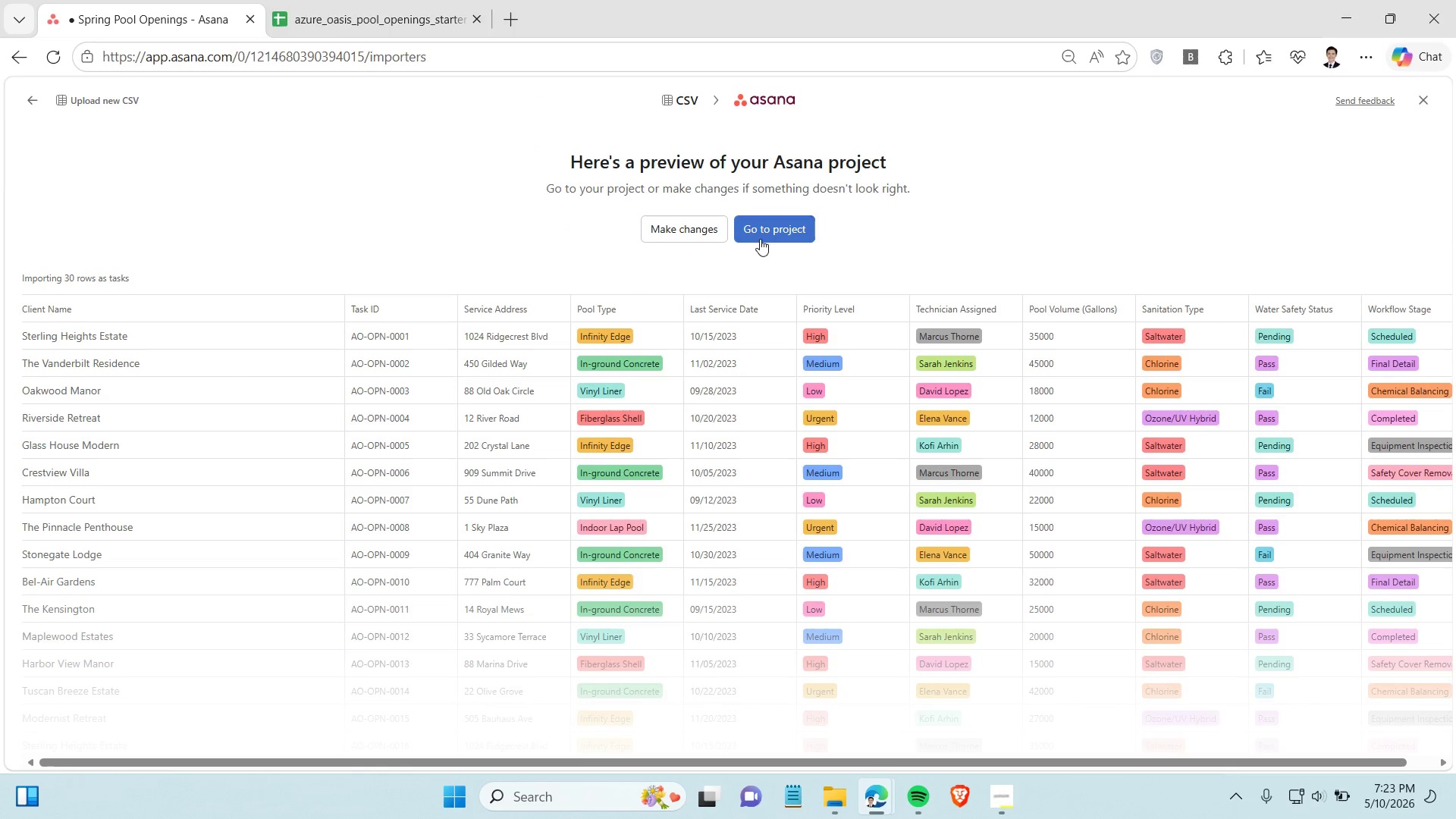 
left_click([763, 237])
 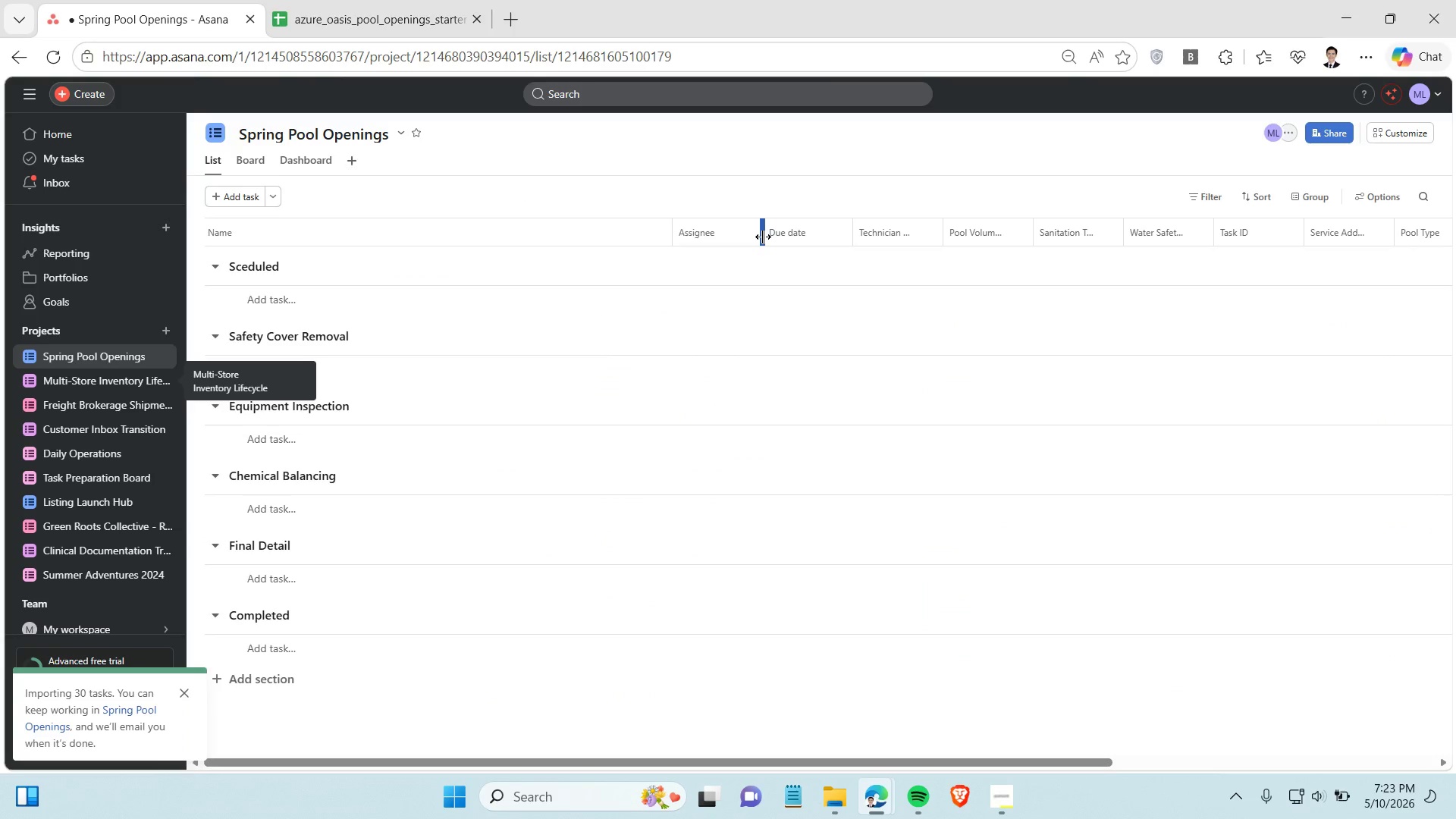 
left_click([251, 162])
 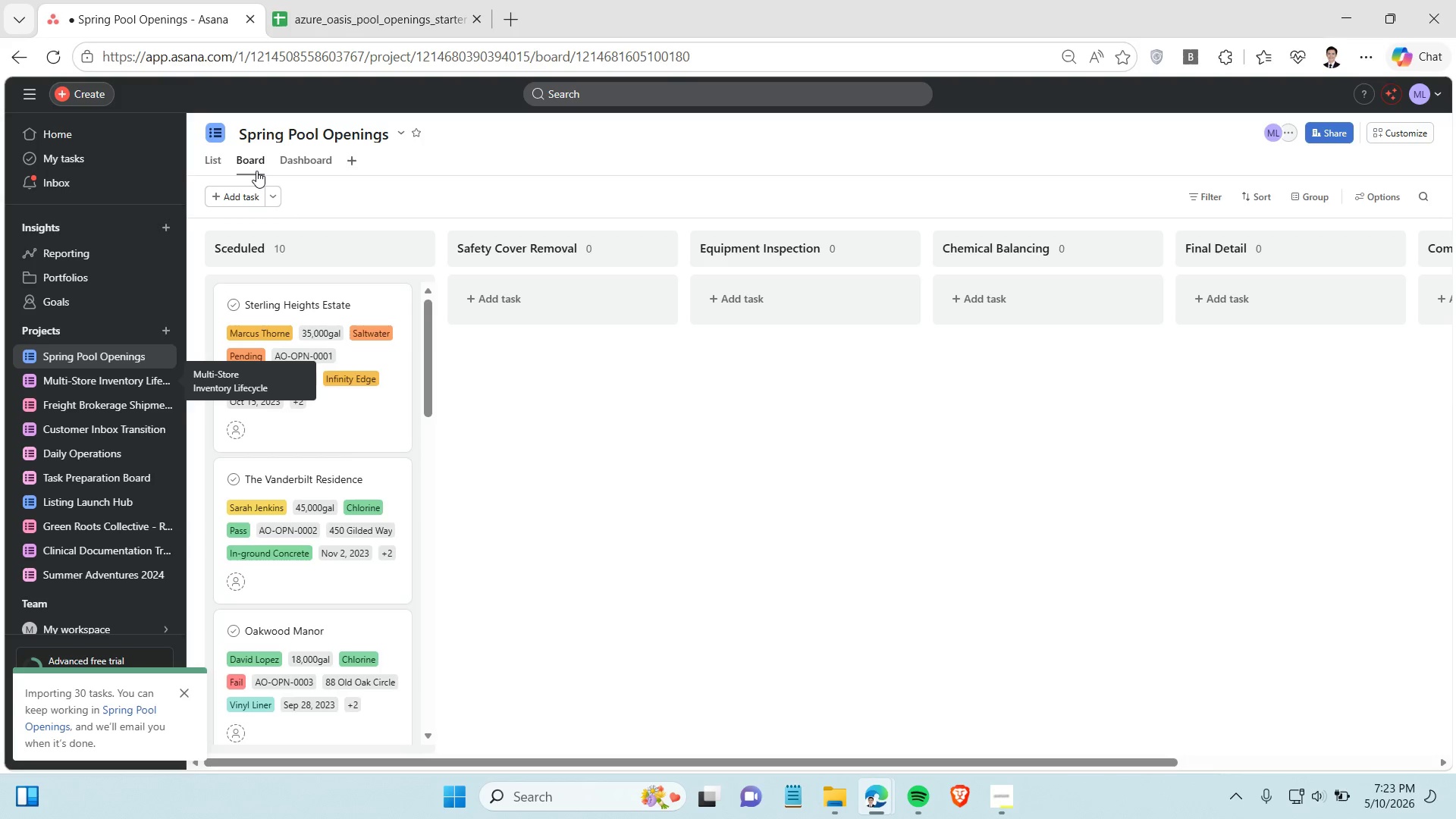 
wait(10.17)
 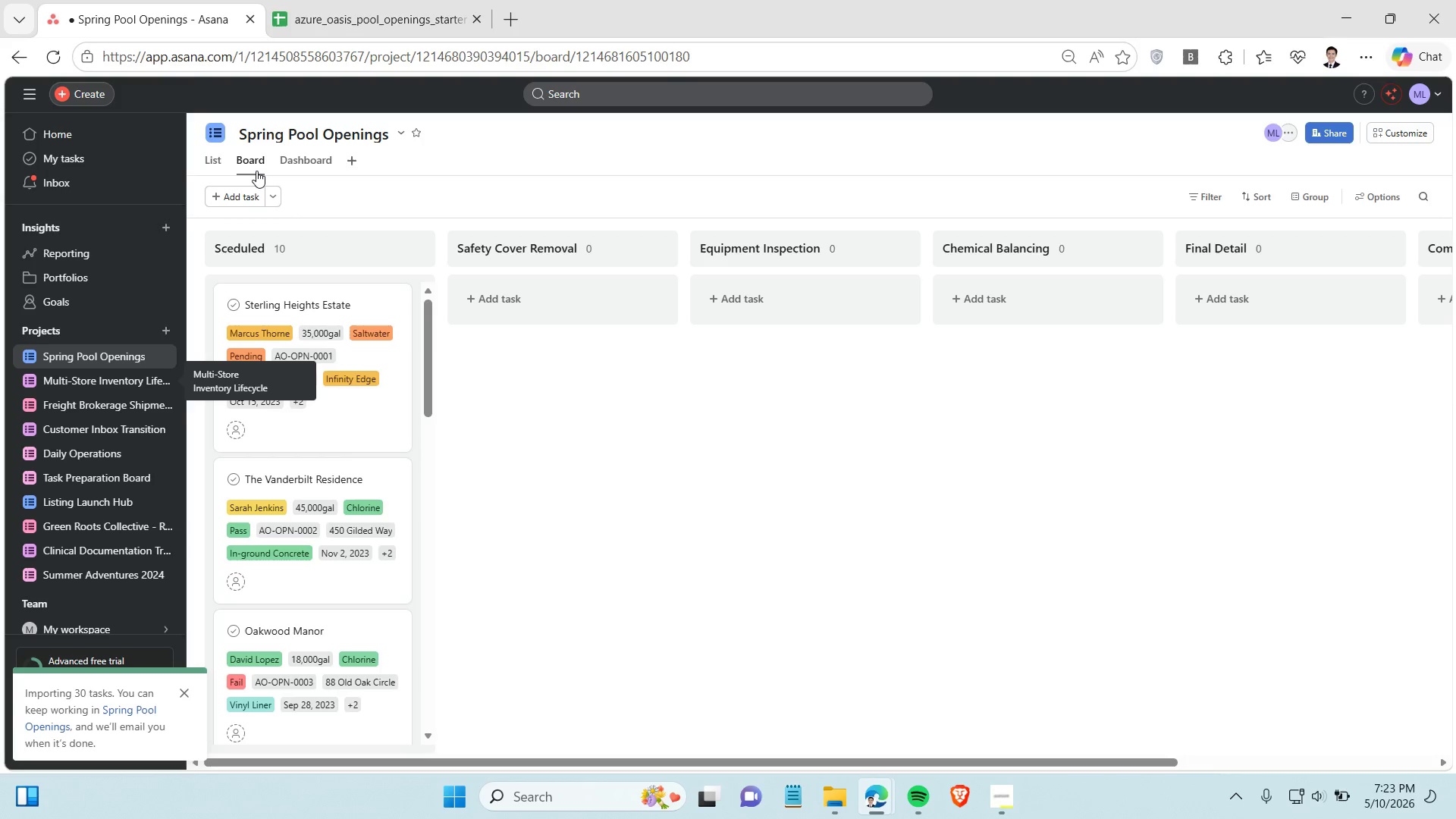 
left_click([1383, 134])
 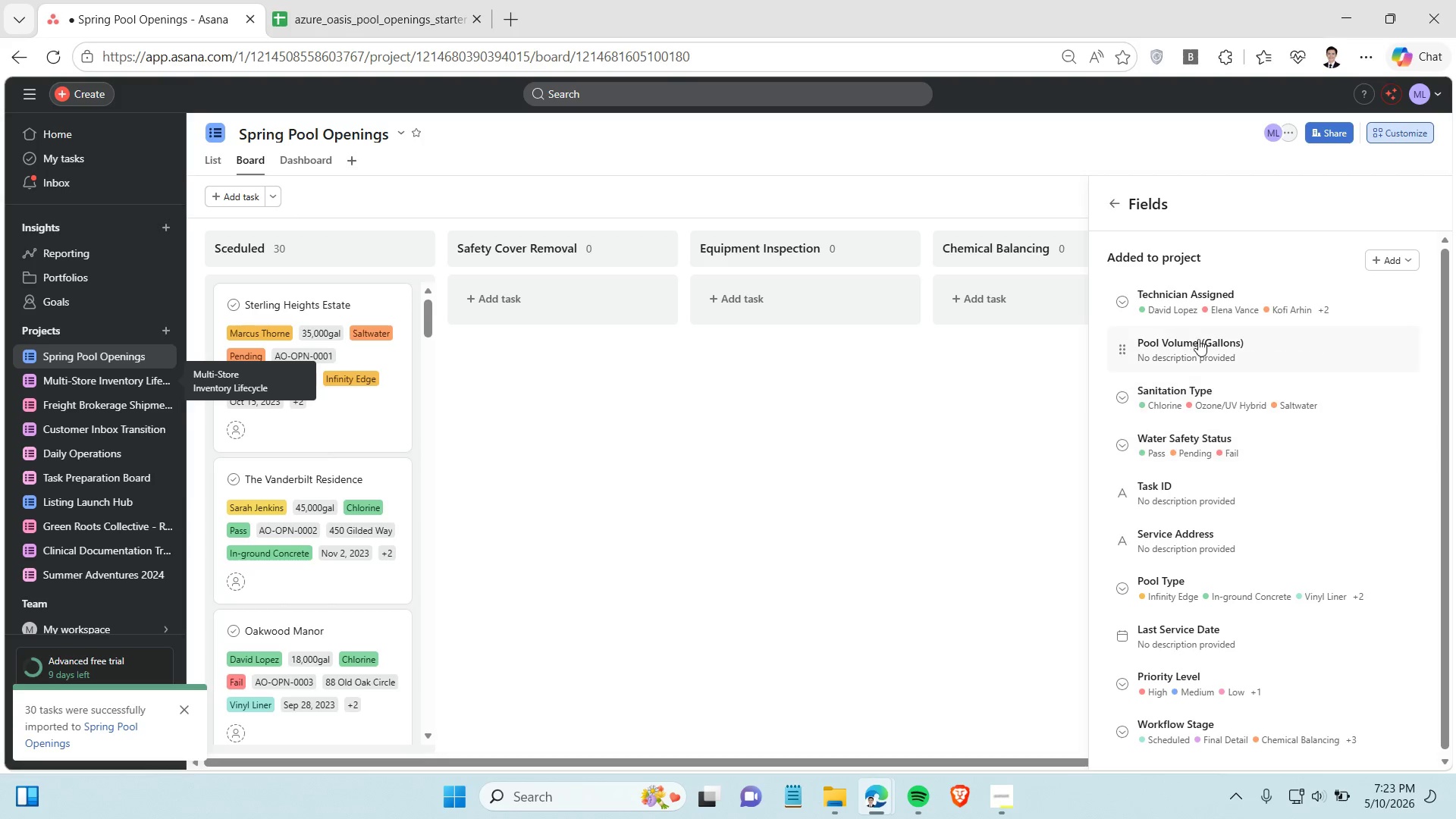 
wait(26.14)
 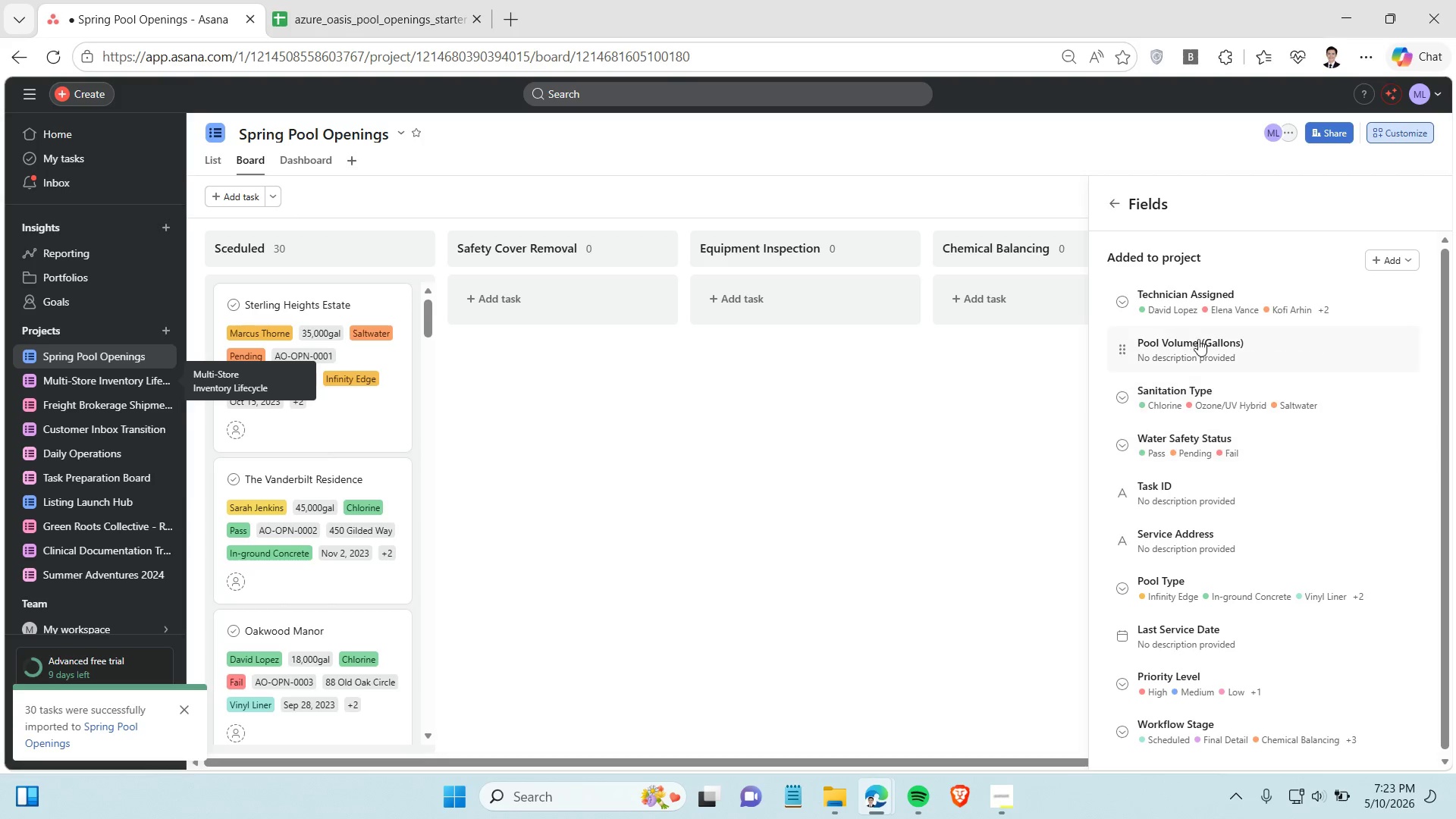 
left_click_drag(start_coordinate=[1125, 500], to_coordinate=[1120, 294])
 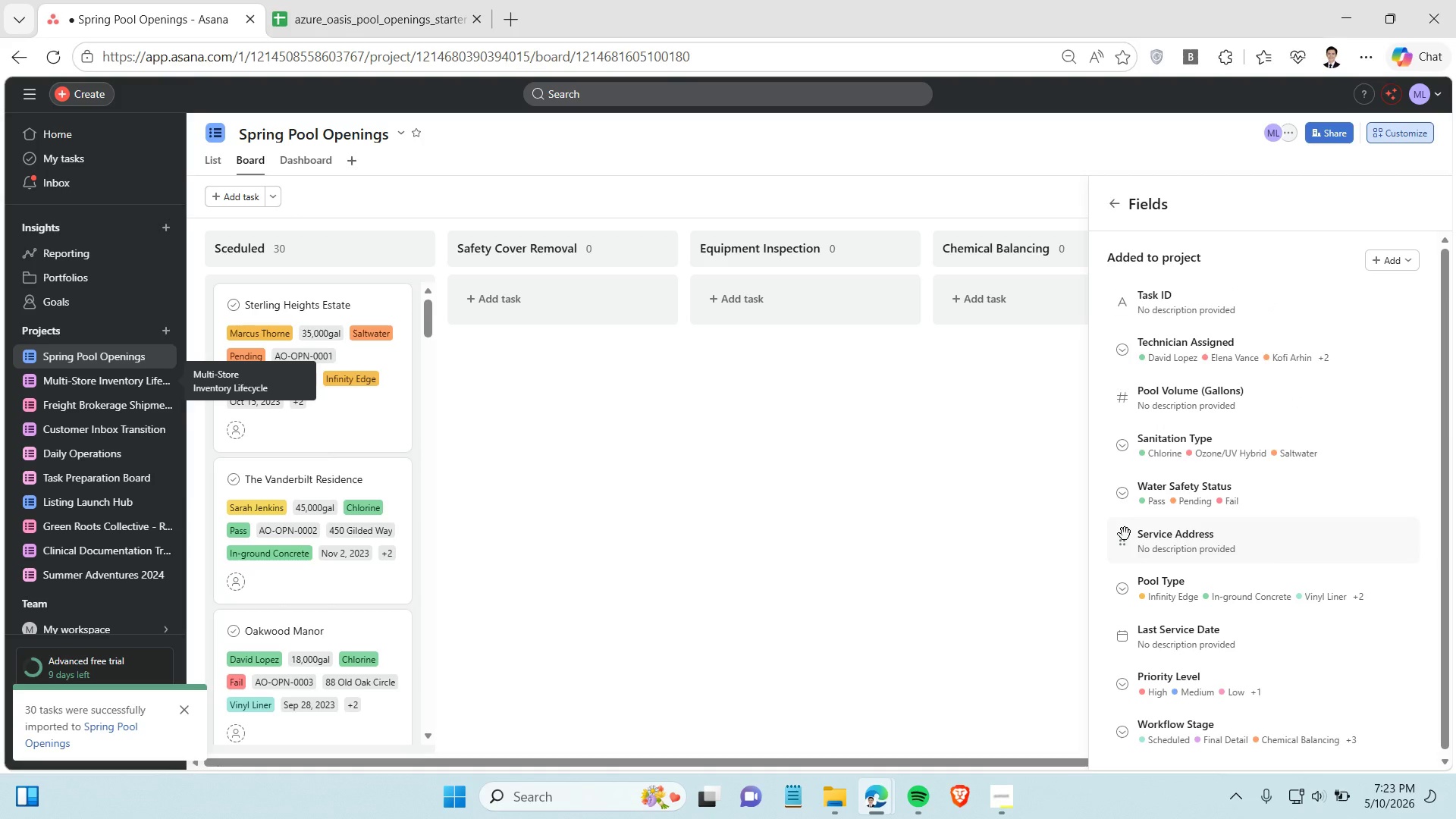 
left_click_drag(start_coordinate=[1125, 534], to_coordinate=[1113, 323])
 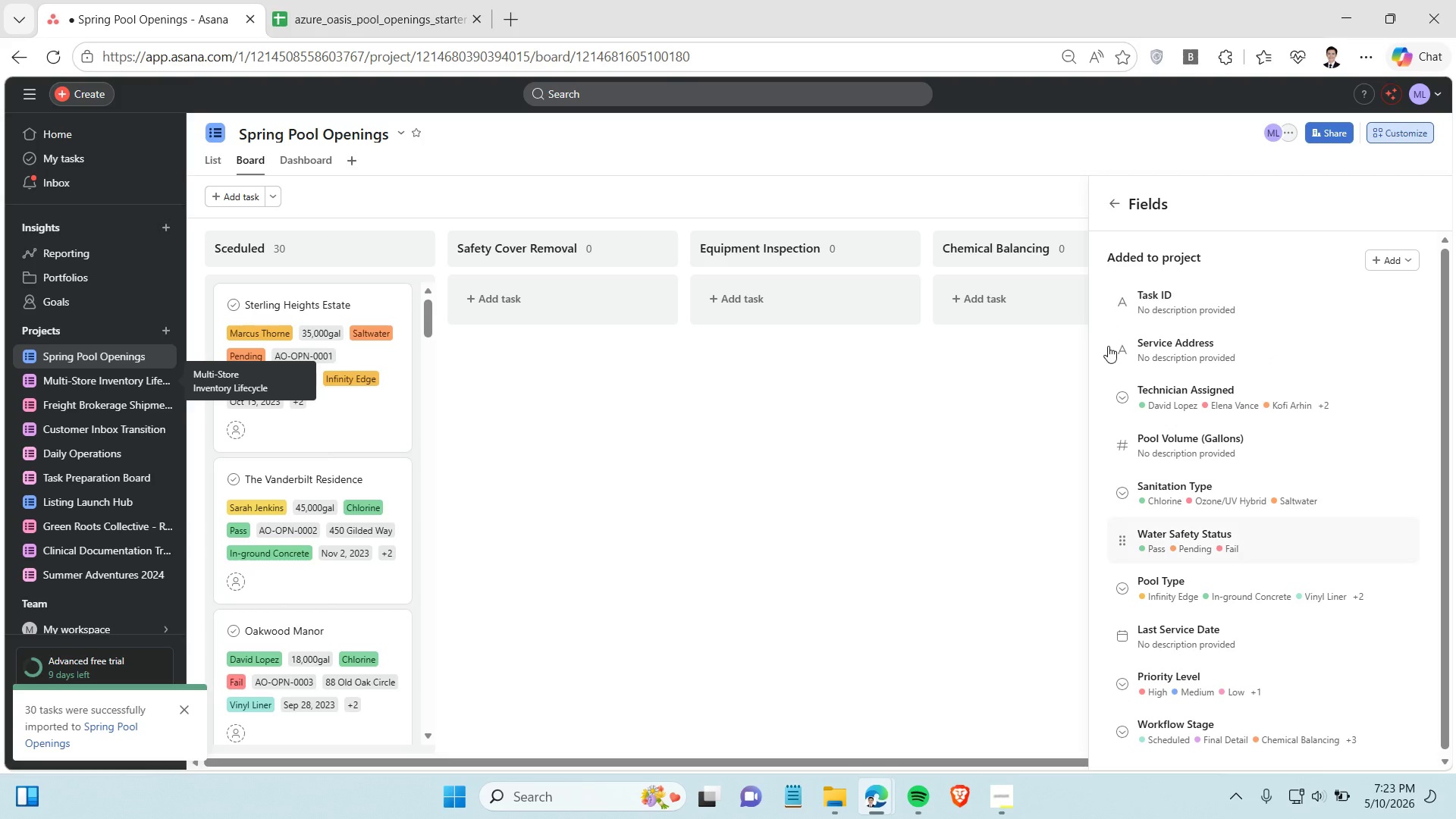 
scroll: coordinate [1144, 582], scroll_direction: down, amount: 1.0
 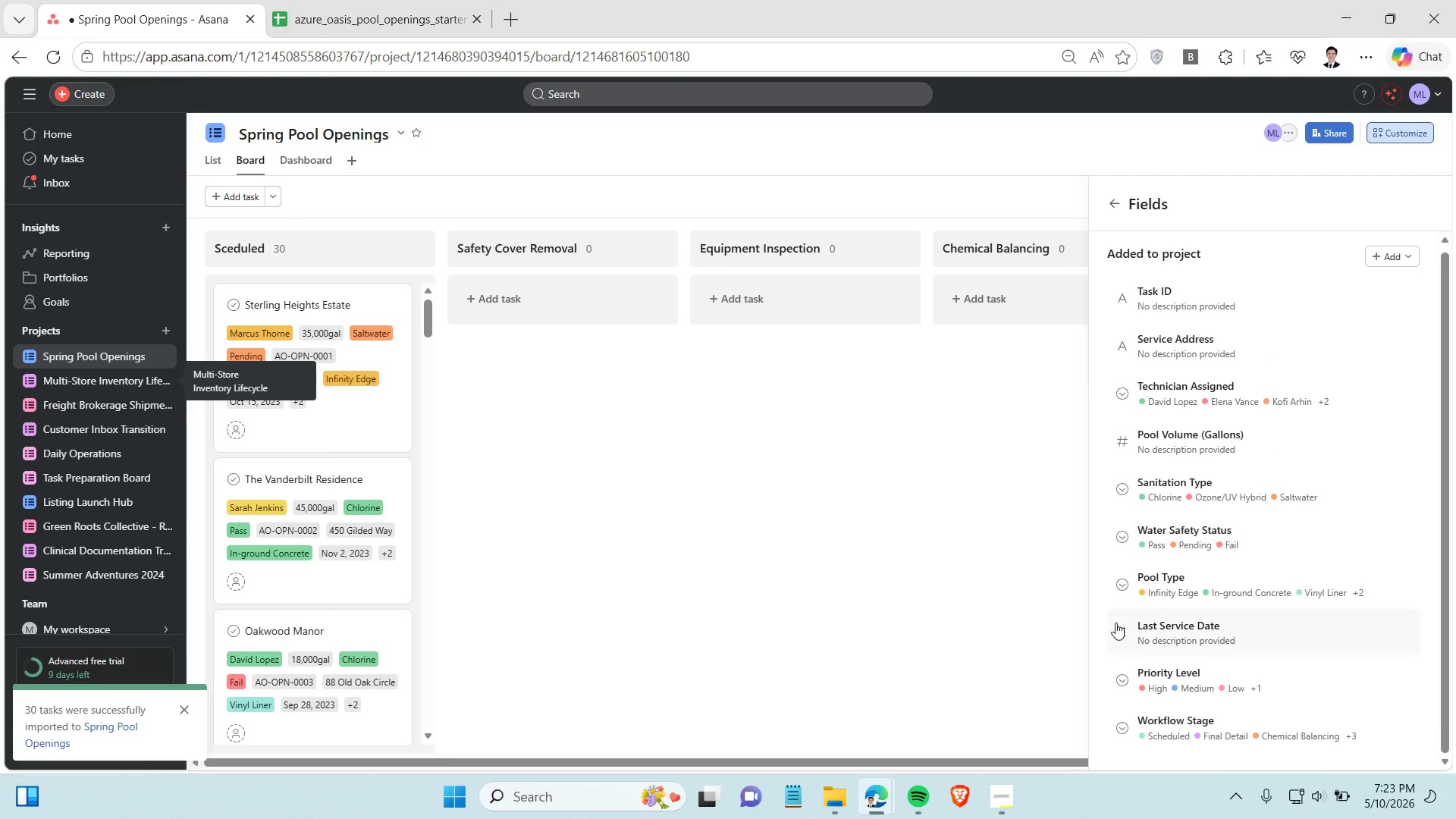 
left_click_drag(start_coordinate=[1116, 623], to_coordinate=[1132, 744])
 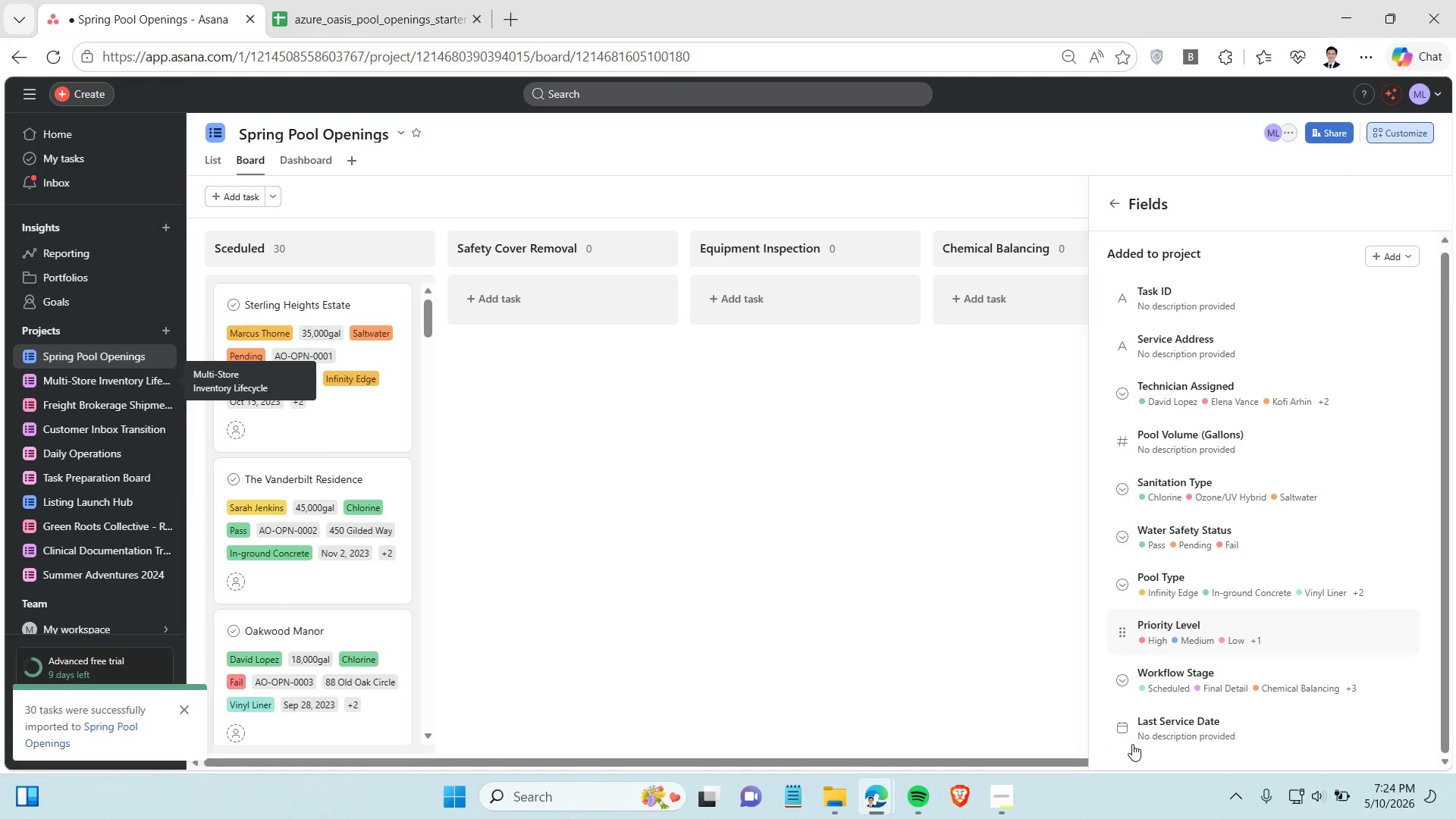 
wait(5.61)
 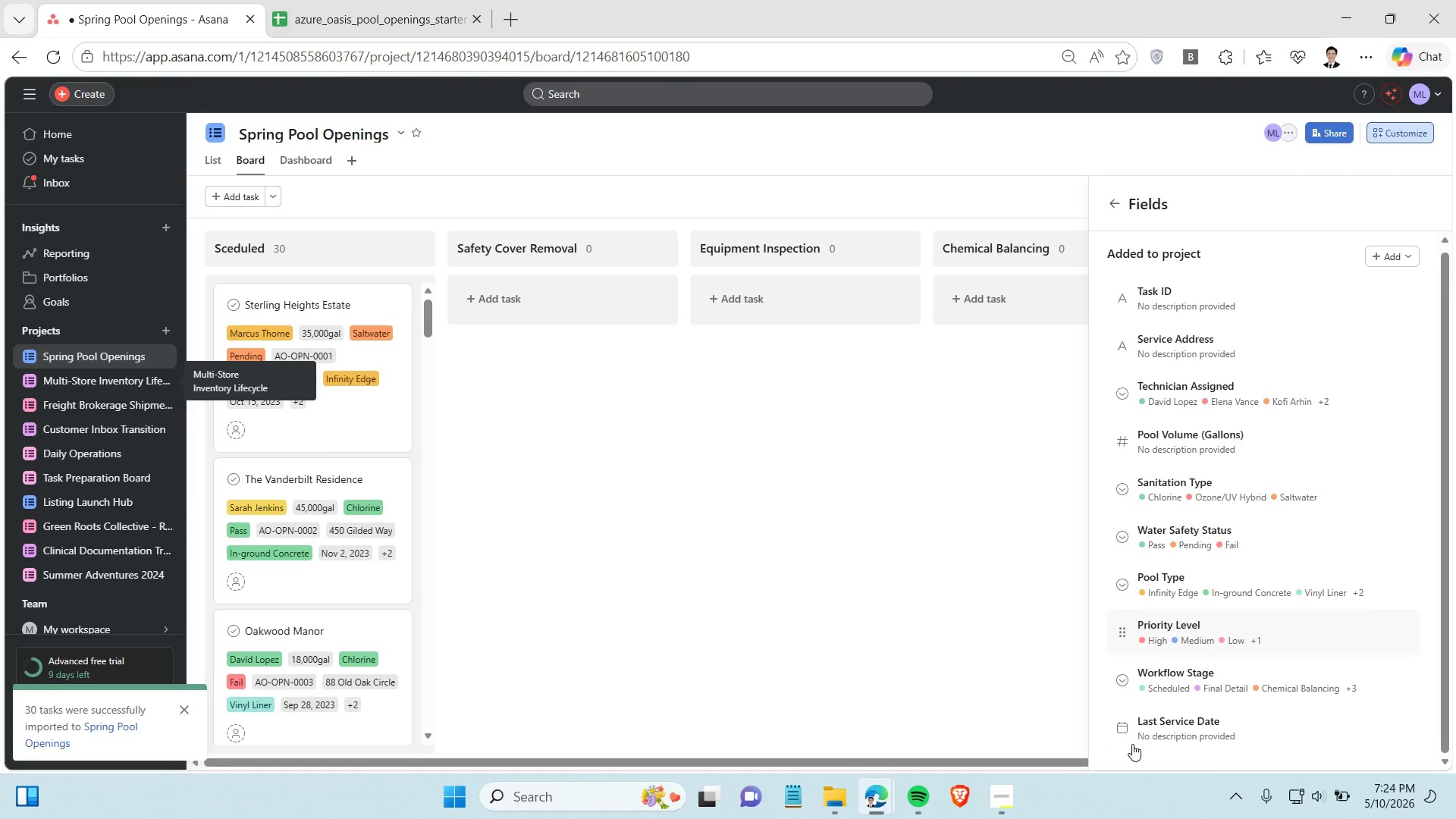 
left_click([1172, 643])
 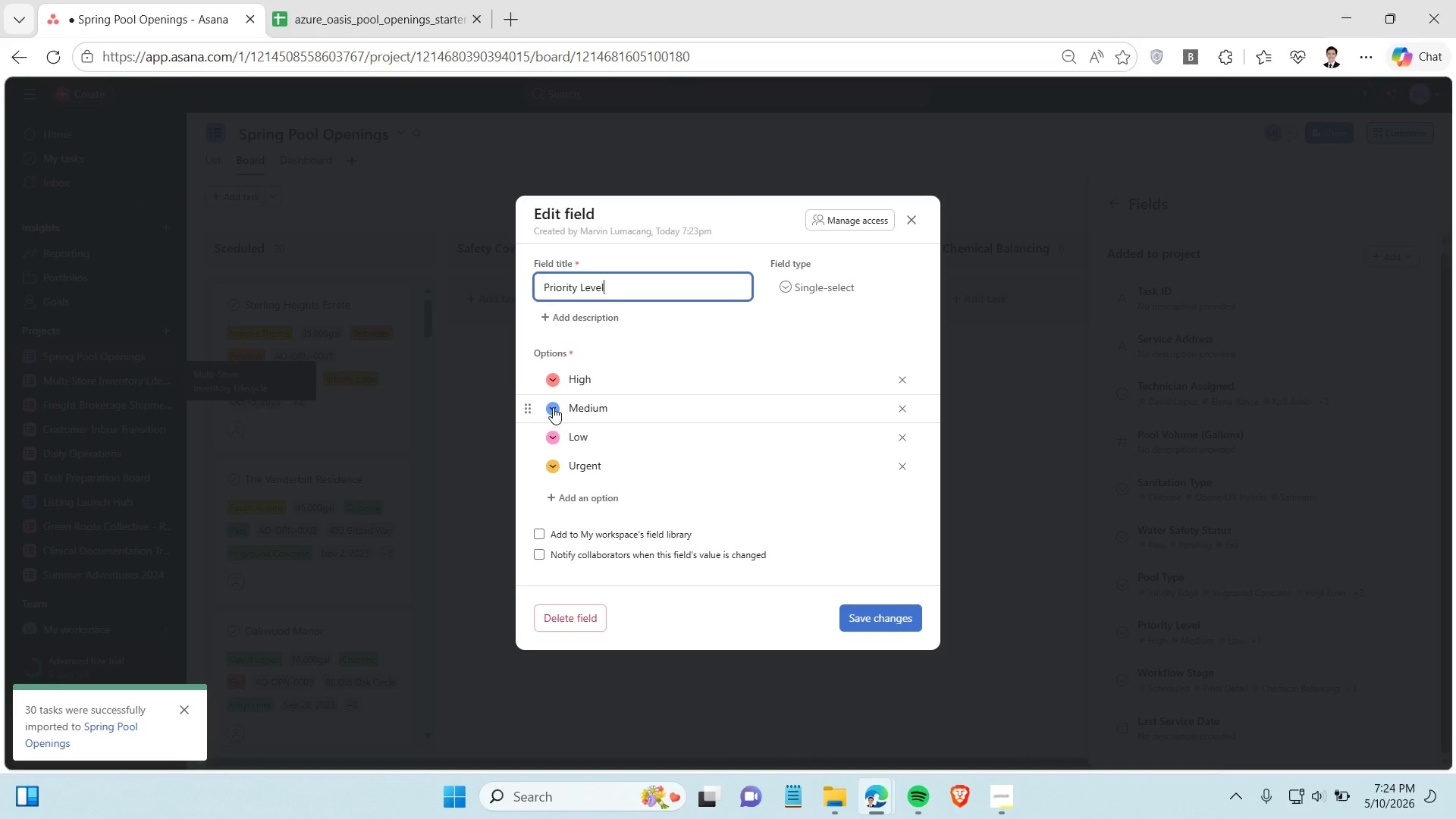 
left_click([553, 407])
 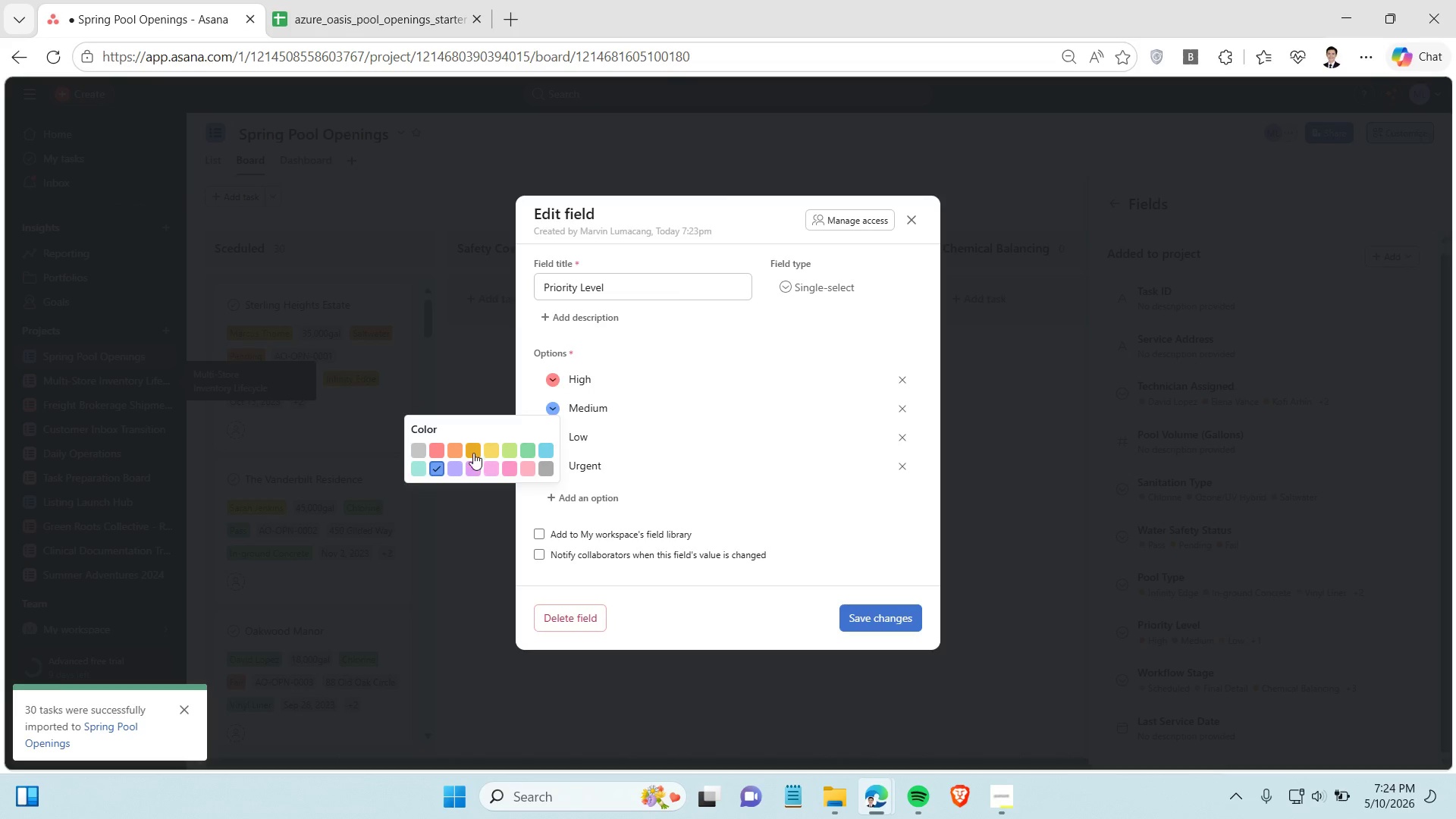 
left_click([473, 453])
 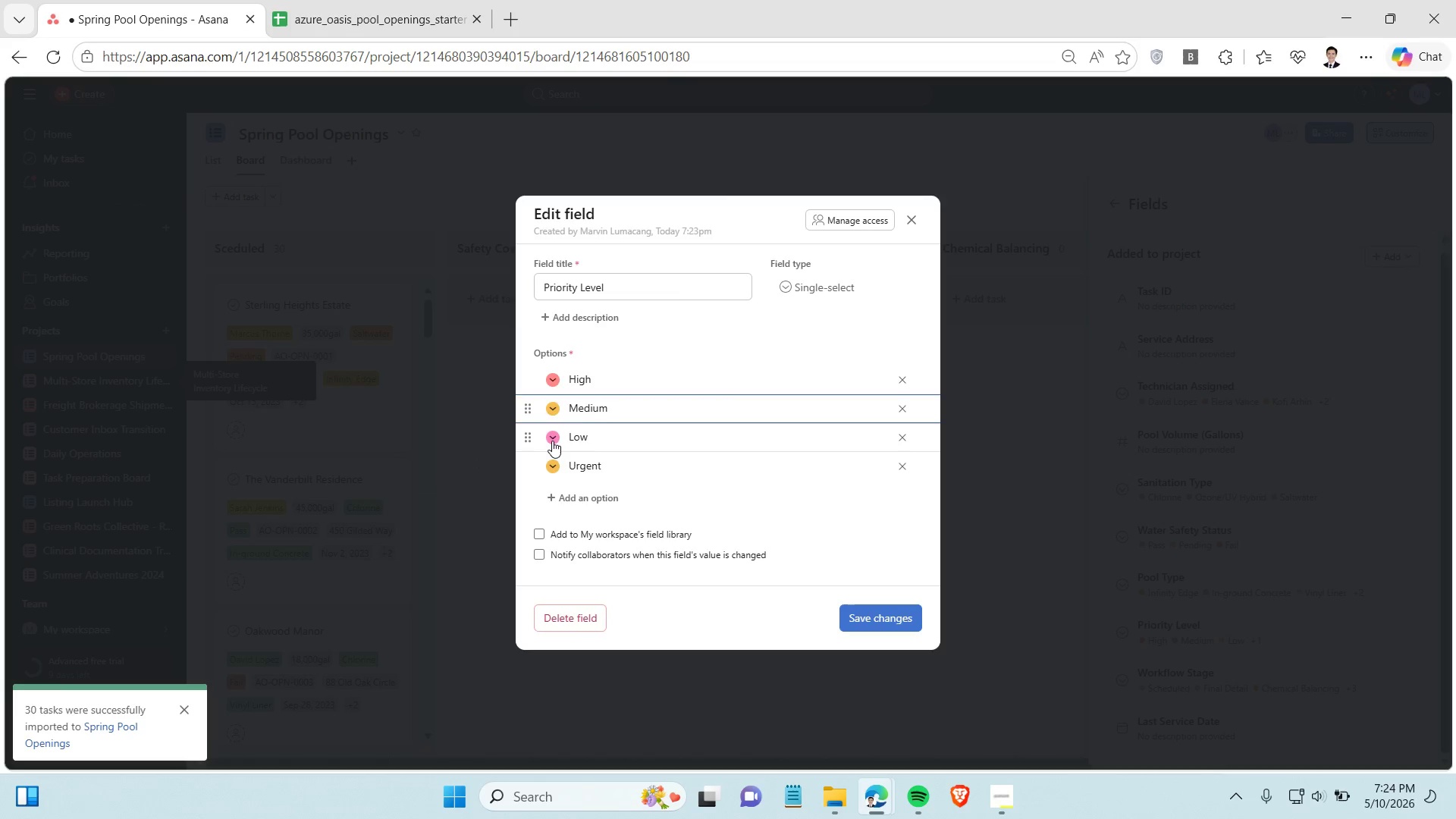 
left_click([552, 441])
 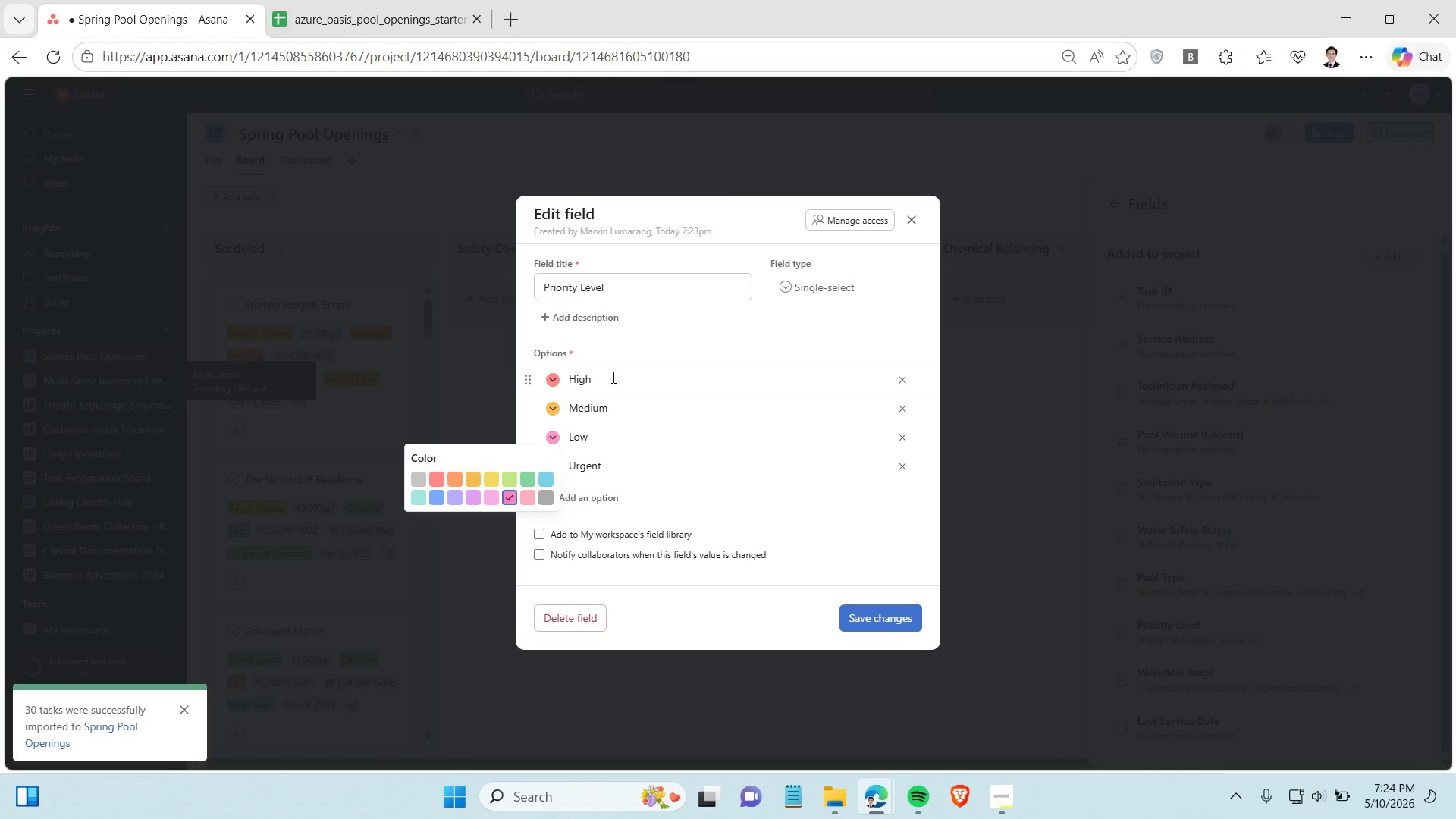 
wait(5.55)
 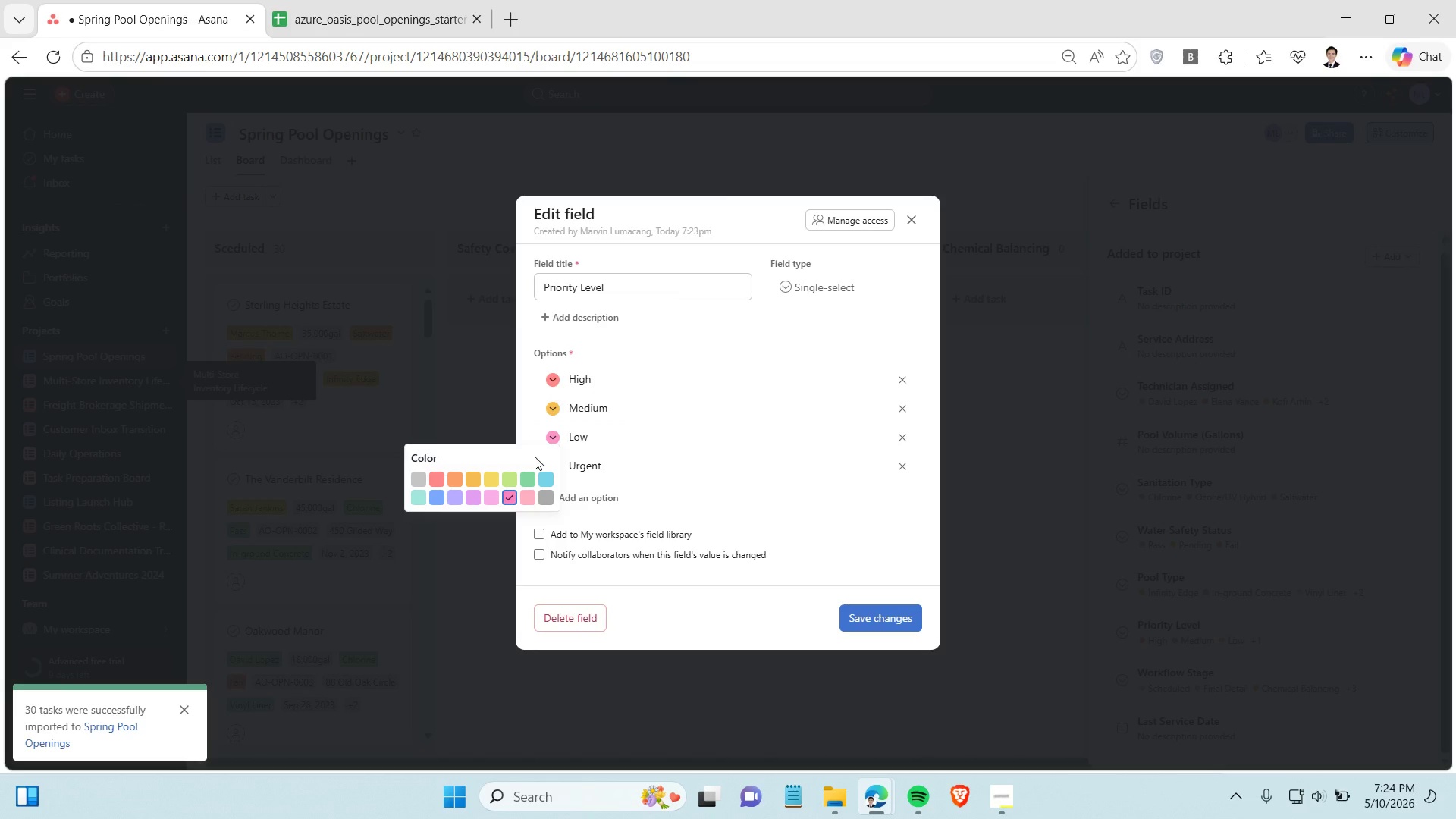 
left_click_drag(start_coordinate=[530, 437], to_coordinate=[524, 374])
 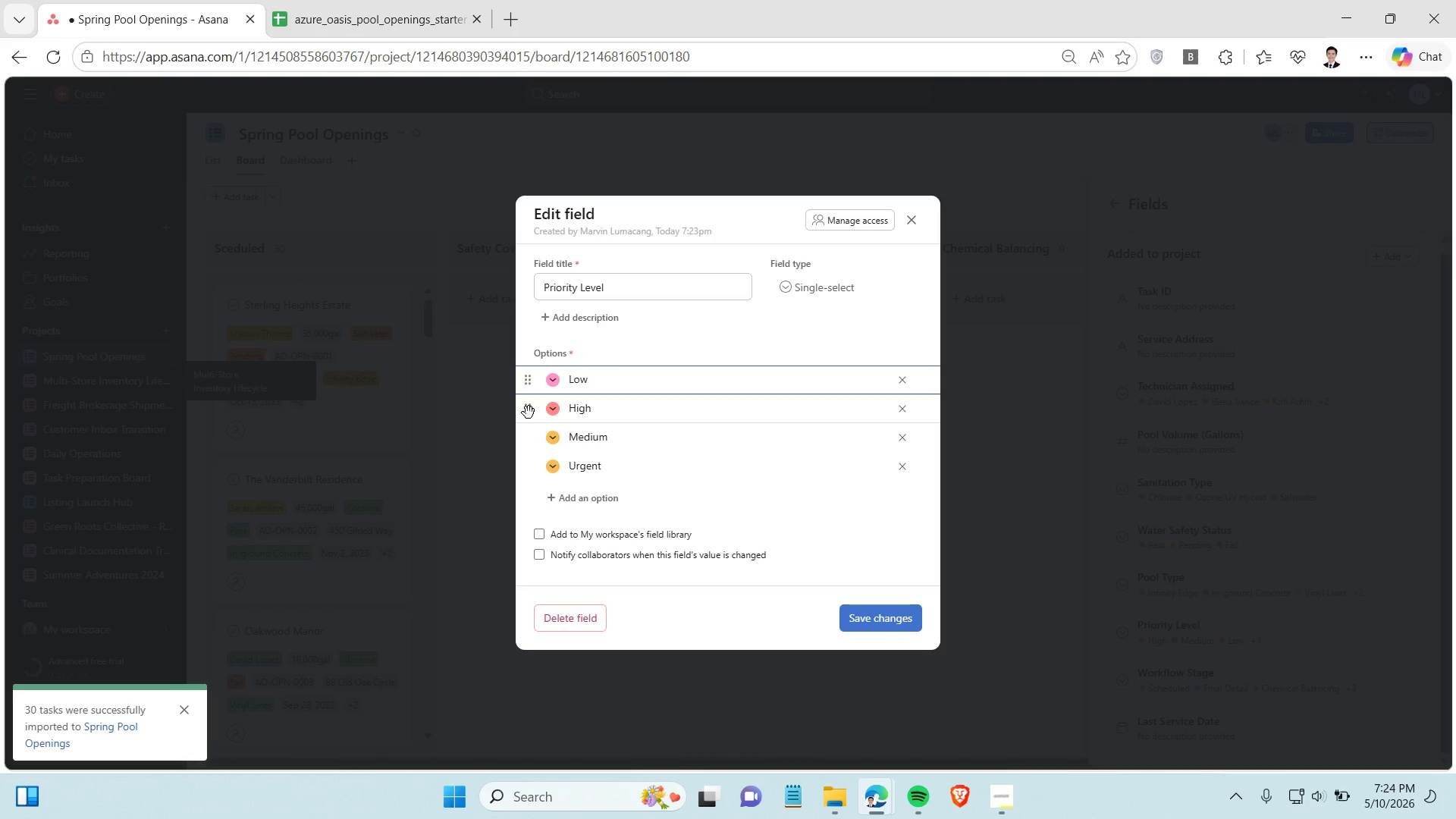 
left_click_drag(start_coordinate=[529, 412], to_coordinate=[522, 448])
 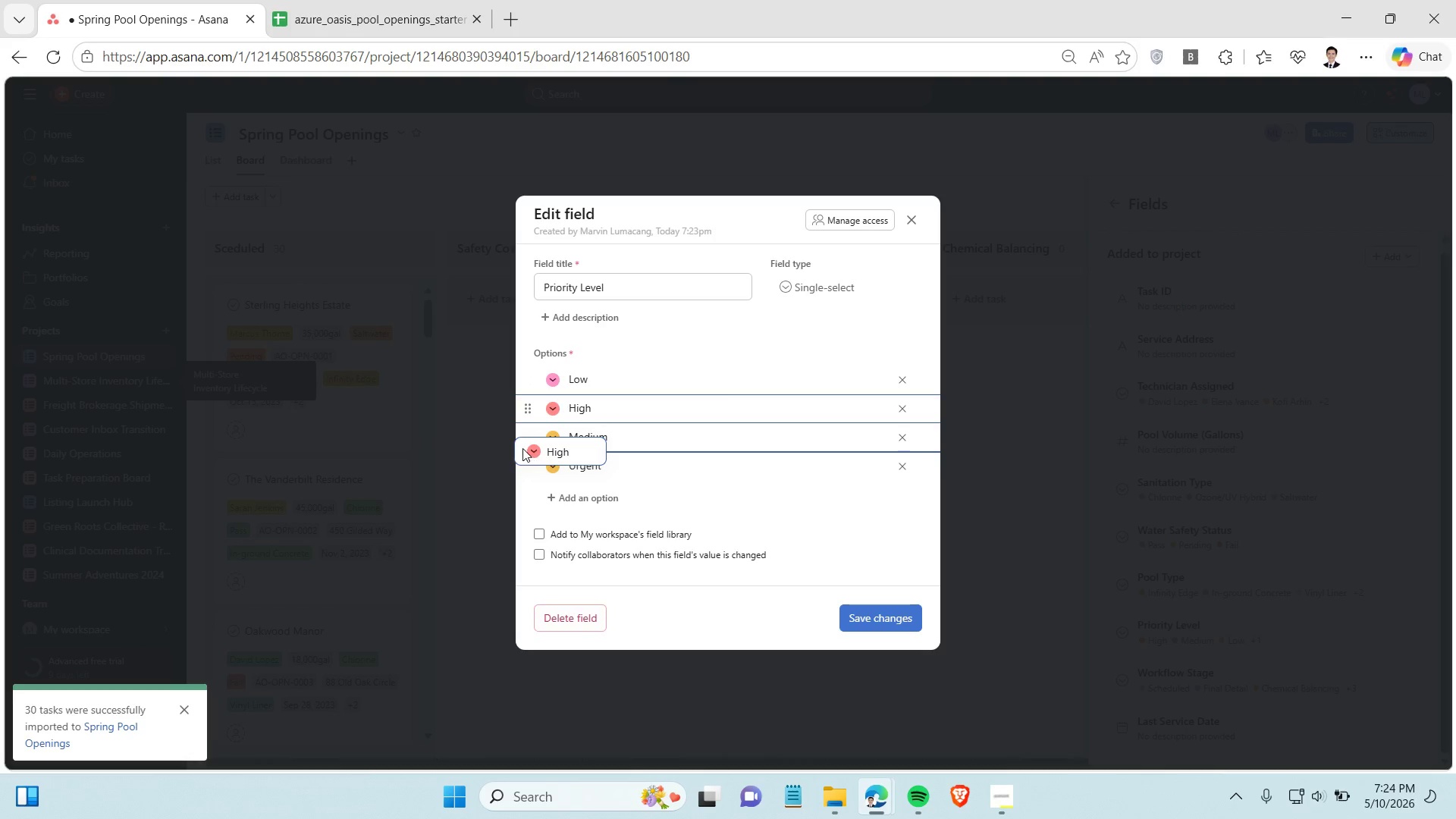 
left_click([522, 448])
 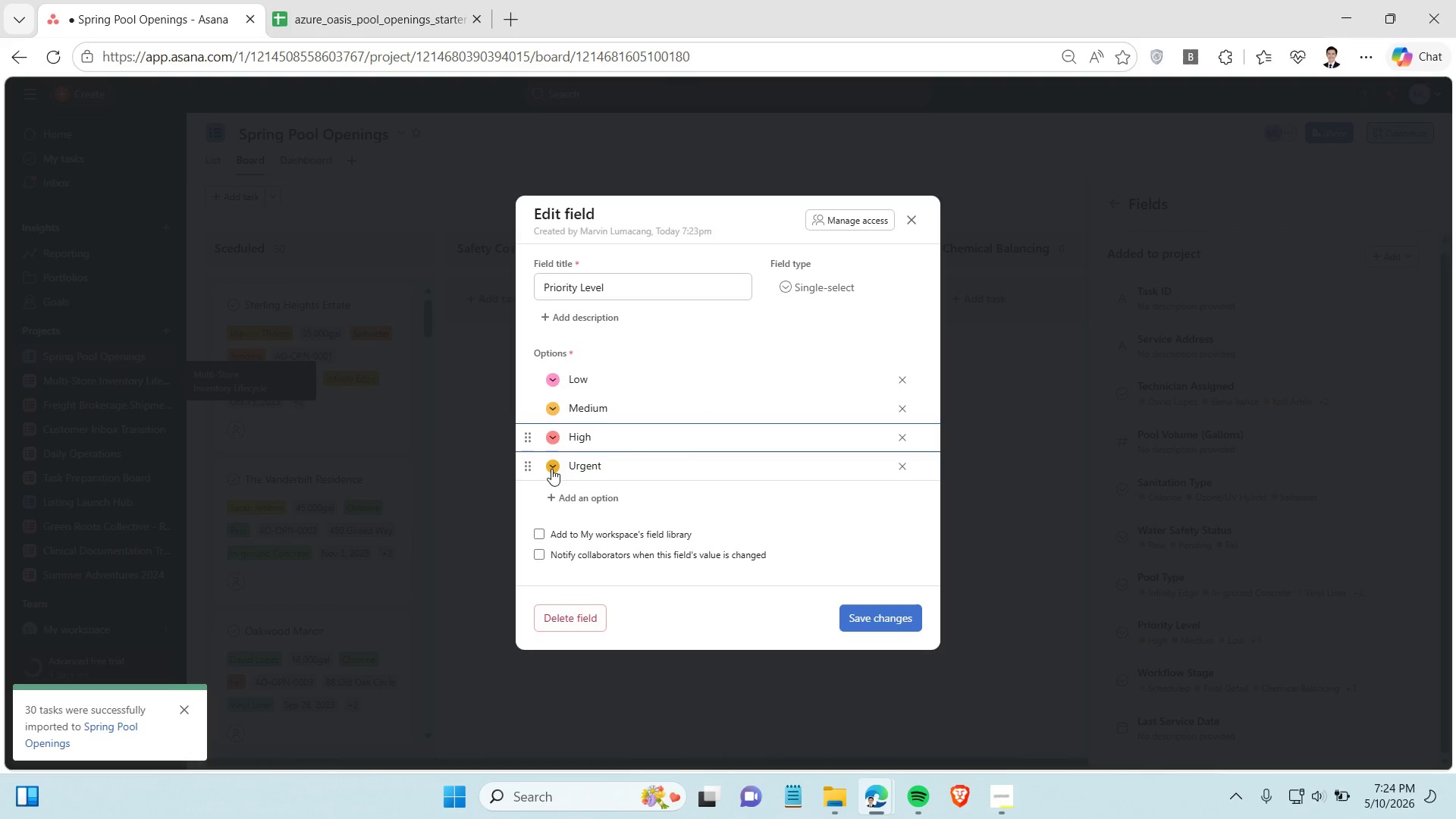 
left_click([551, 469])
 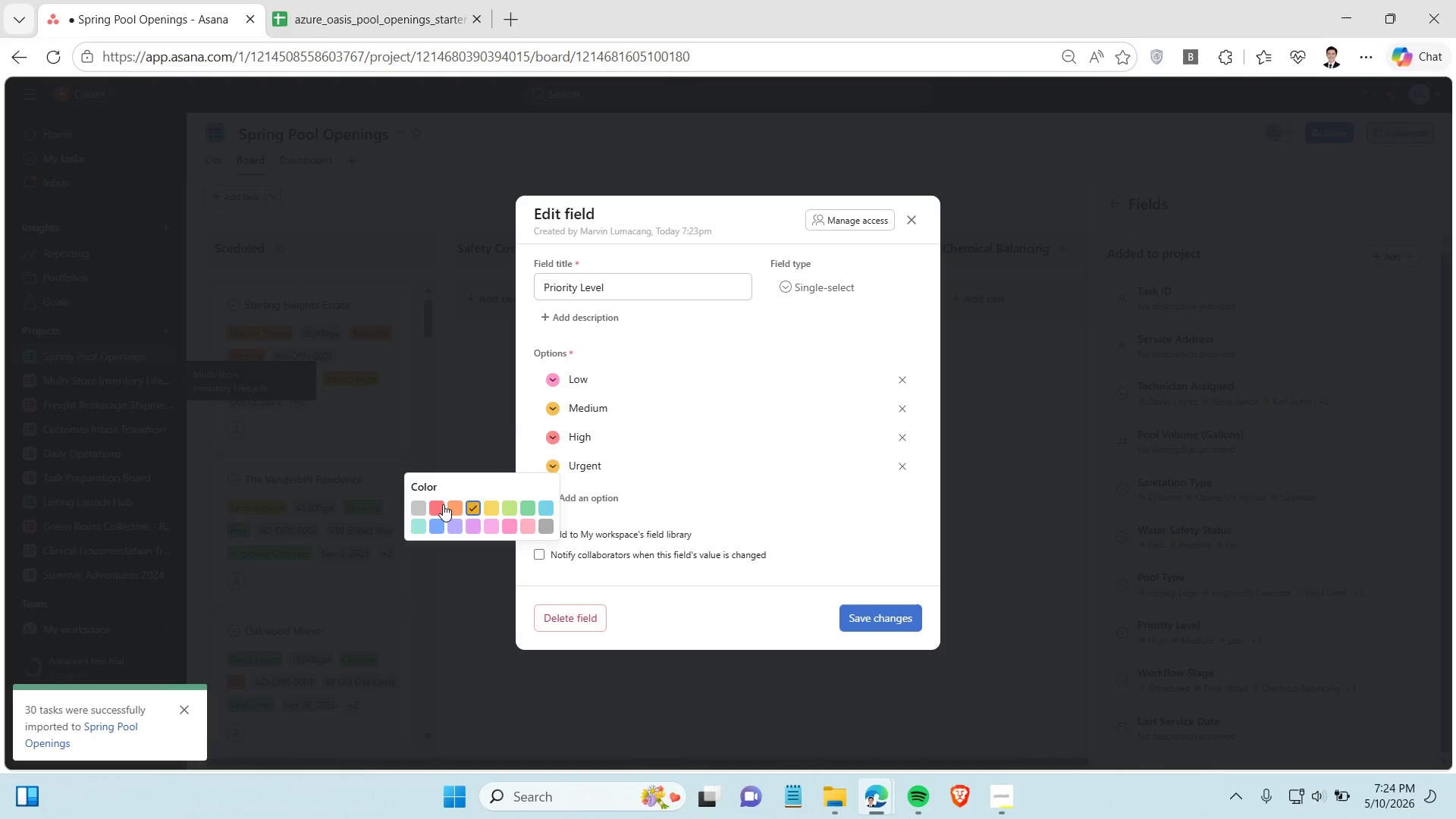 
left_click([443, 504])
 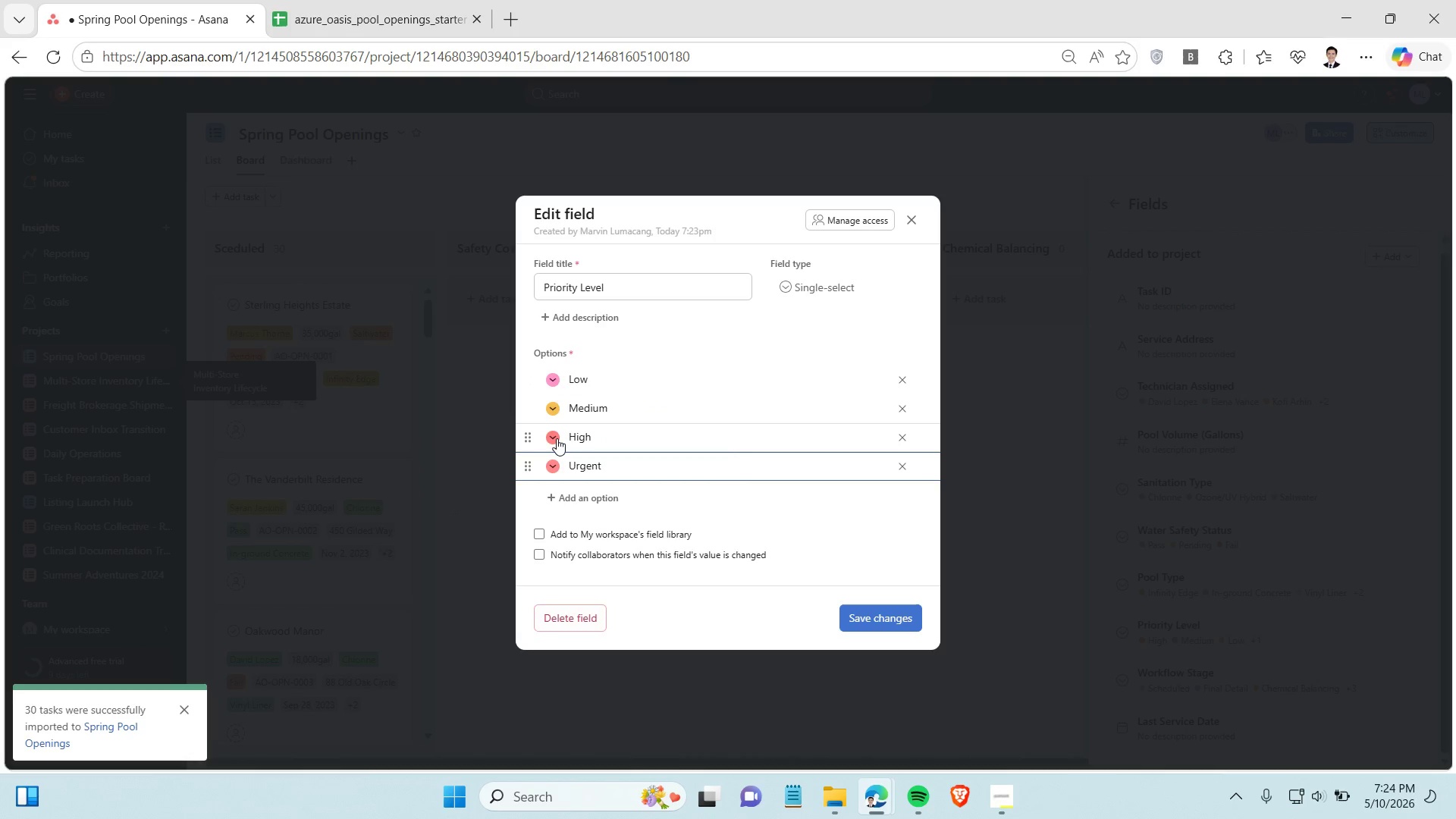 
left_click([557, 438])
 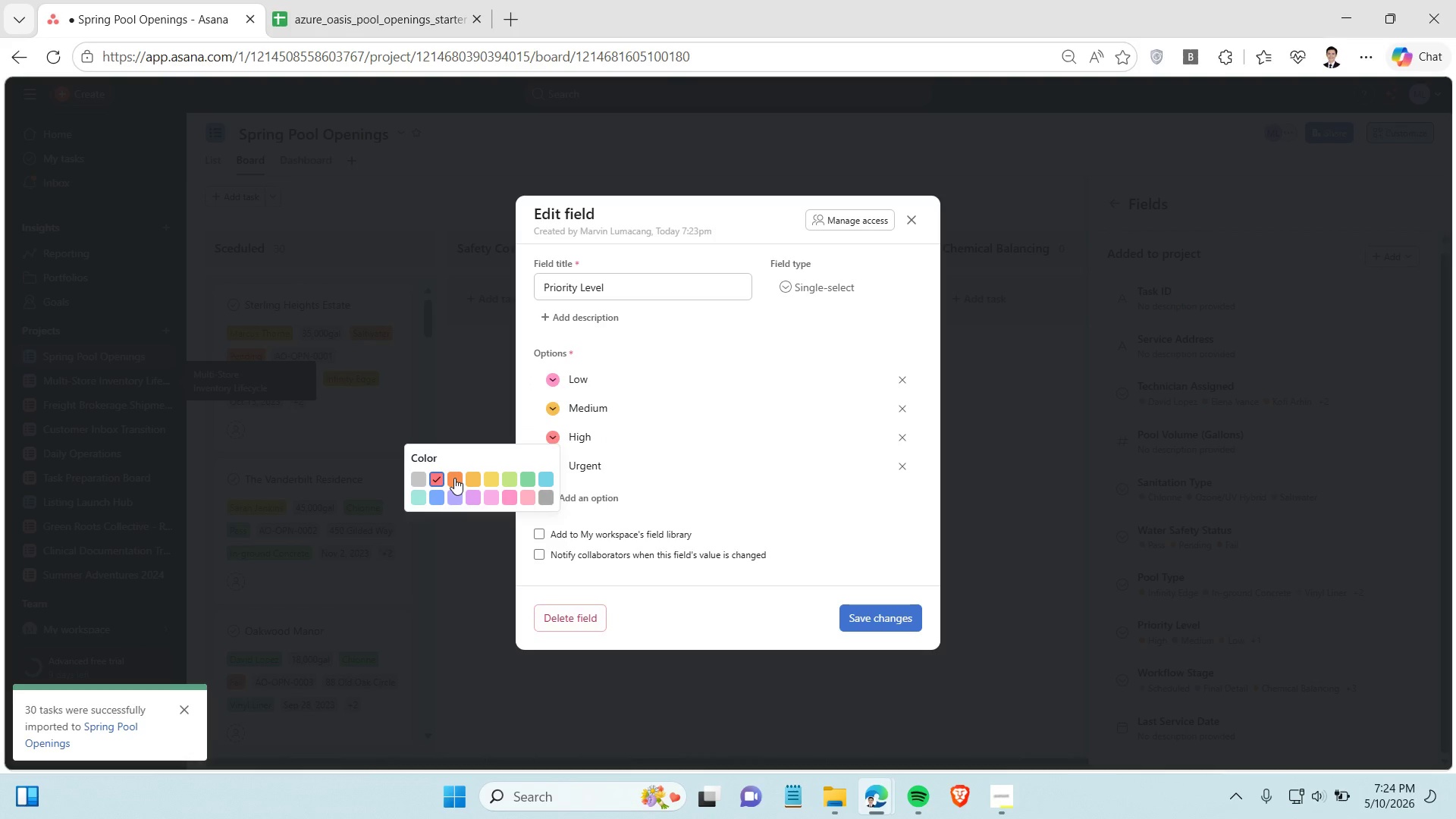 
left_click([454, 478])
 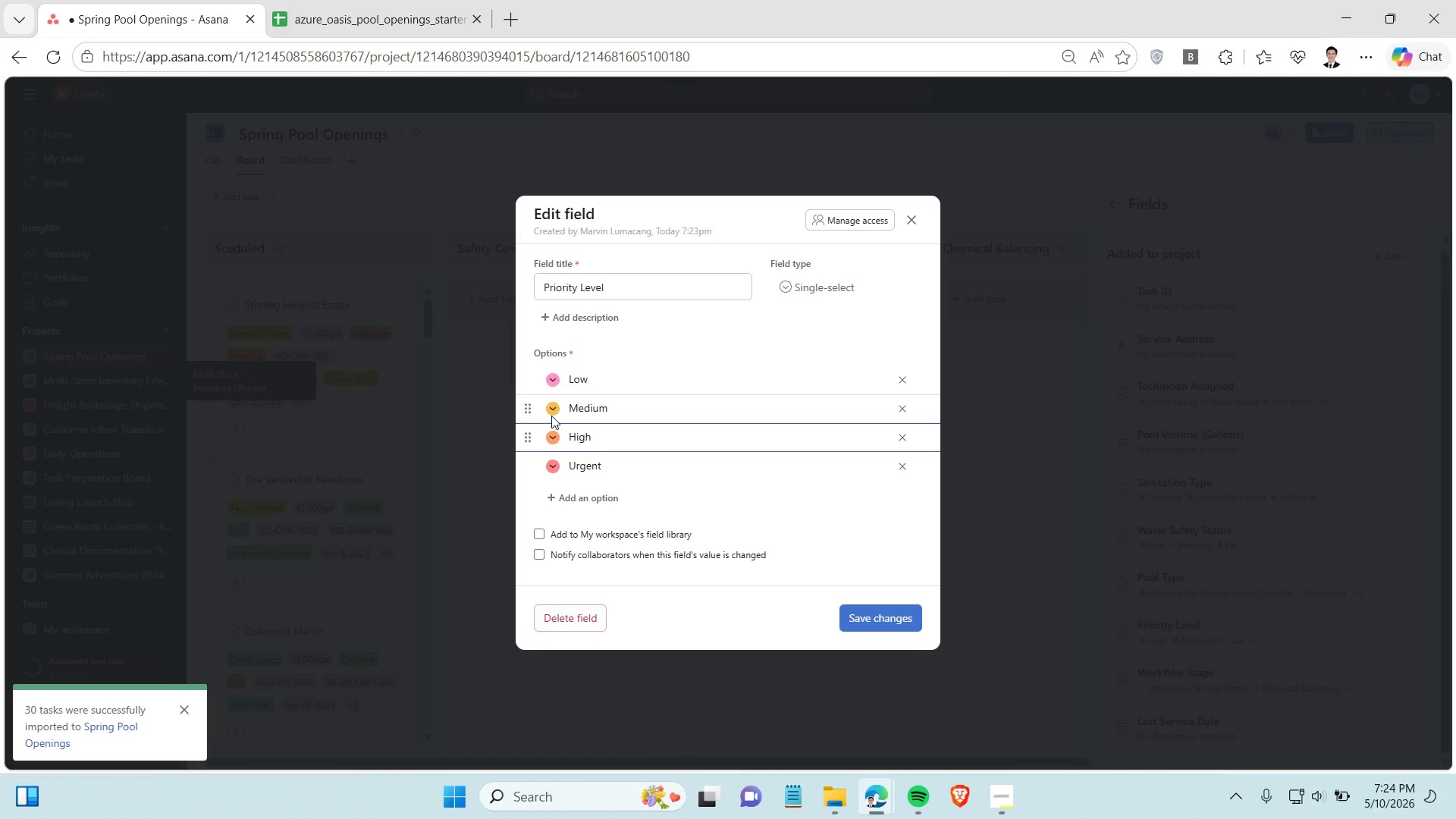 
left_click([551, 413])
 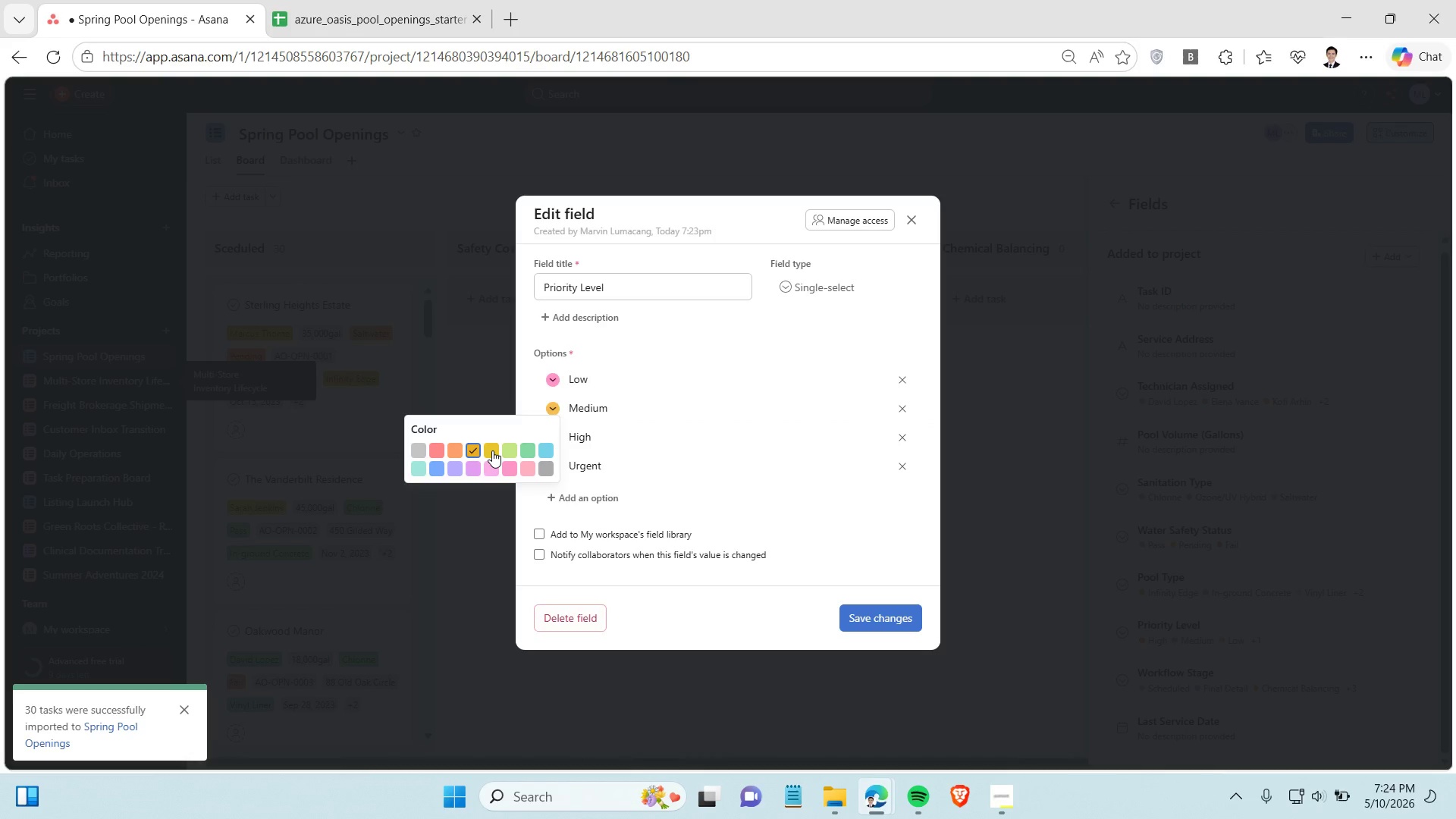 
left_click([492, 450])
 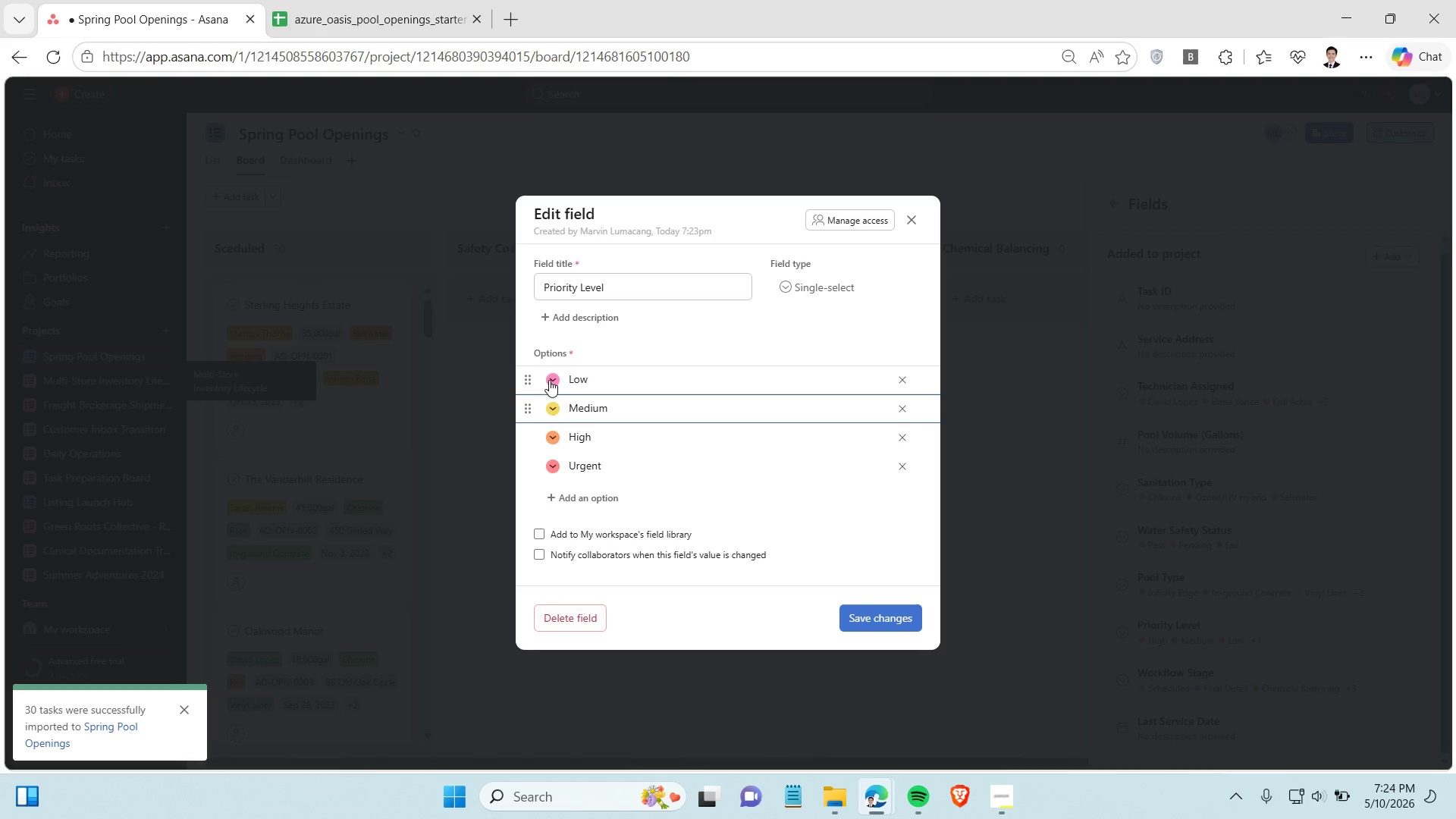 
left_click([549, 380])
 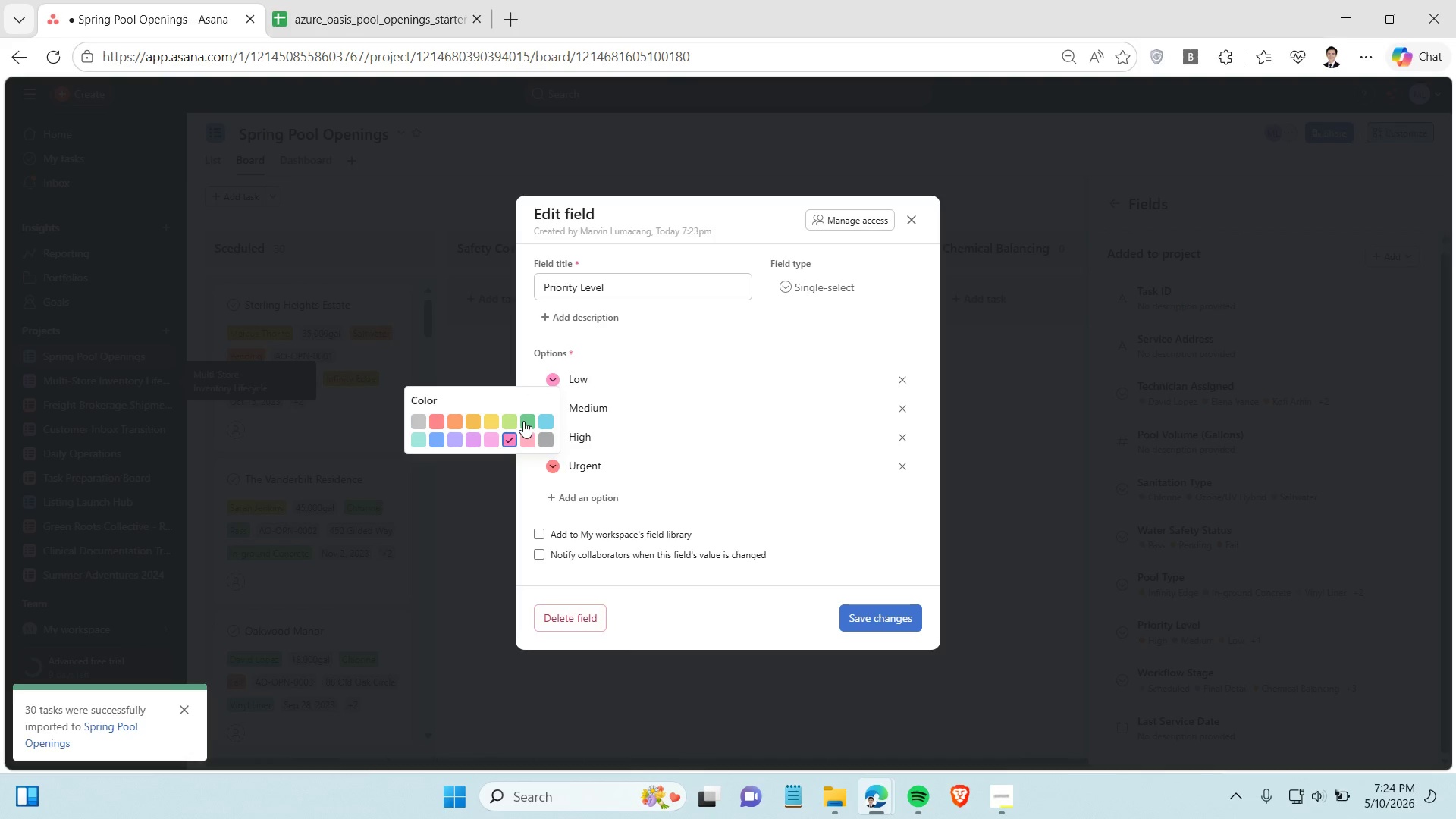 
left_click([525, 419])
 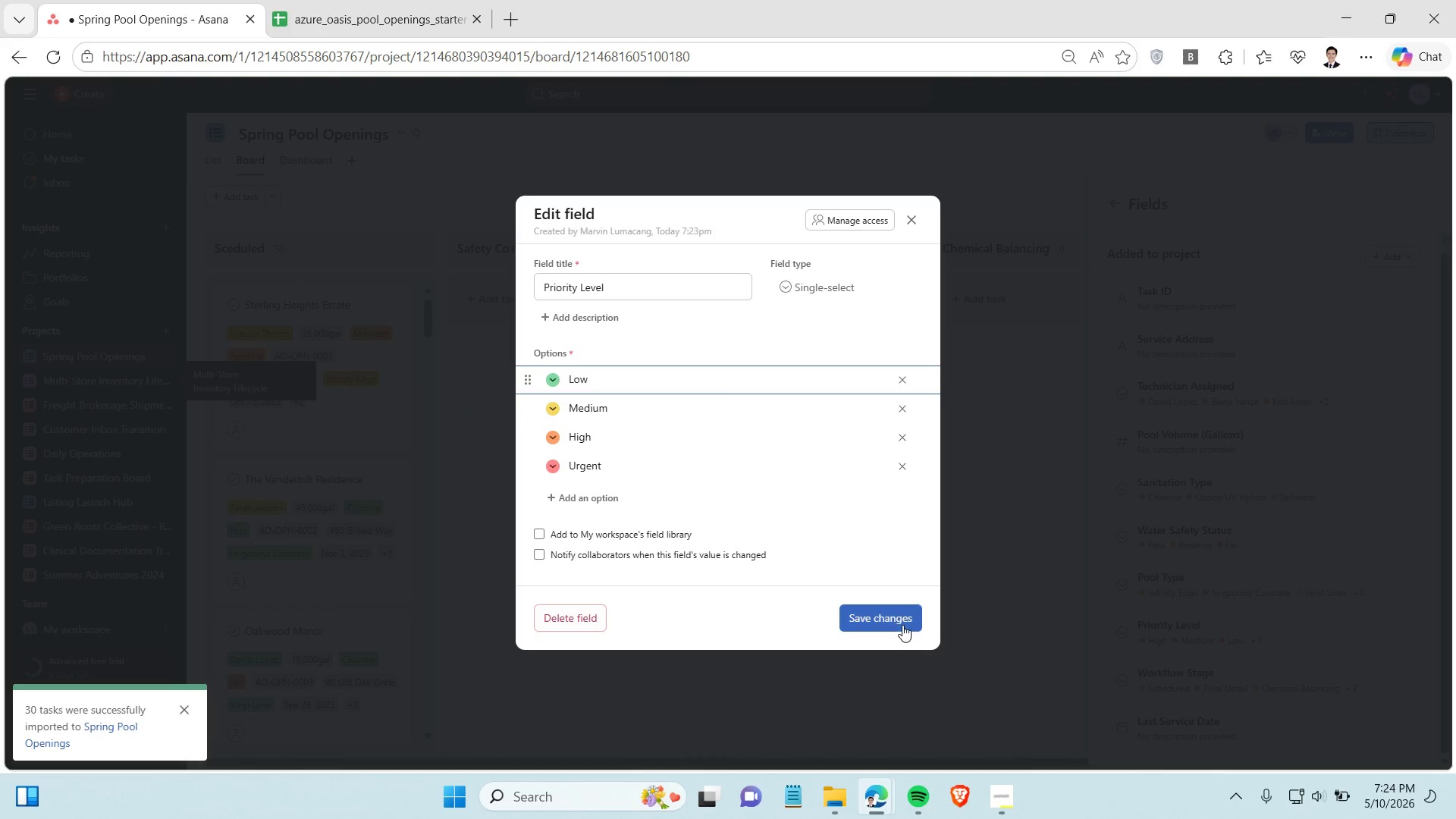 
left_click([893, 610])
 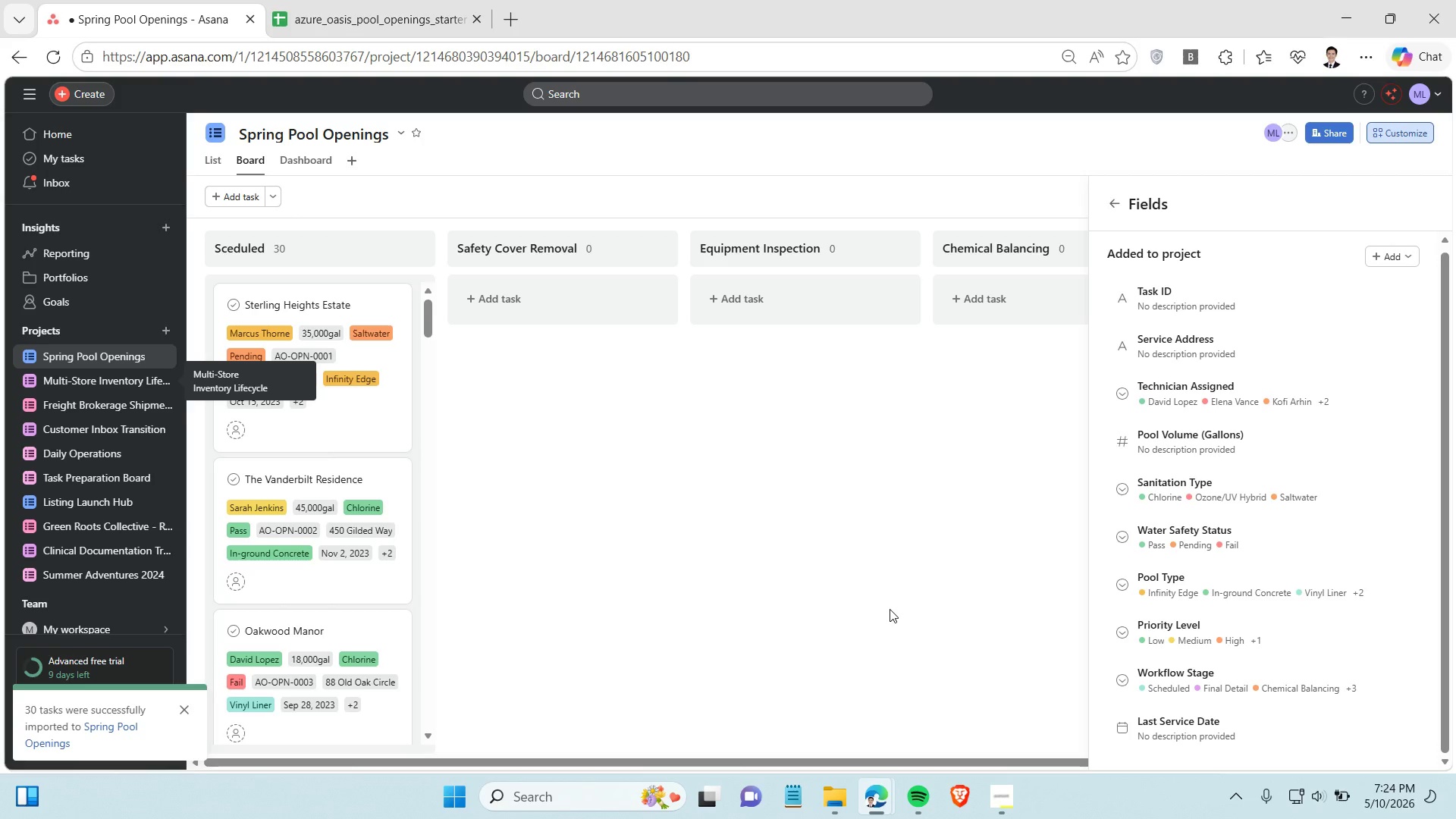 
wait(23.59)
 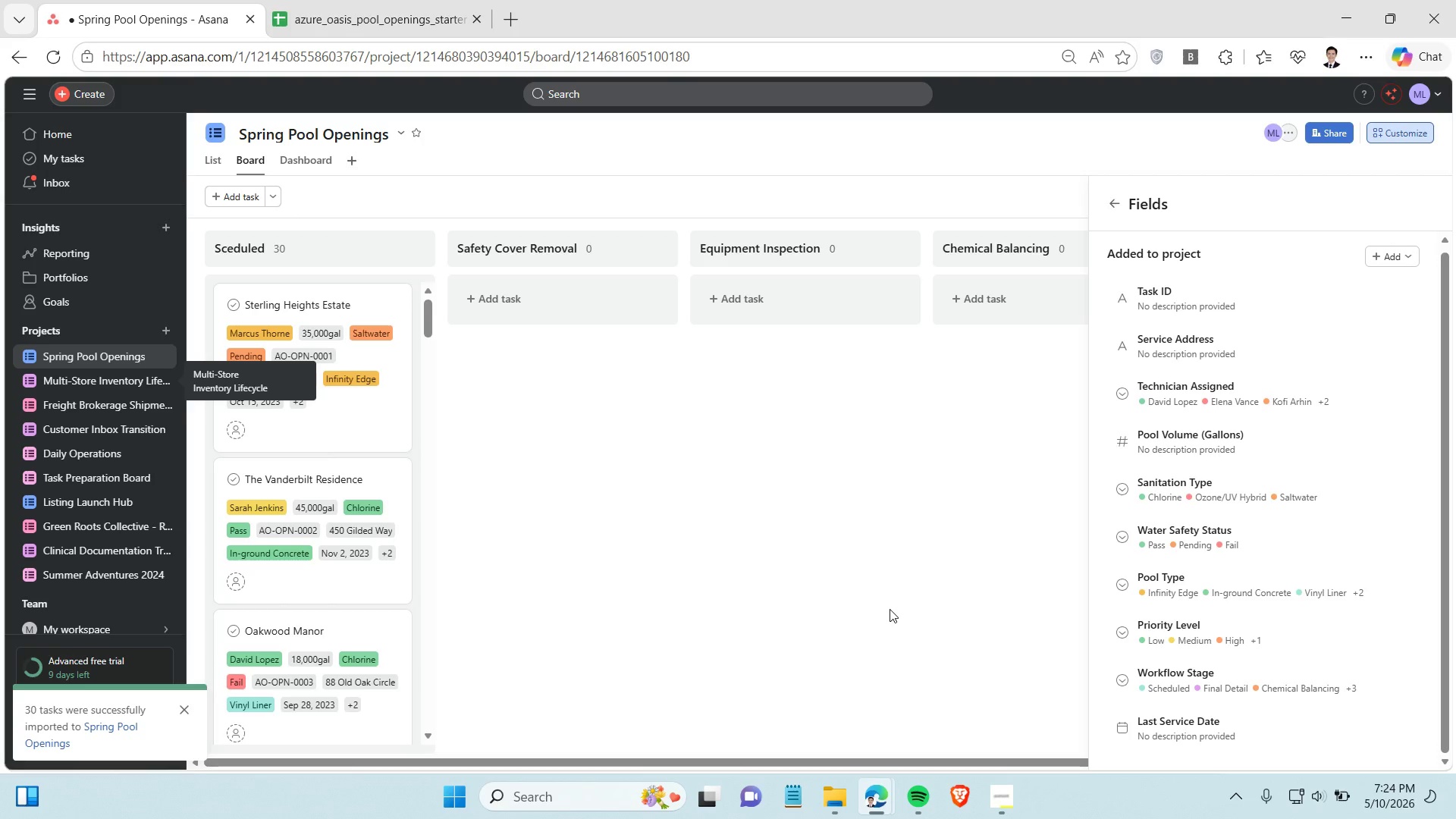 
scroll: coordinate [1141, 651], scroll_direction: down, amount: 2.0
 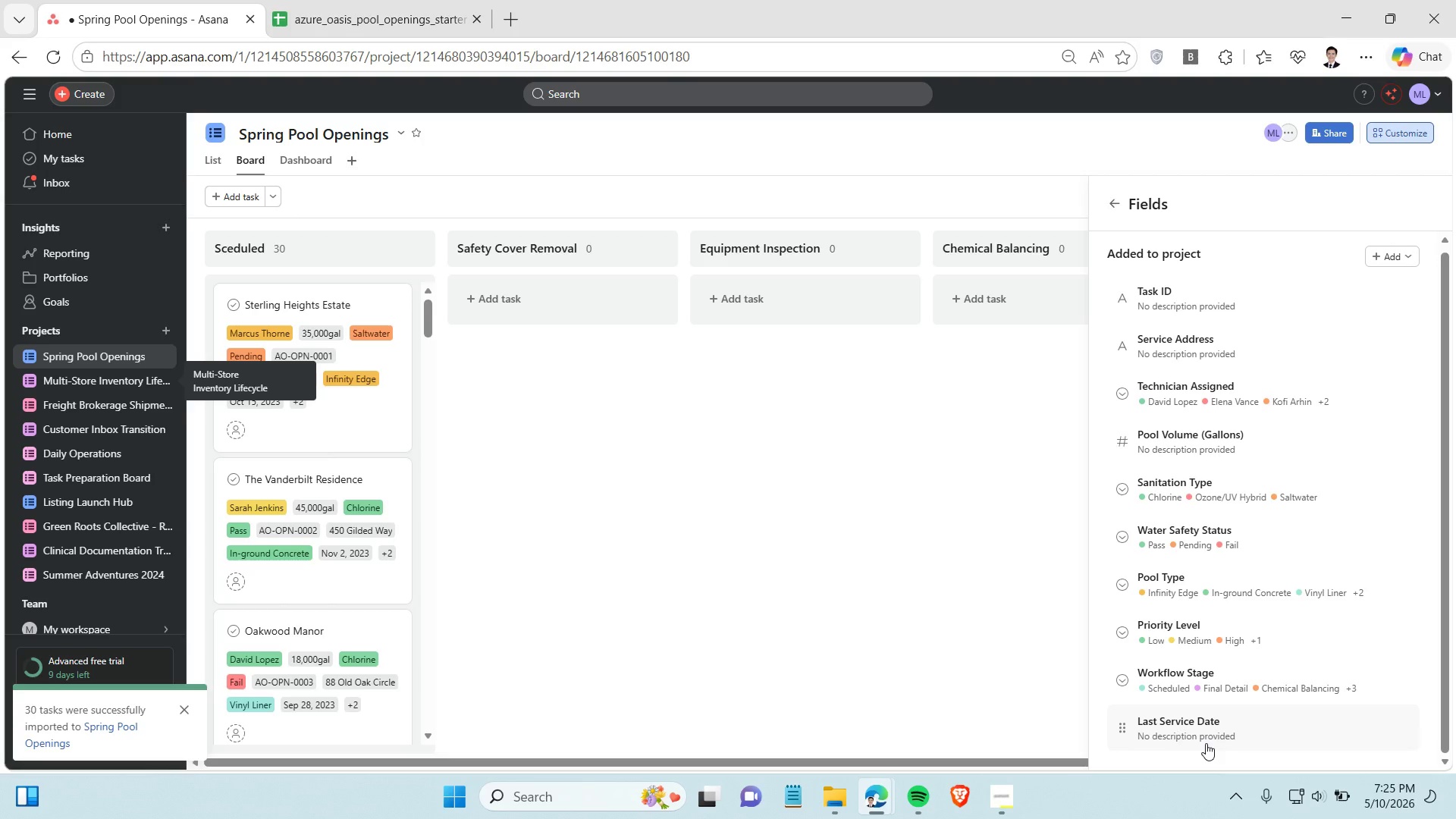 
wait(10.27)
 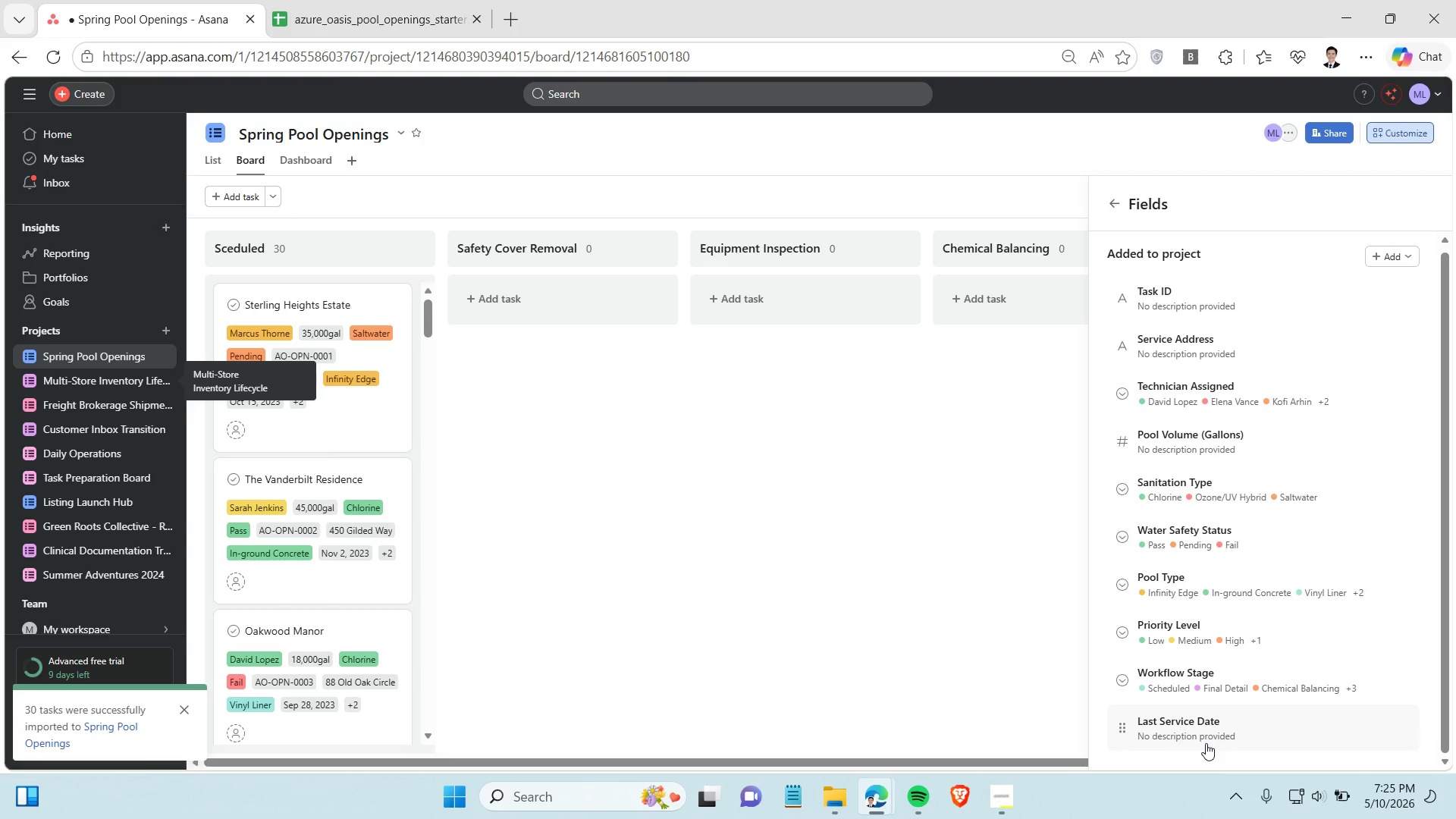 
left_click([384, 404])
 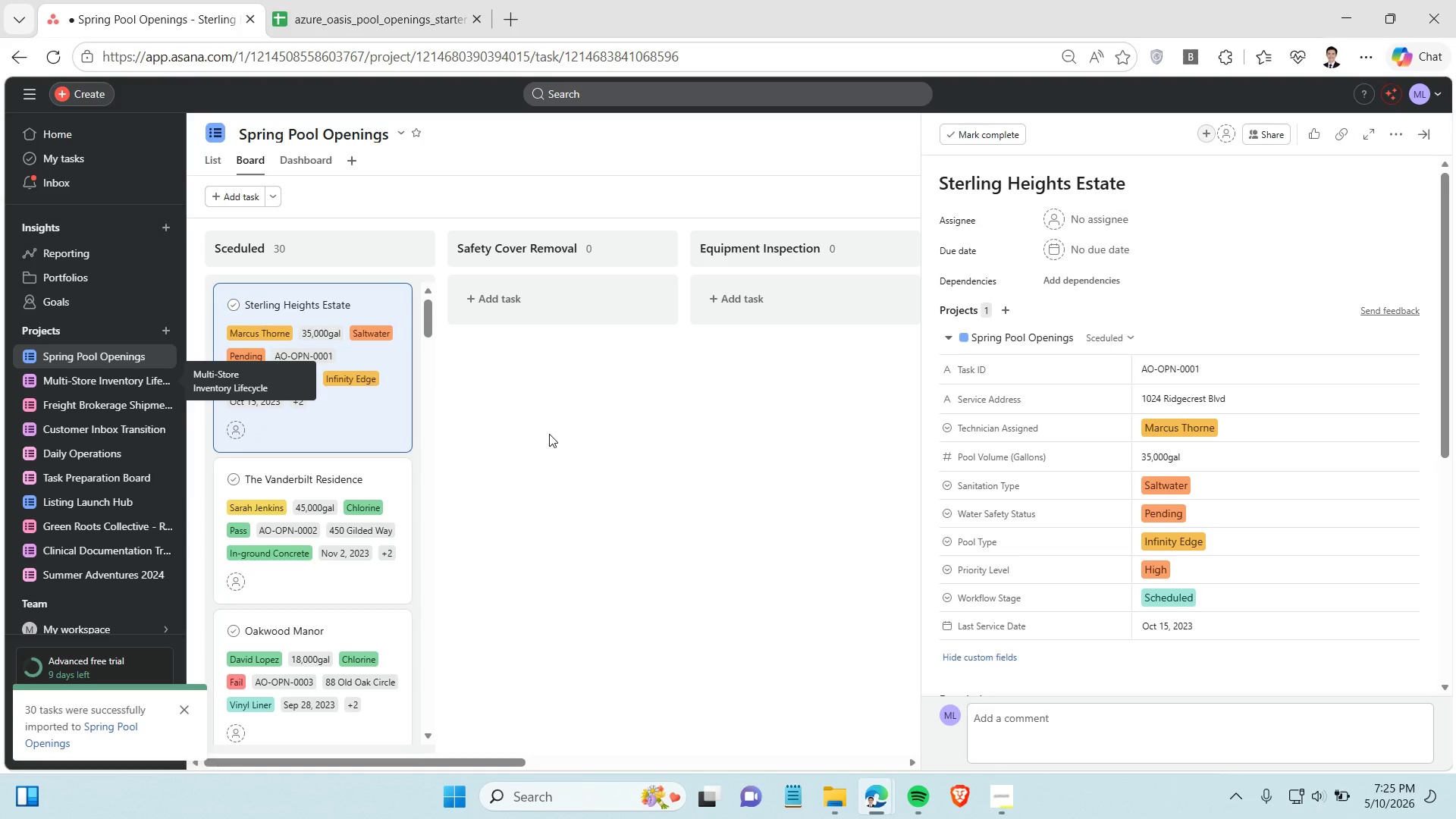 
wait(13.48)
 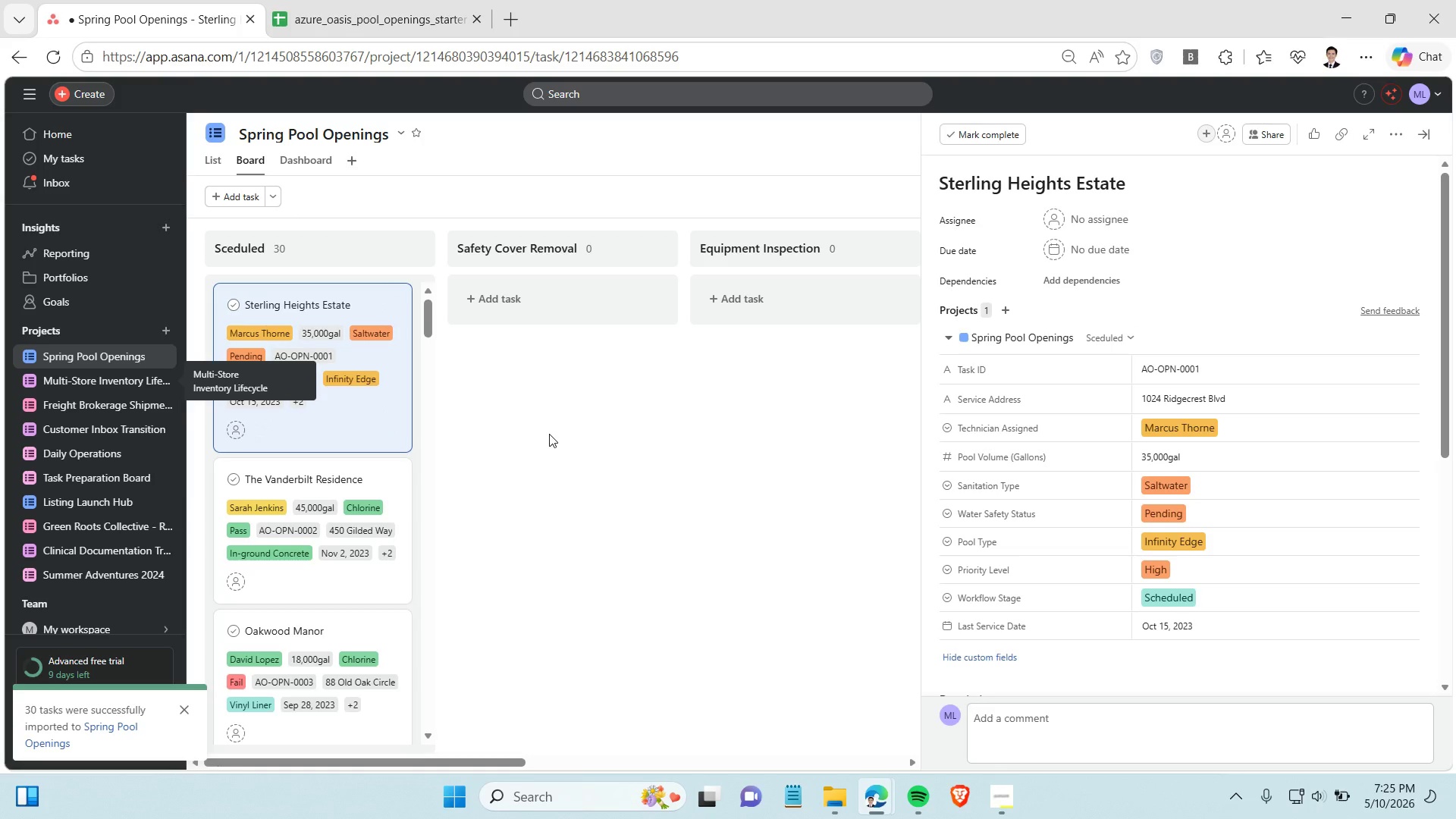 
left_click([549, 434])
 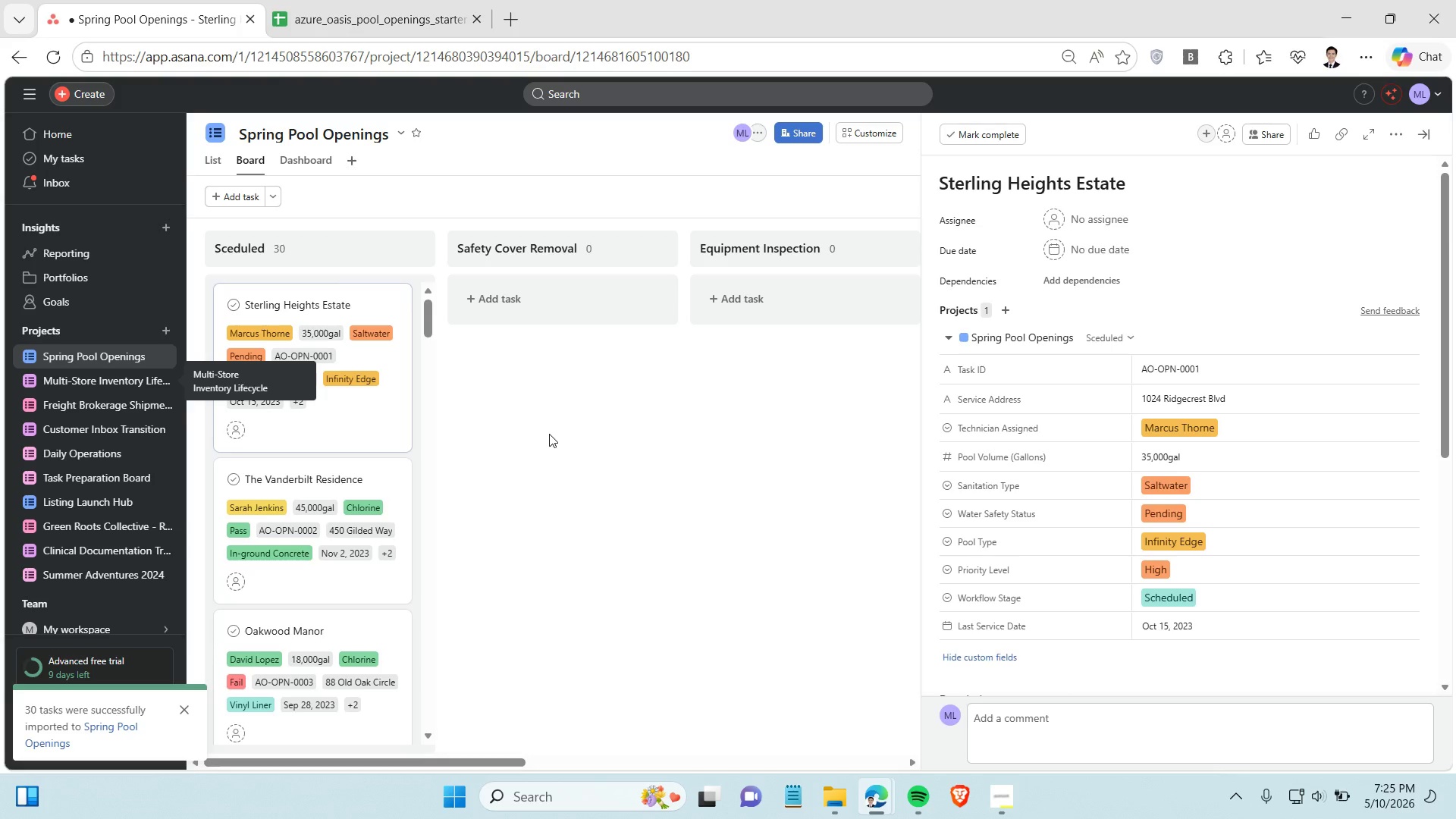 
left_click([549, 434])
 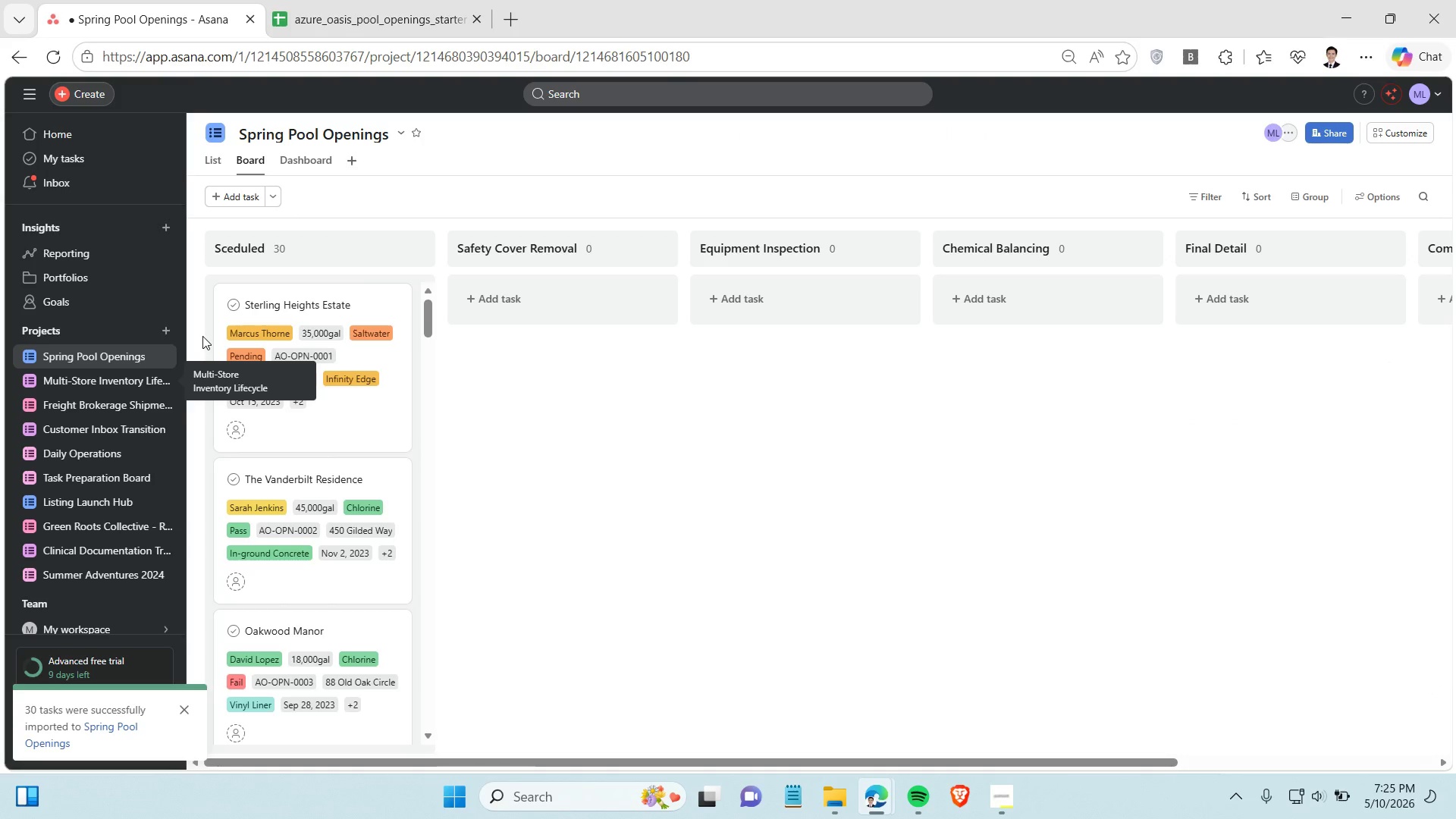 
left_click([202, 336])
 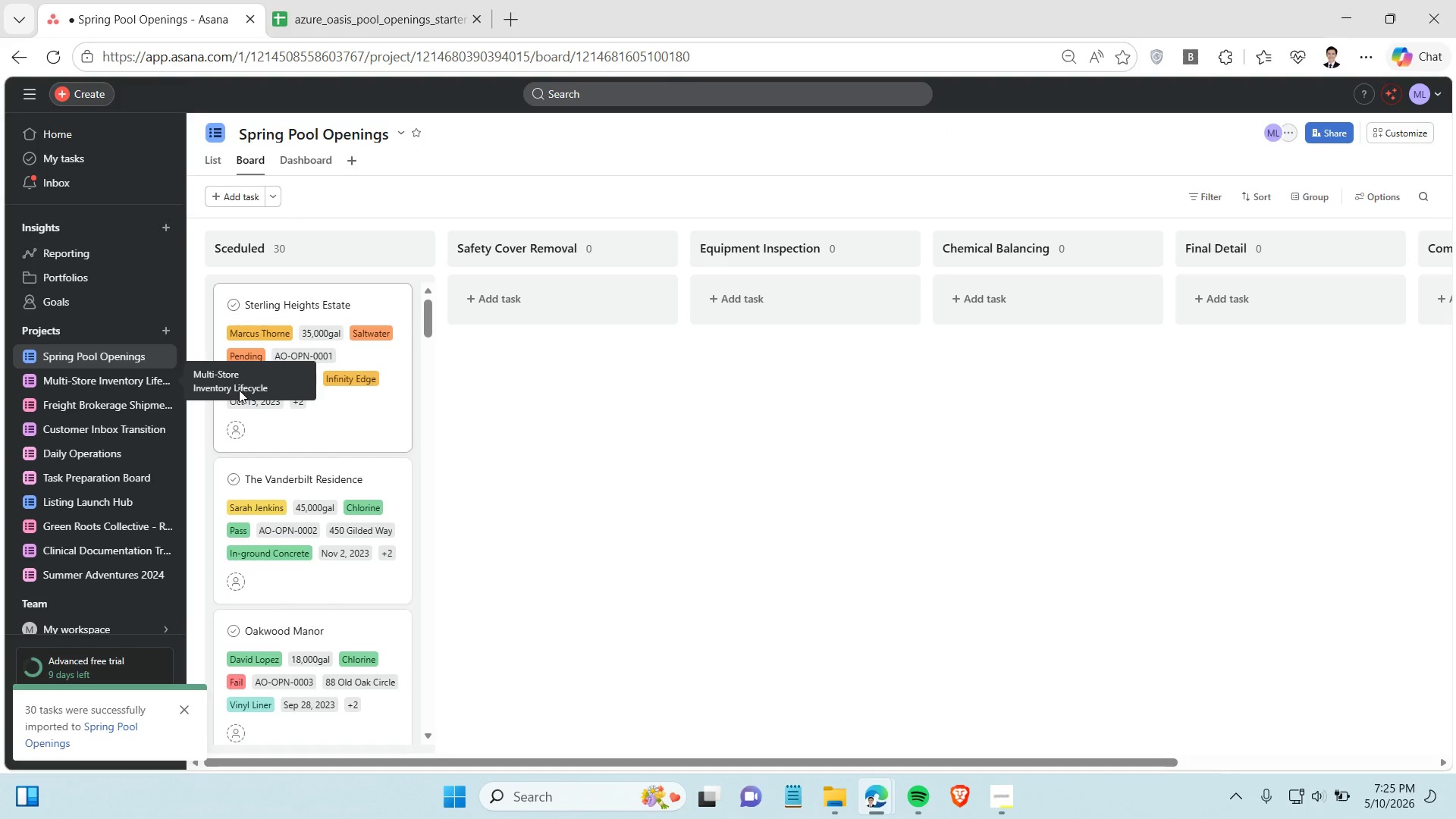 
left_click([240, 373])
 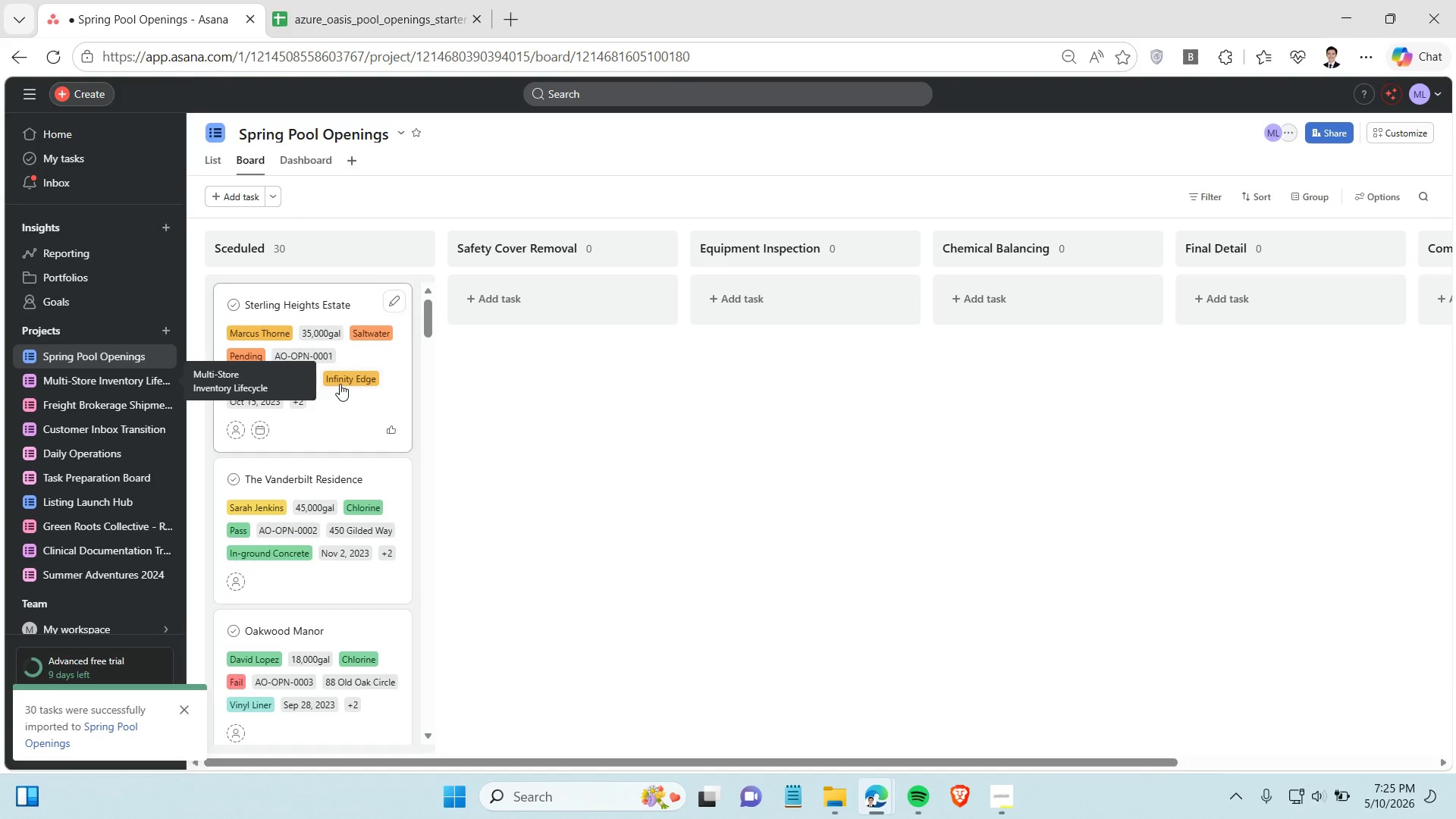 
left_click([300, 388])
 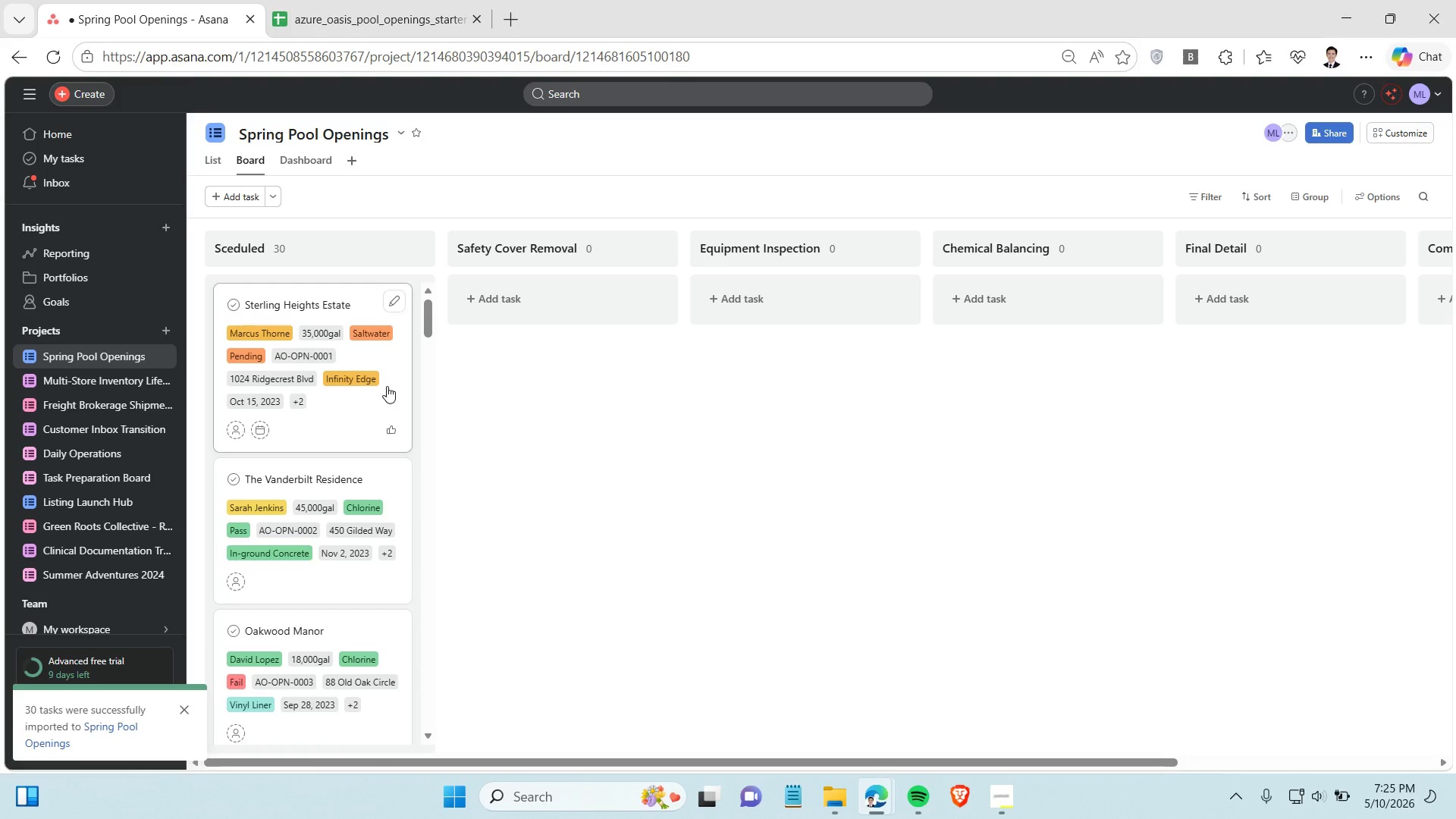 
wait(11.62)
 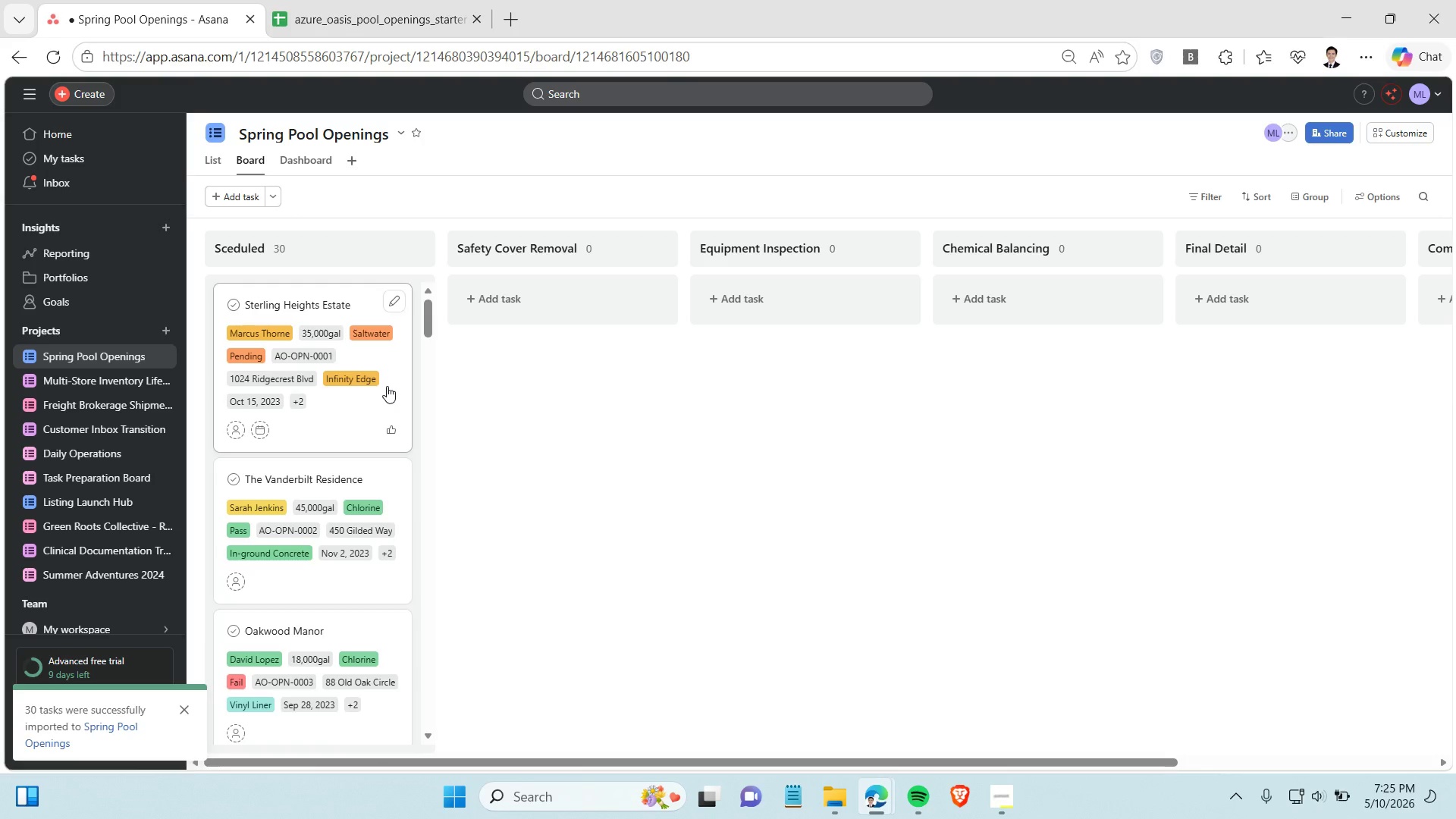 
left_click([341, 409])
 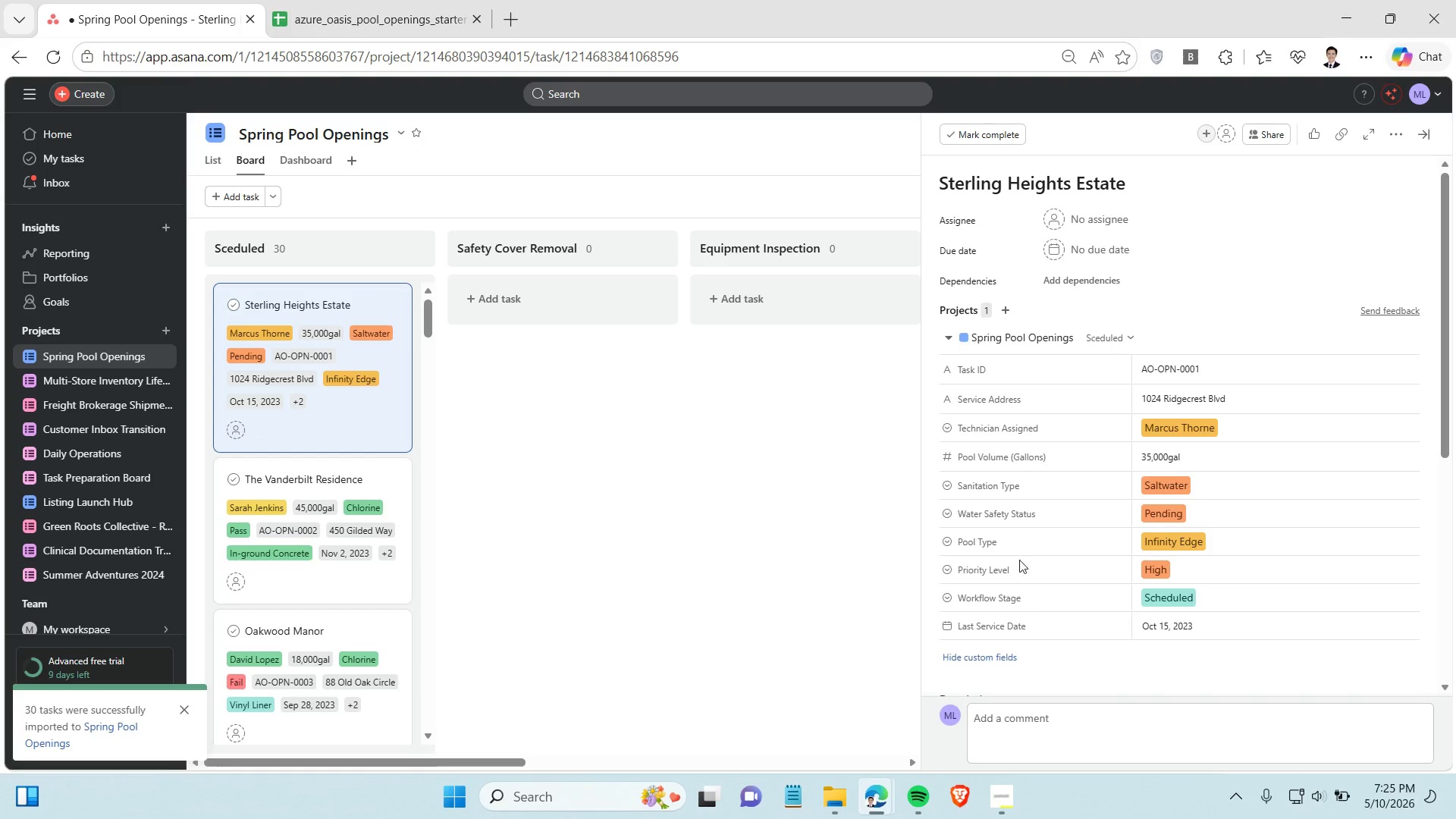 
left_click([815, 391])
 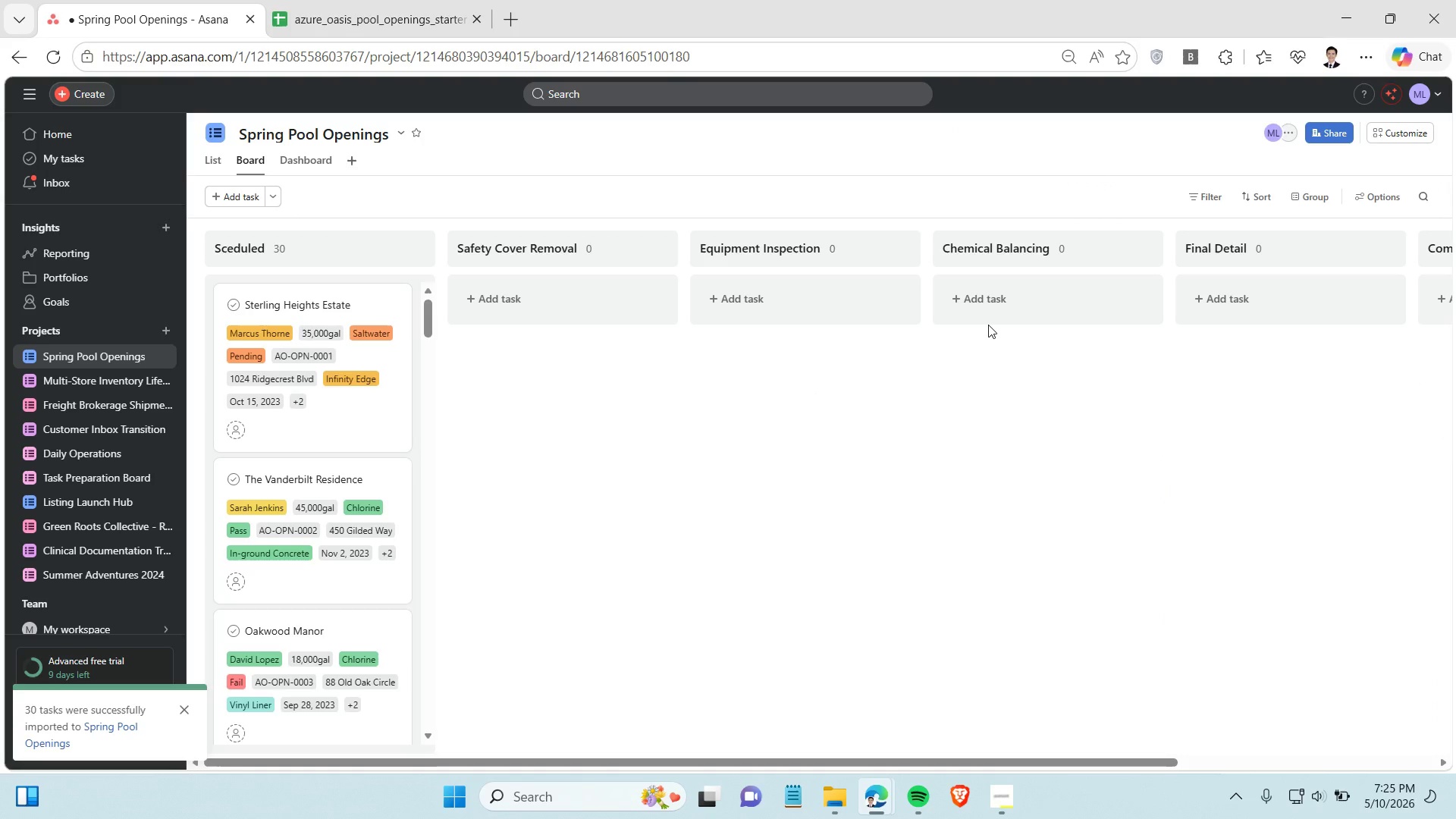 
left_click([1382, 133])
 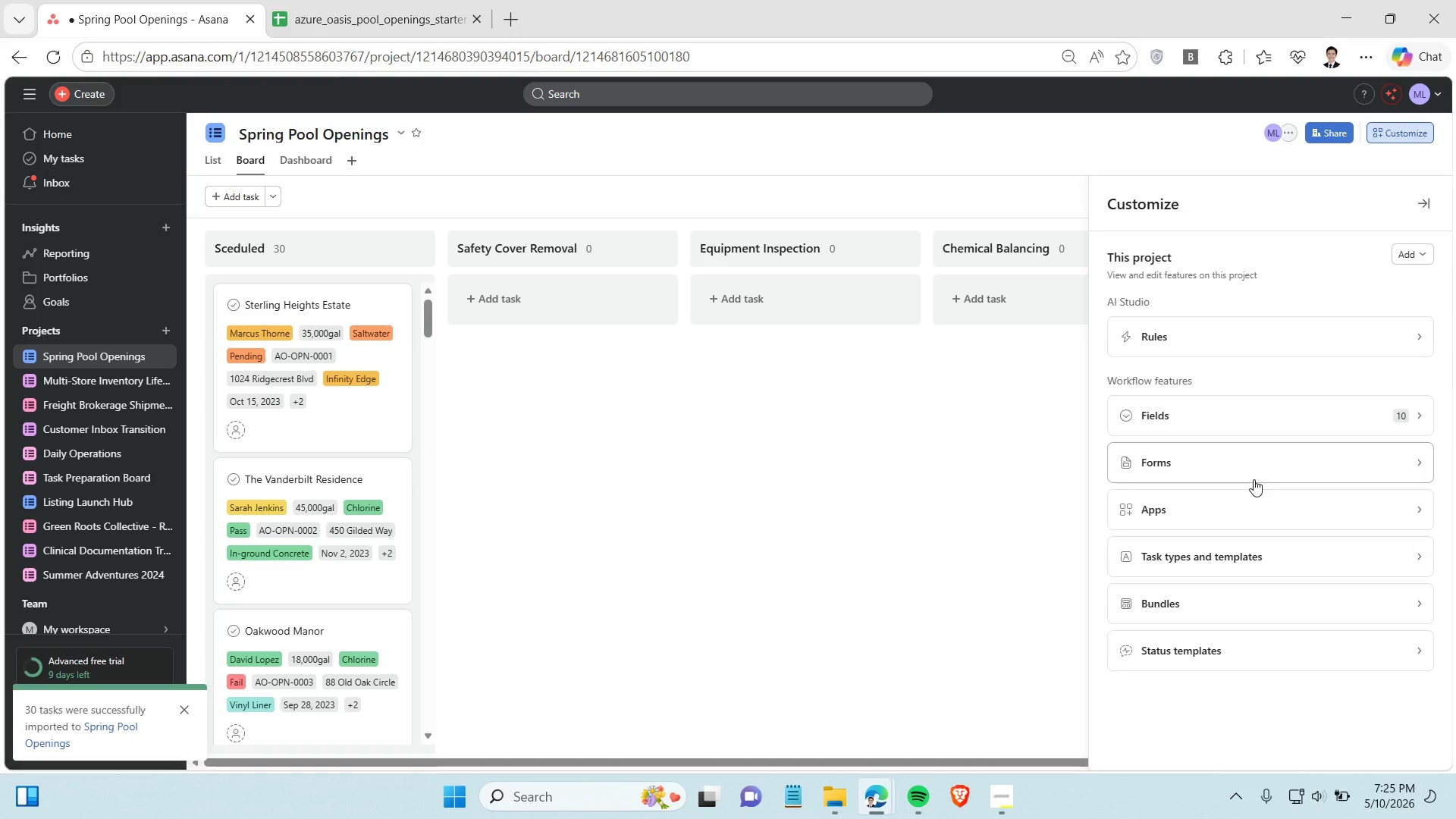 
left_click([1260, 418])
 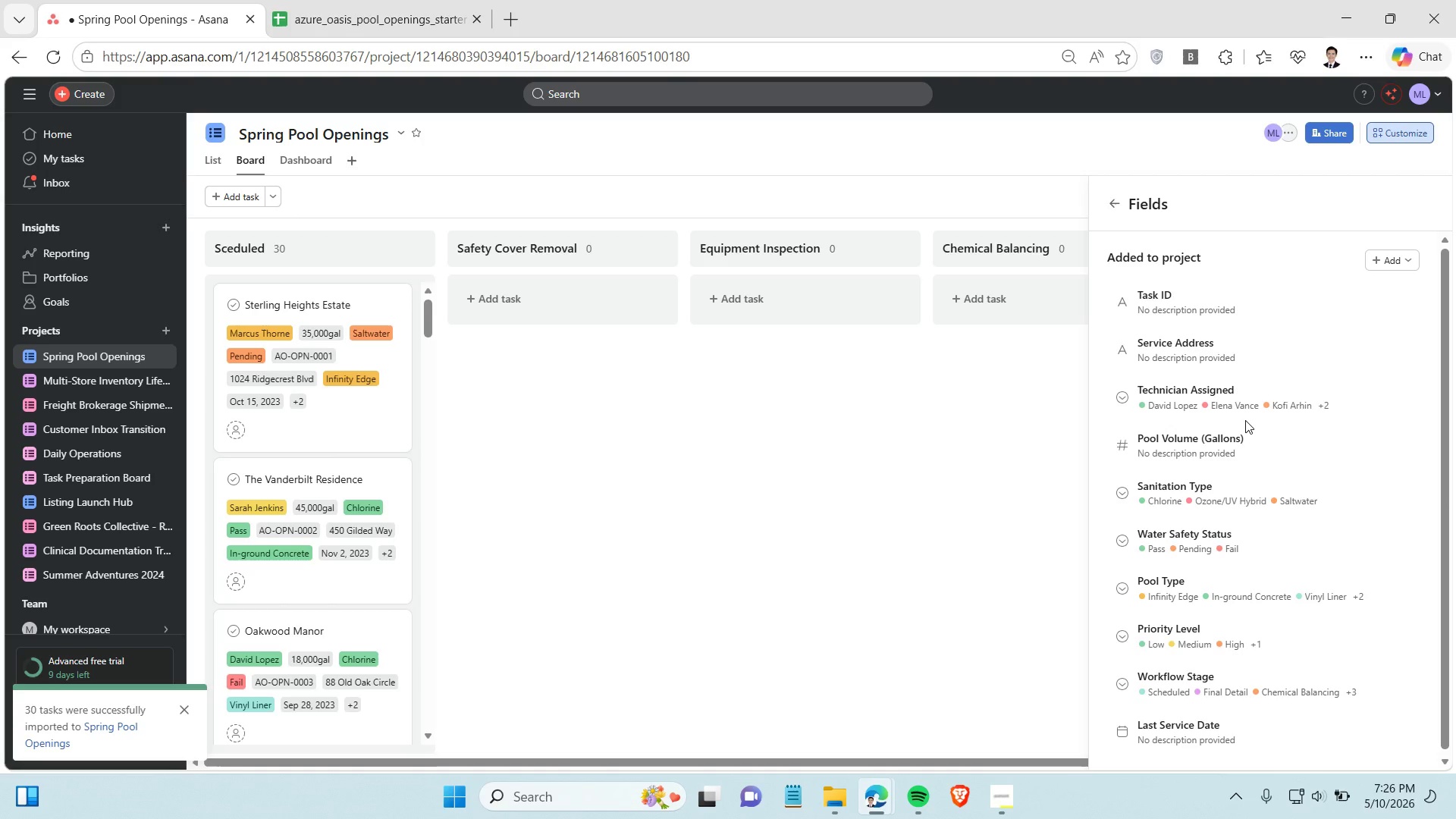 
wait(20.2)
 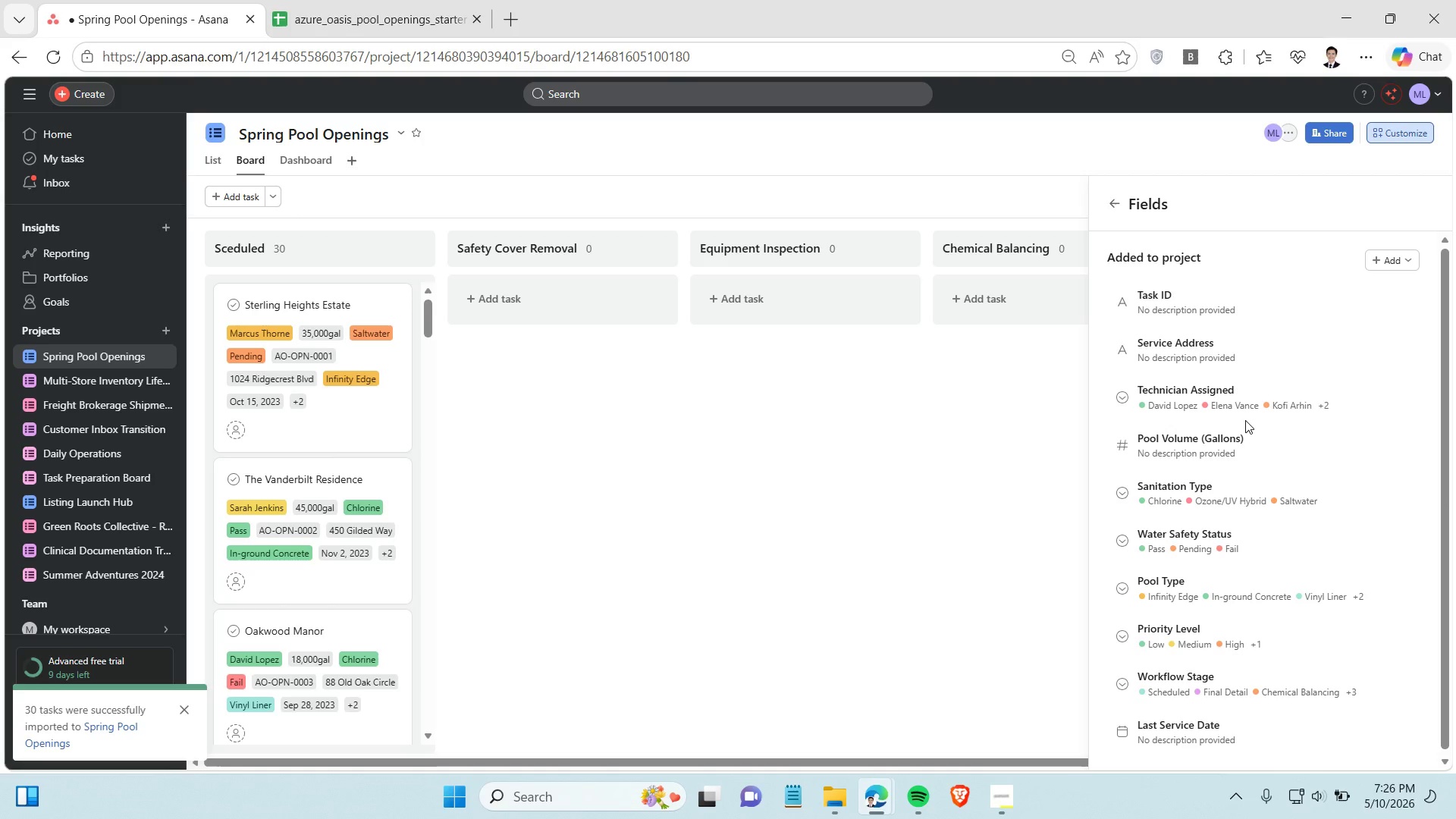 
left_click_drag(start_coordinate=[1123, 686], to_coordinate=[1115, 436])
 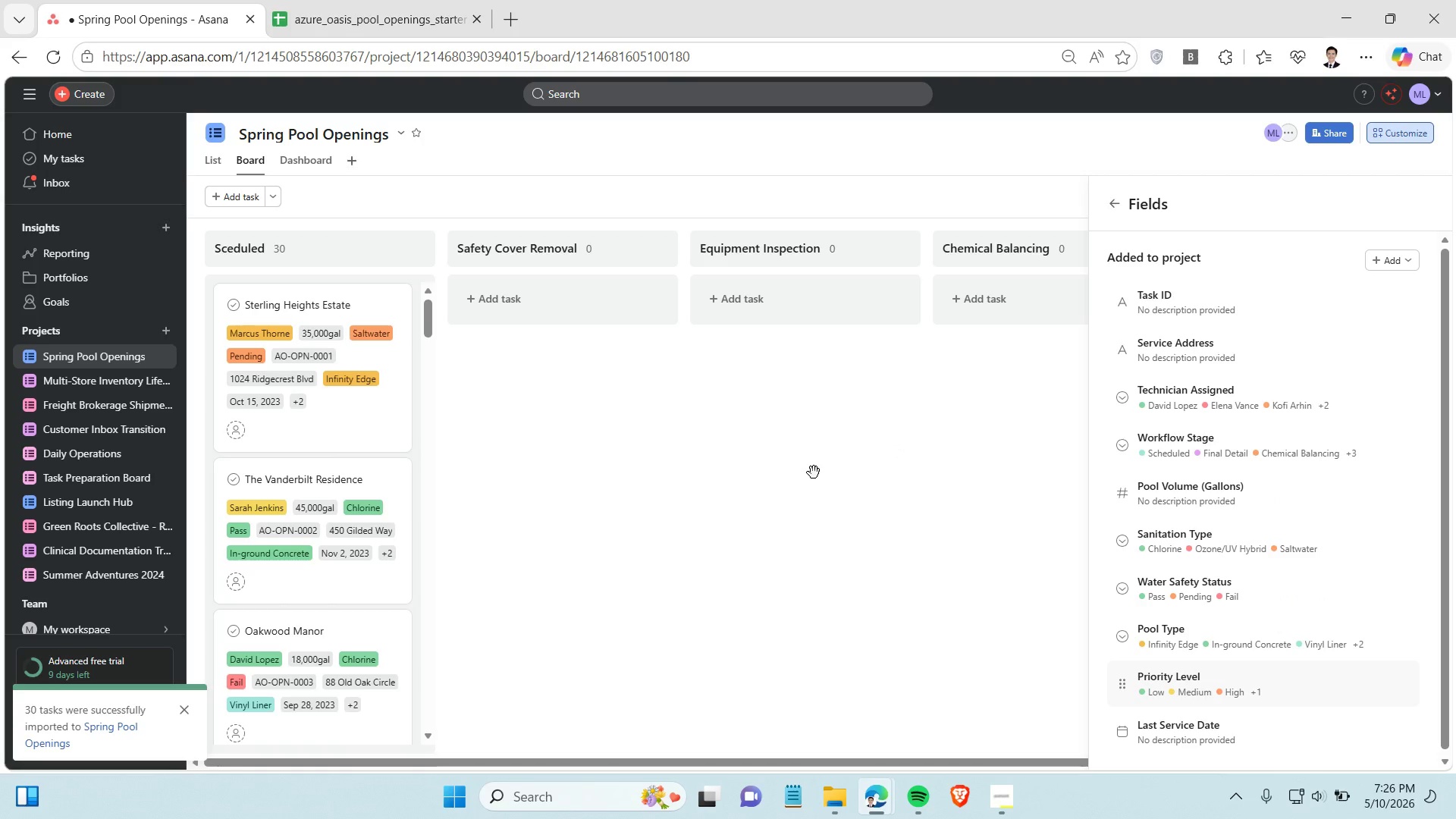 
wait(11.56)
 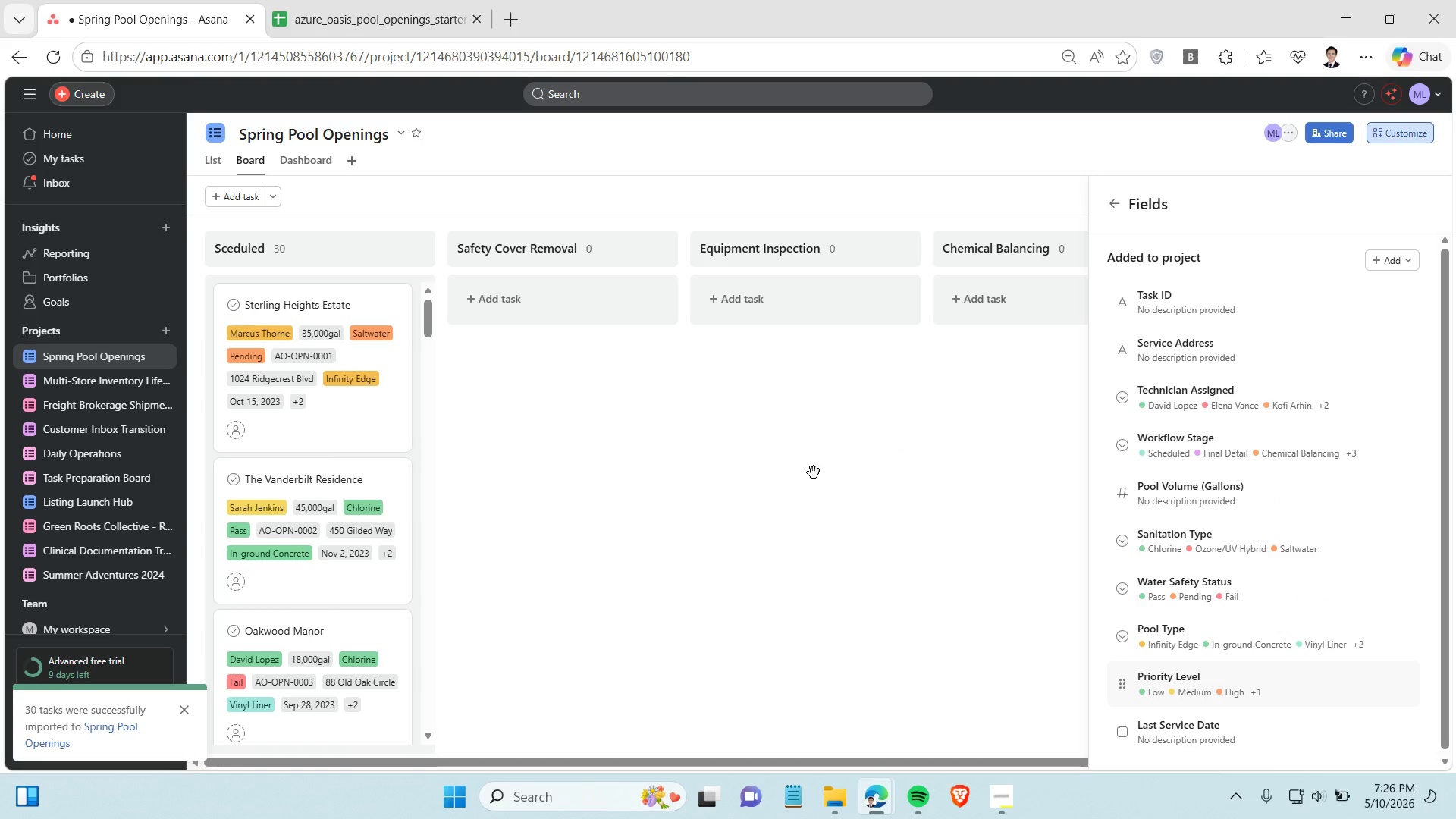 
left_click([696, 489])
 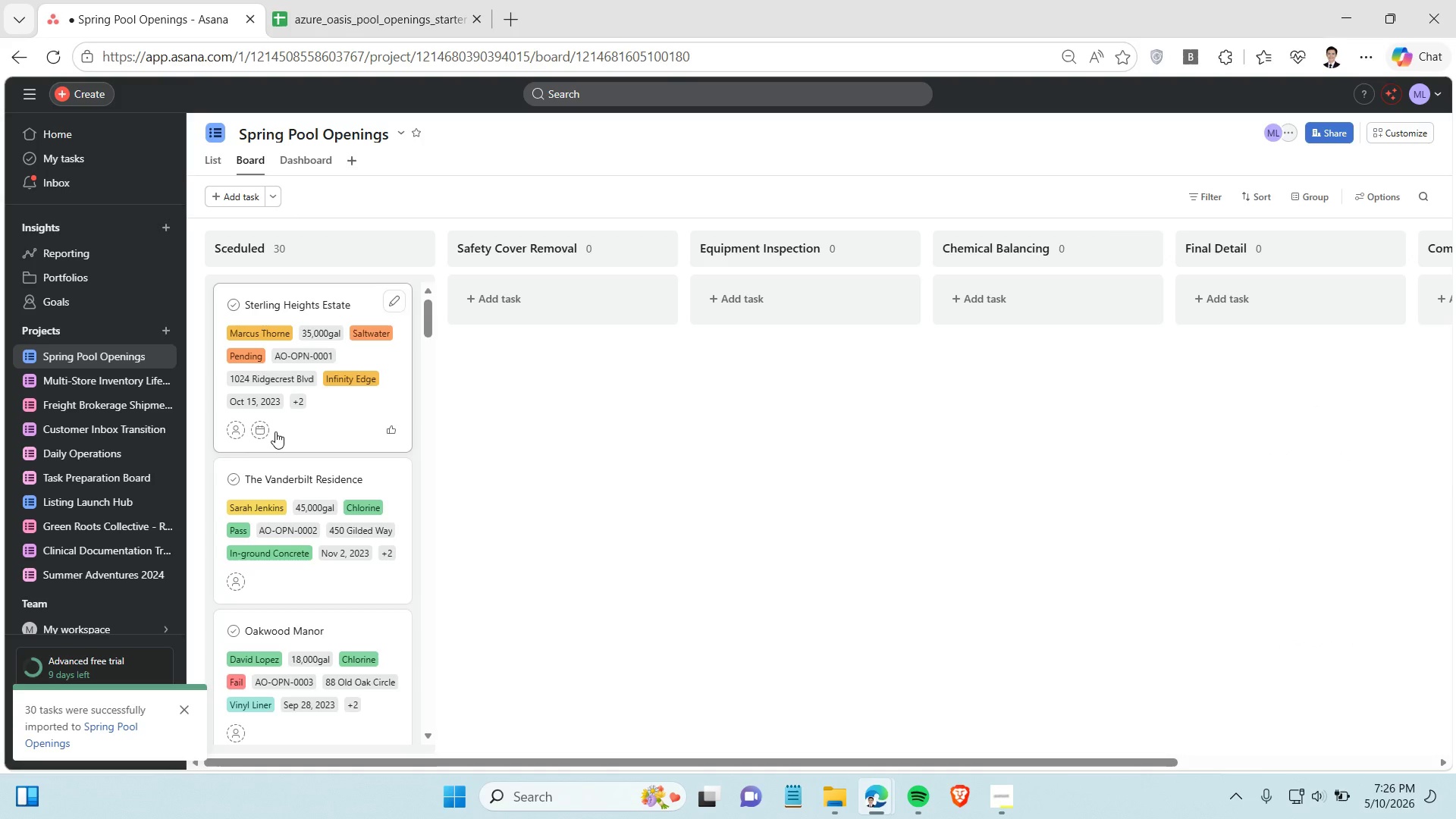 
left_click([335, 403])
 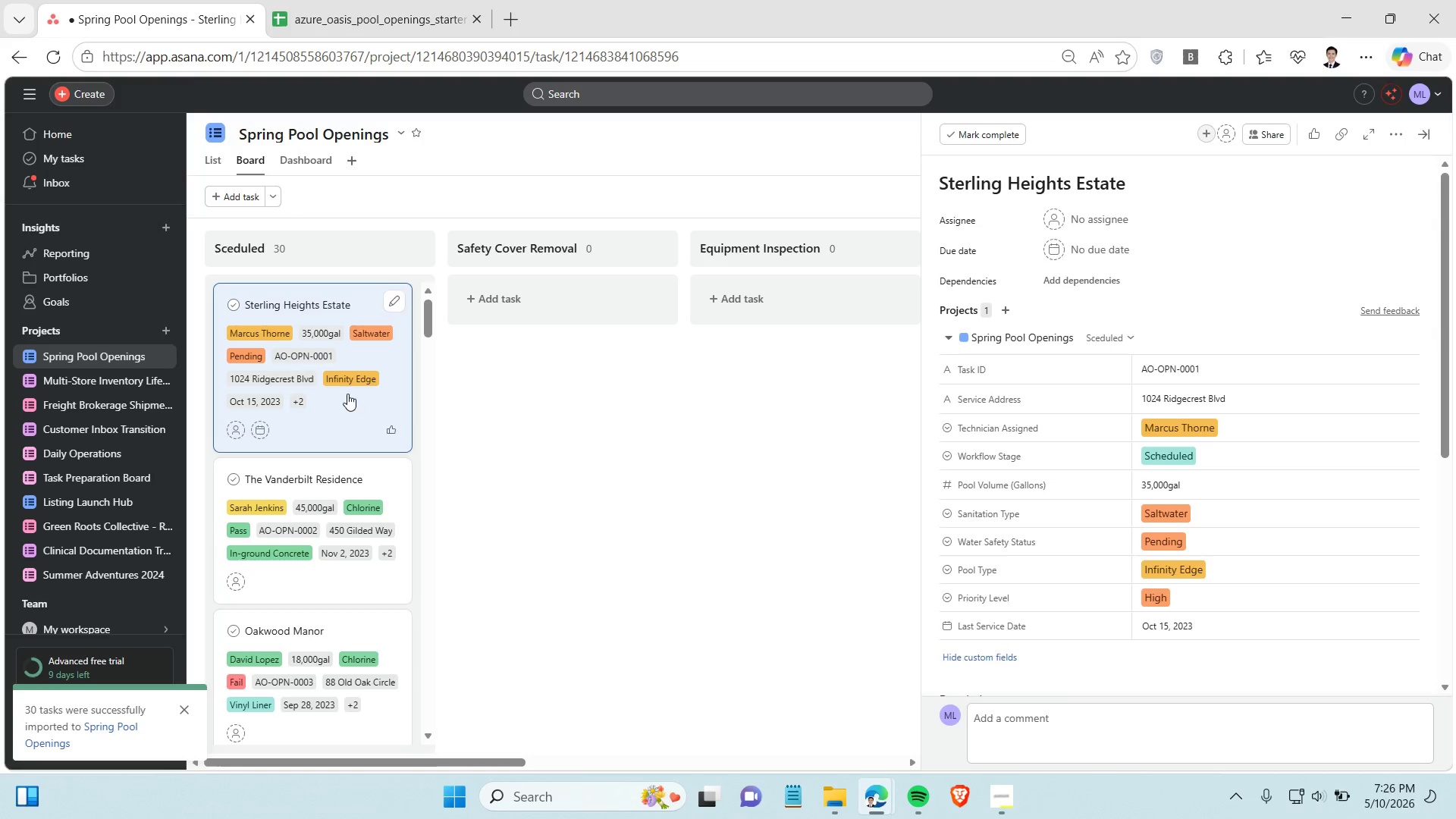 
left_click([687, 472])
 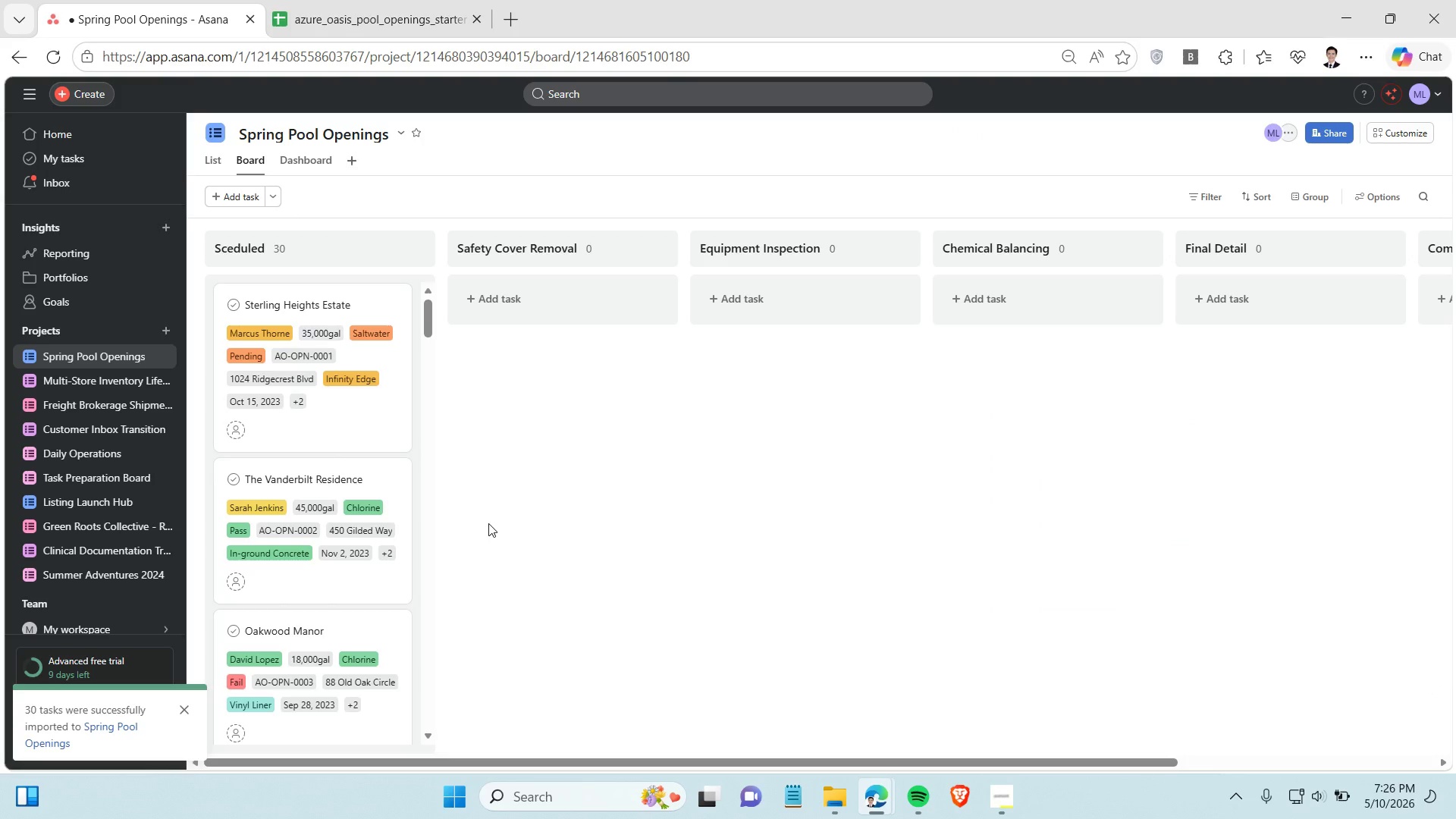 
scroll: coordinate [487, 523], scroll_direction: down, amount: 2.0
 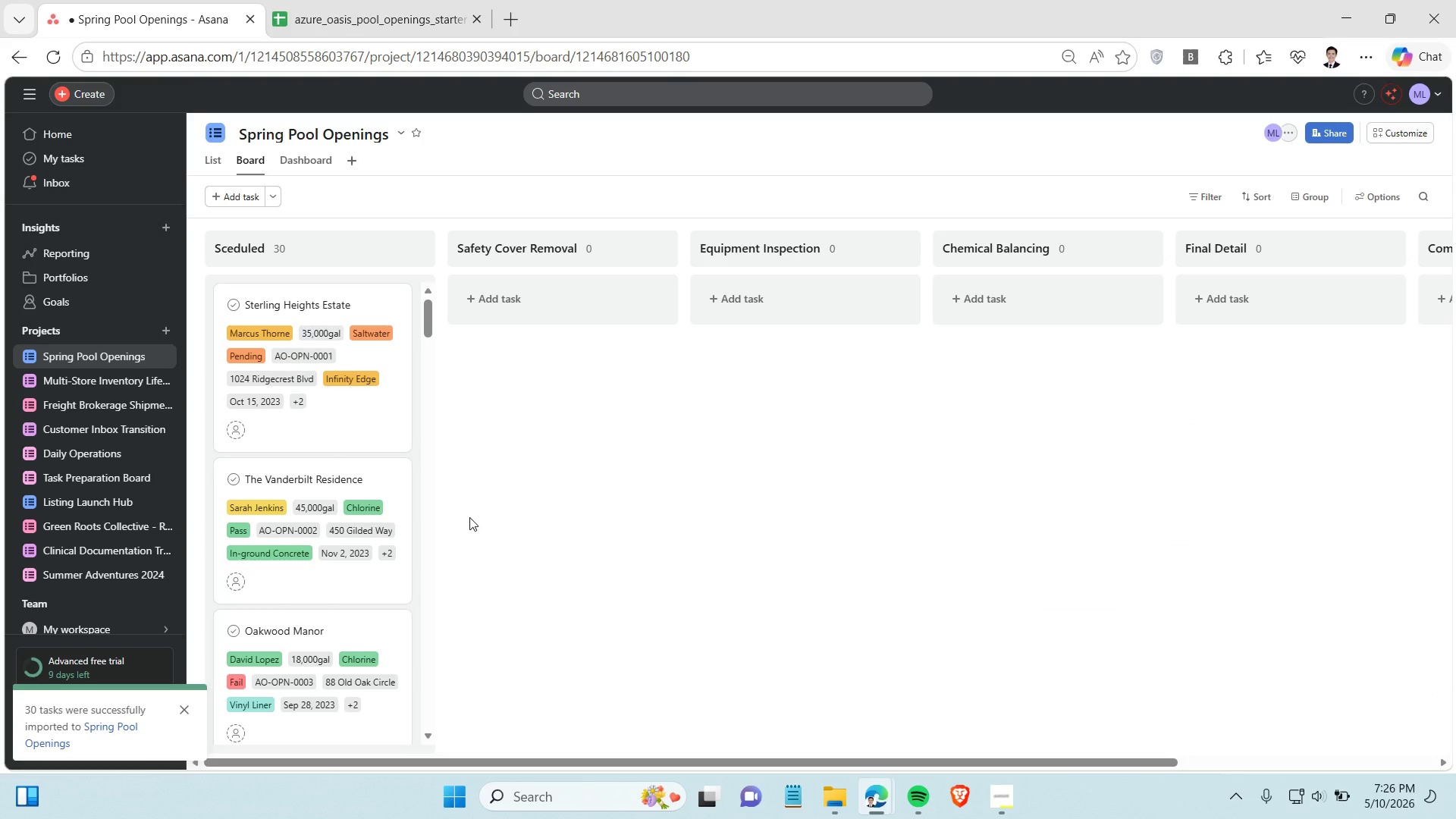 
mouse_move([384, 561])
 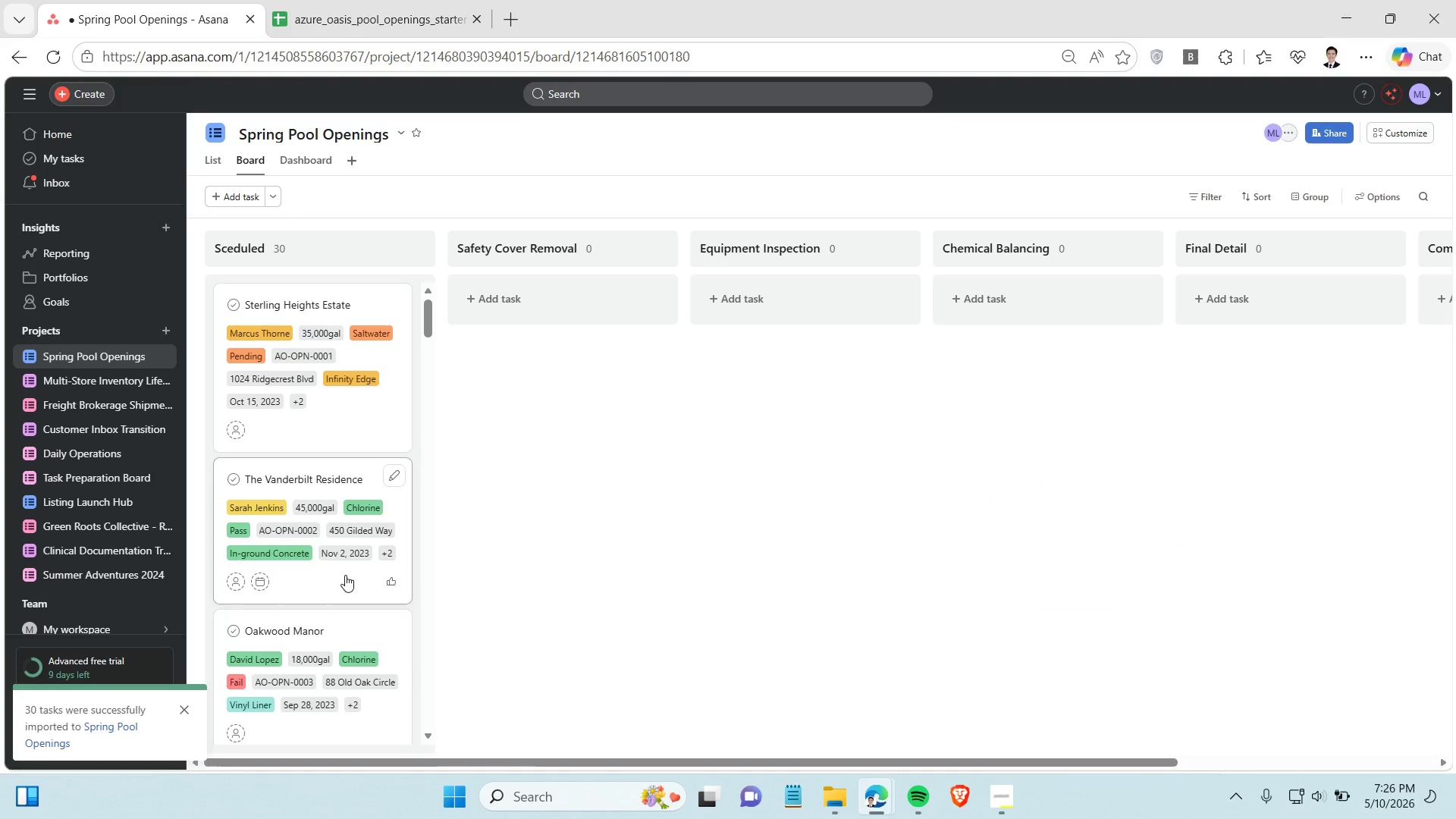 
left_click_drag(start_coordinate=[345, 575], to_coordinate=[1266, 303])
 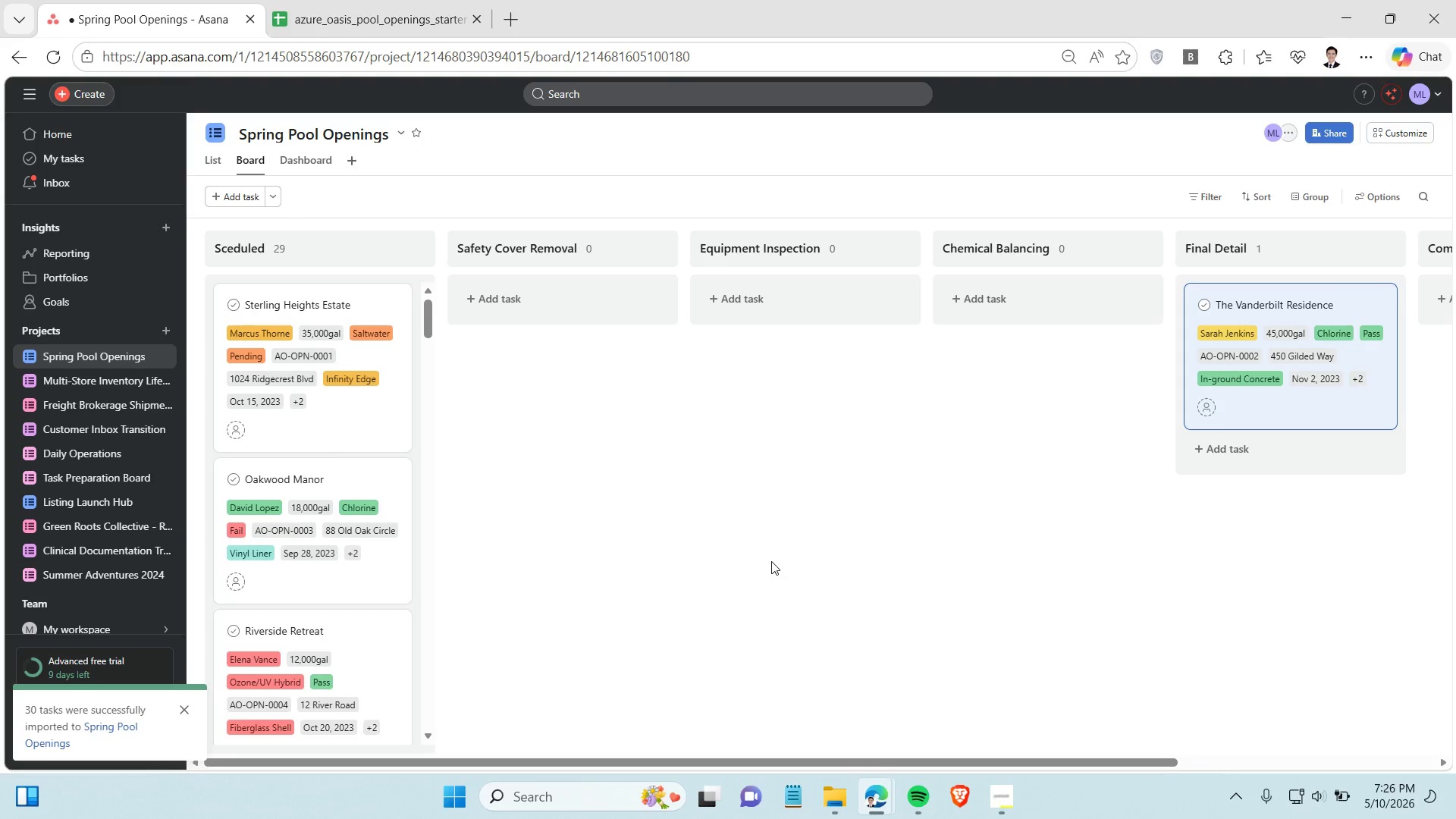 
wait(9.3)
 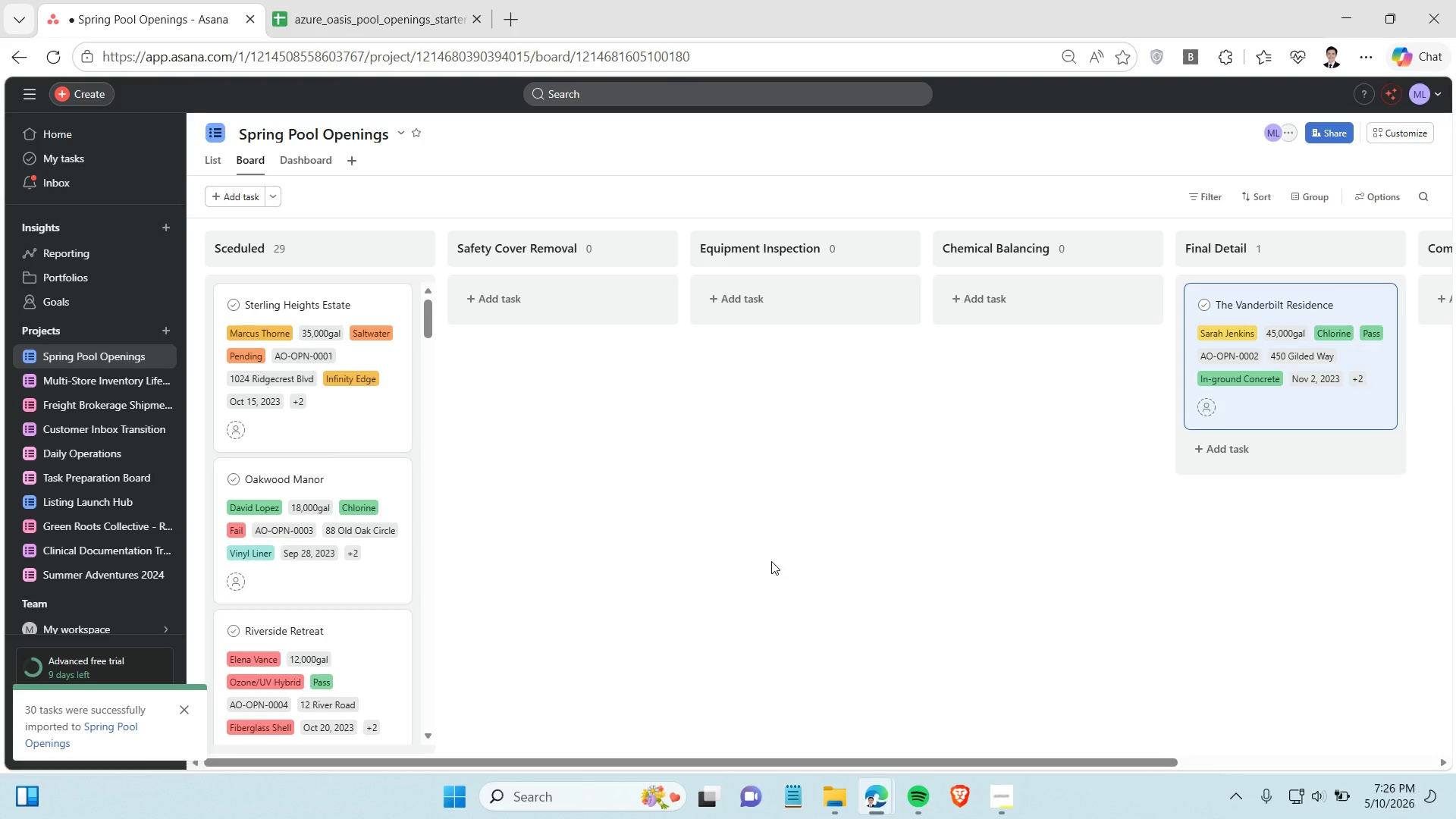 
left_click([54, 61])
 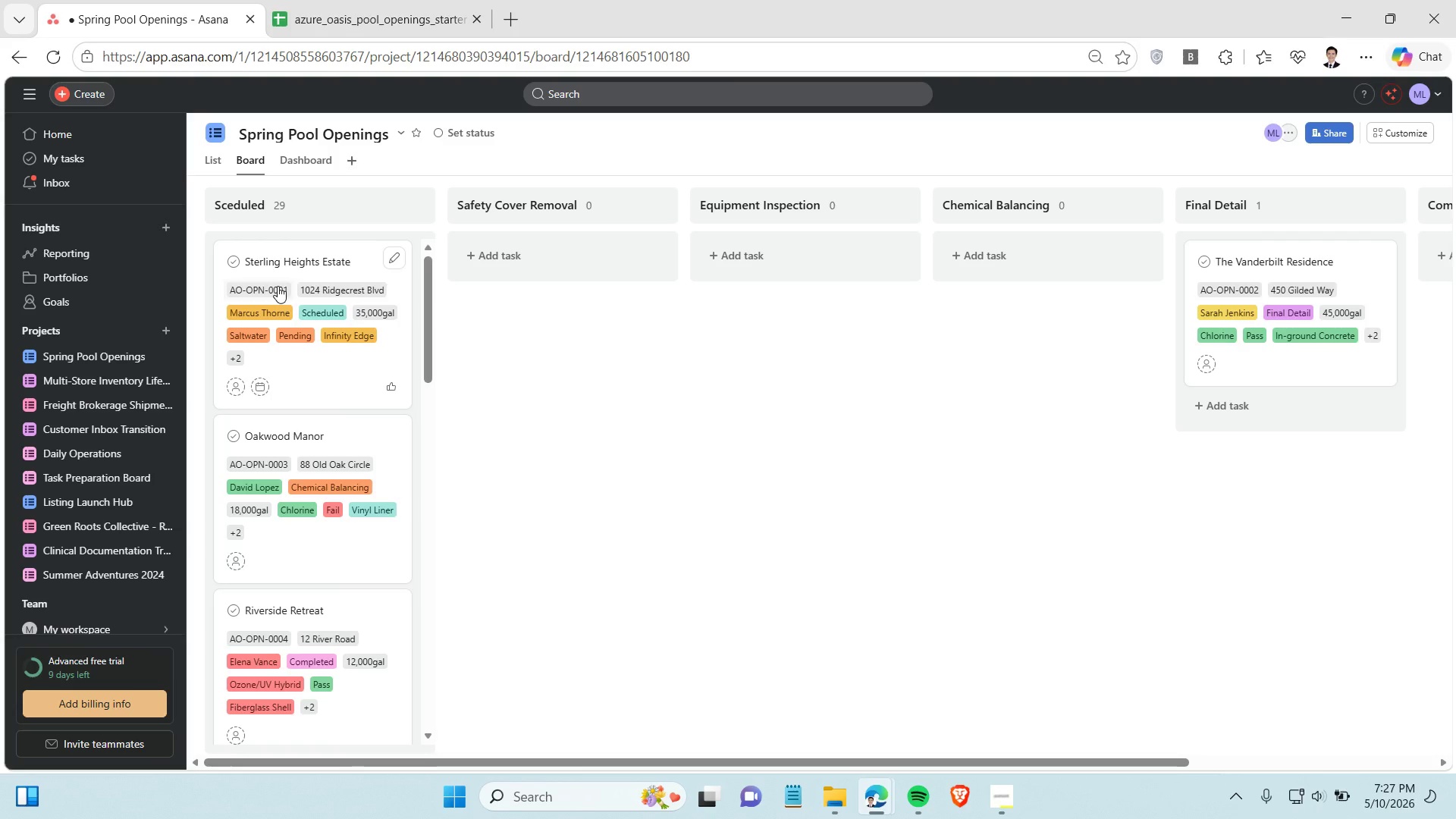 
wait(61.05)
 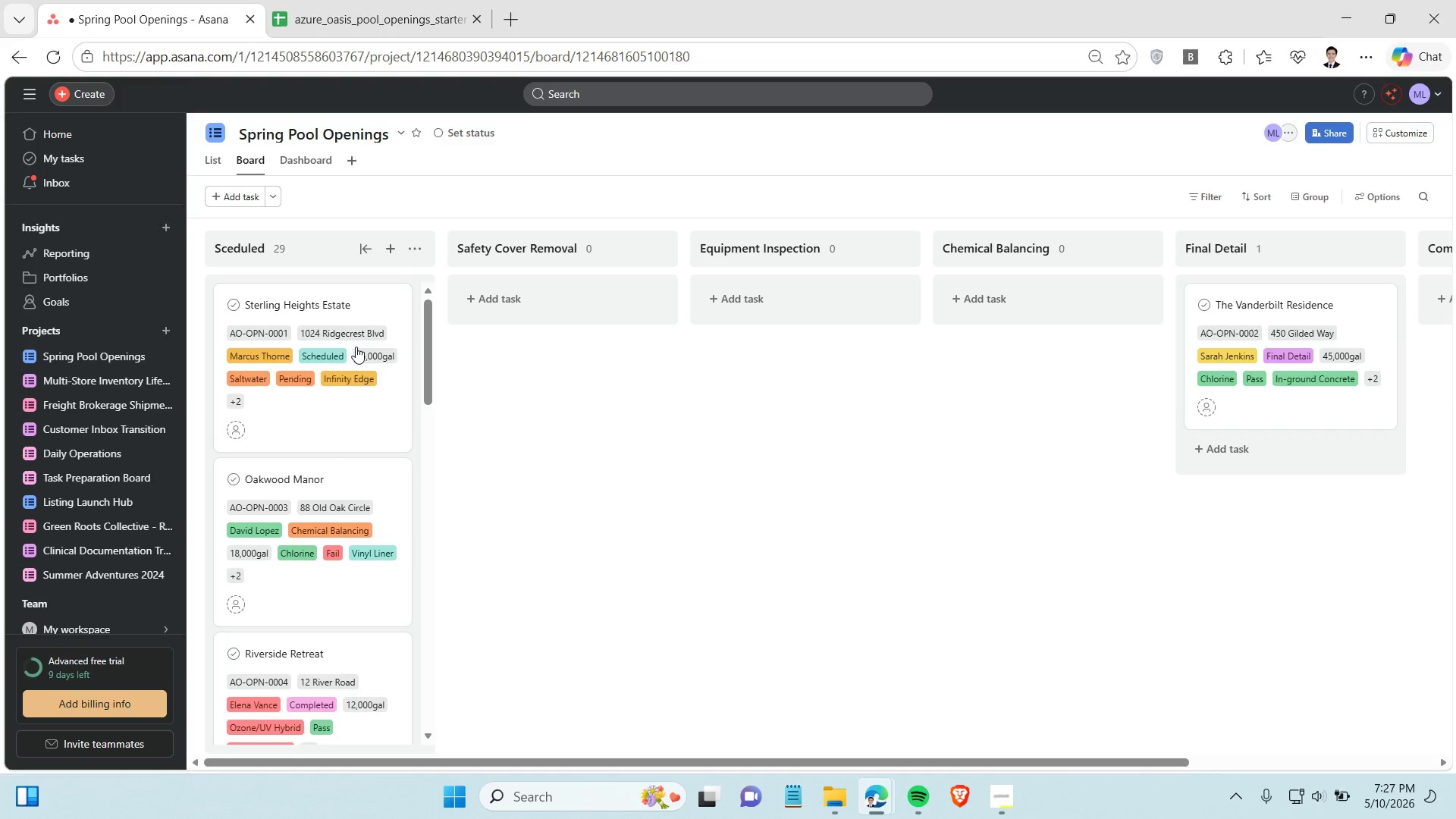 
left_click_drag(start_coordinate=[332, 513], to_coordinate=[1015, 322])
 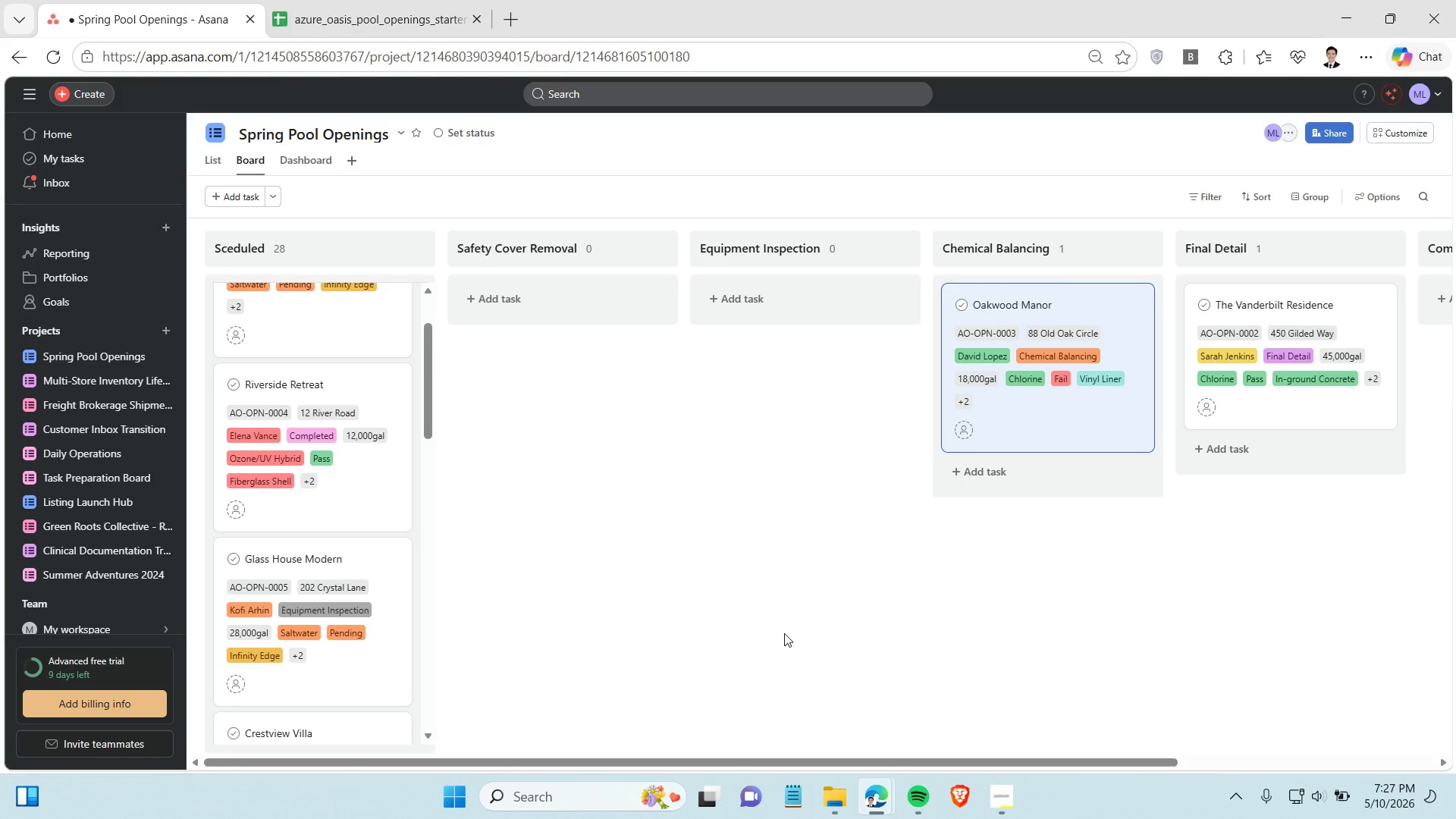 
scroll: coordinate [385, 539], scroll_direction: down, amount: 1.0
 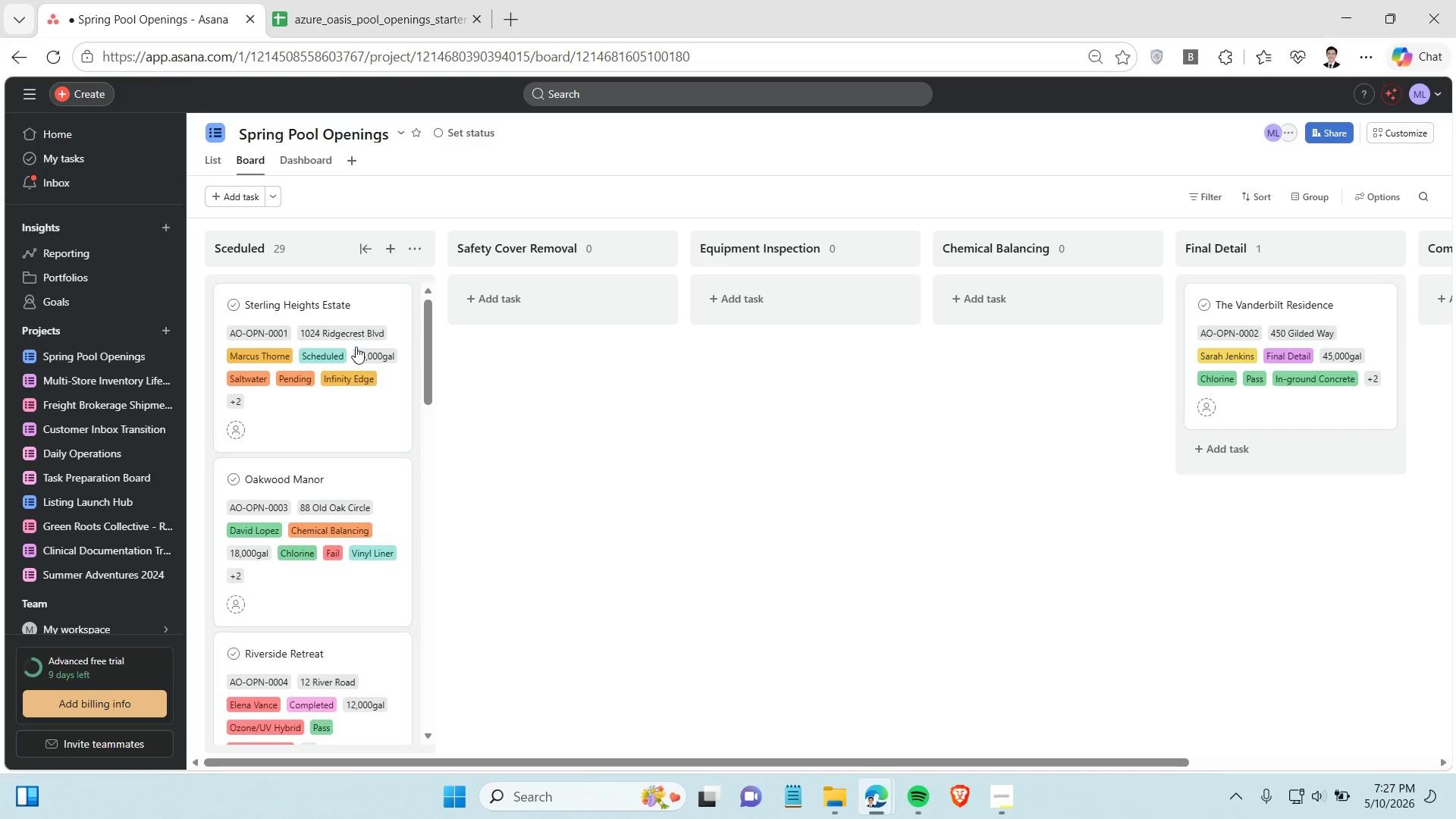 
wait(6.3)
 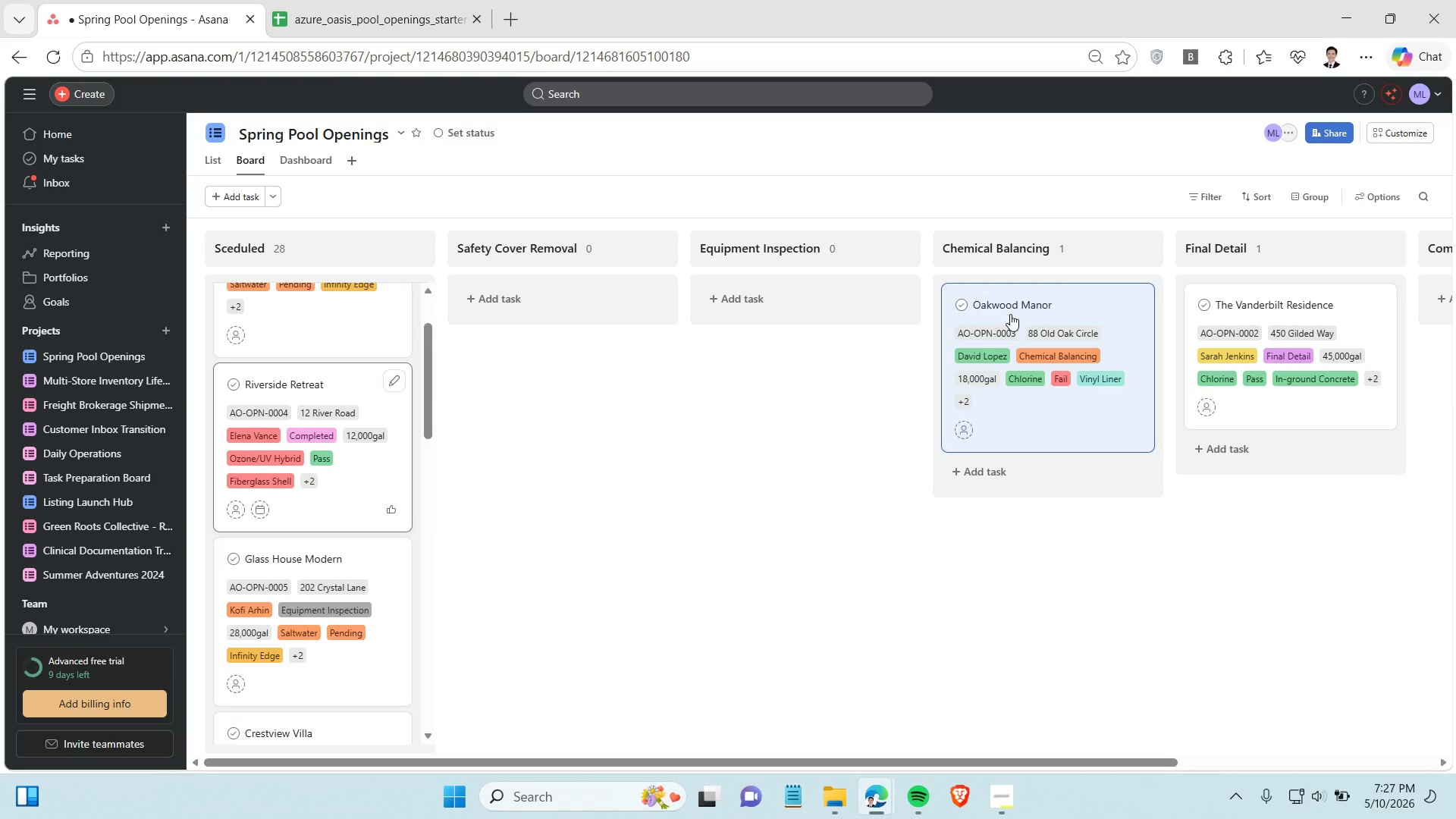 
hold_key(key=ControlLeft, duration=1.53)
scroll: coordinate [784, 633], scroll_direction: down, amount: 1.0
 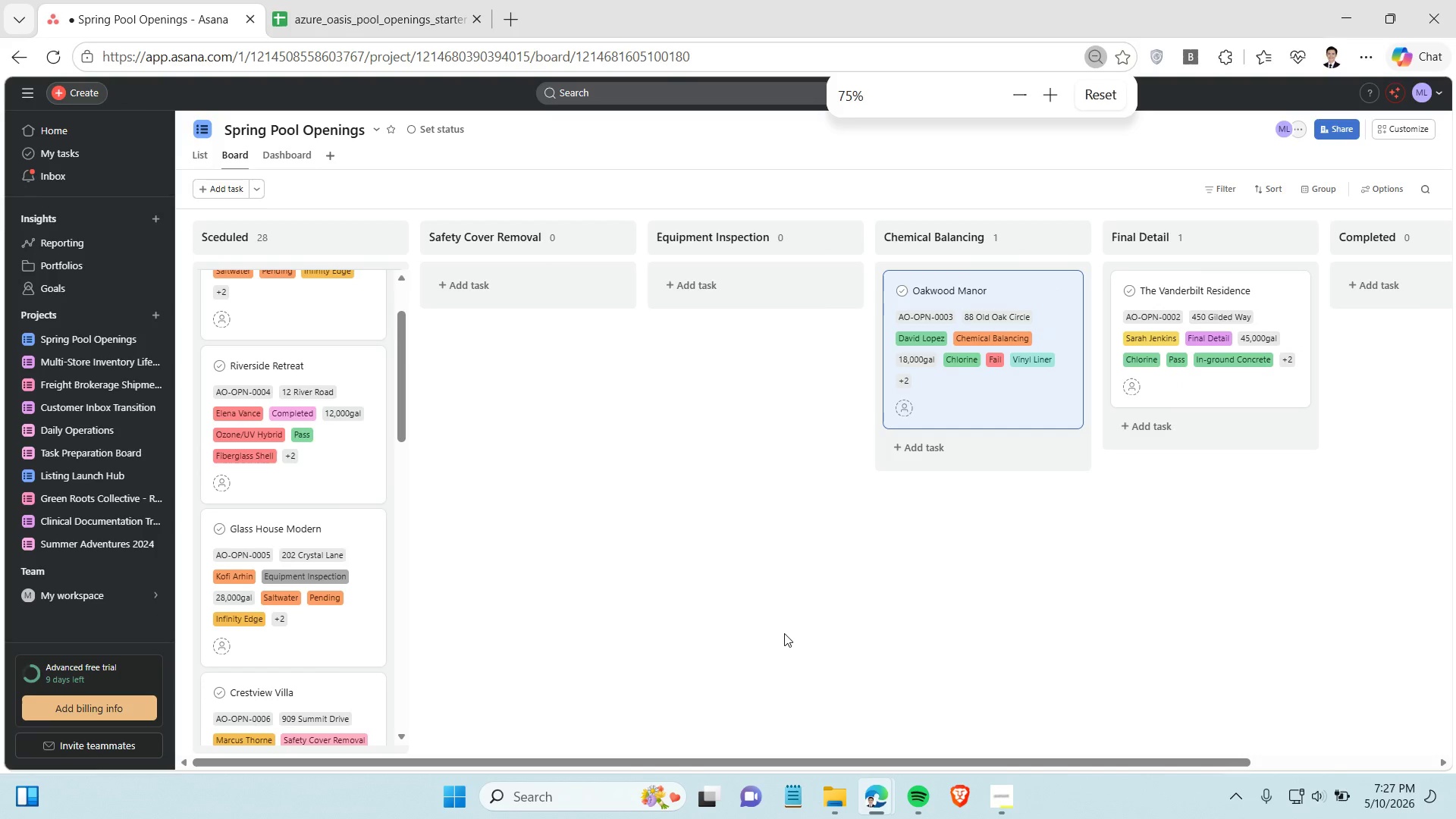 
hold_key(key=ControlLeft, duration=0.41)
 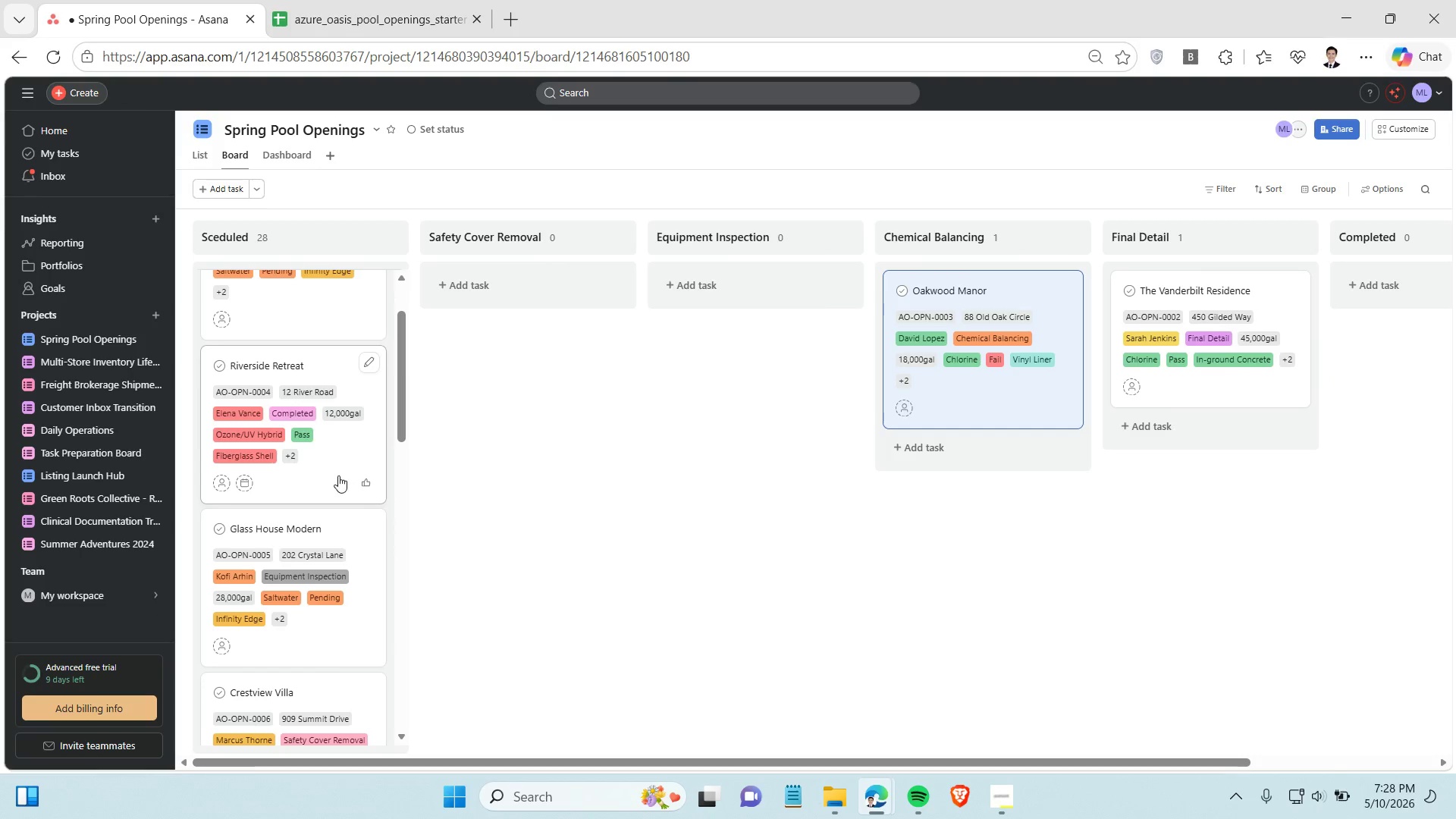 
left_click_drag(start_coordinate=[329, 469], to_coordinate=[1342, 293])
 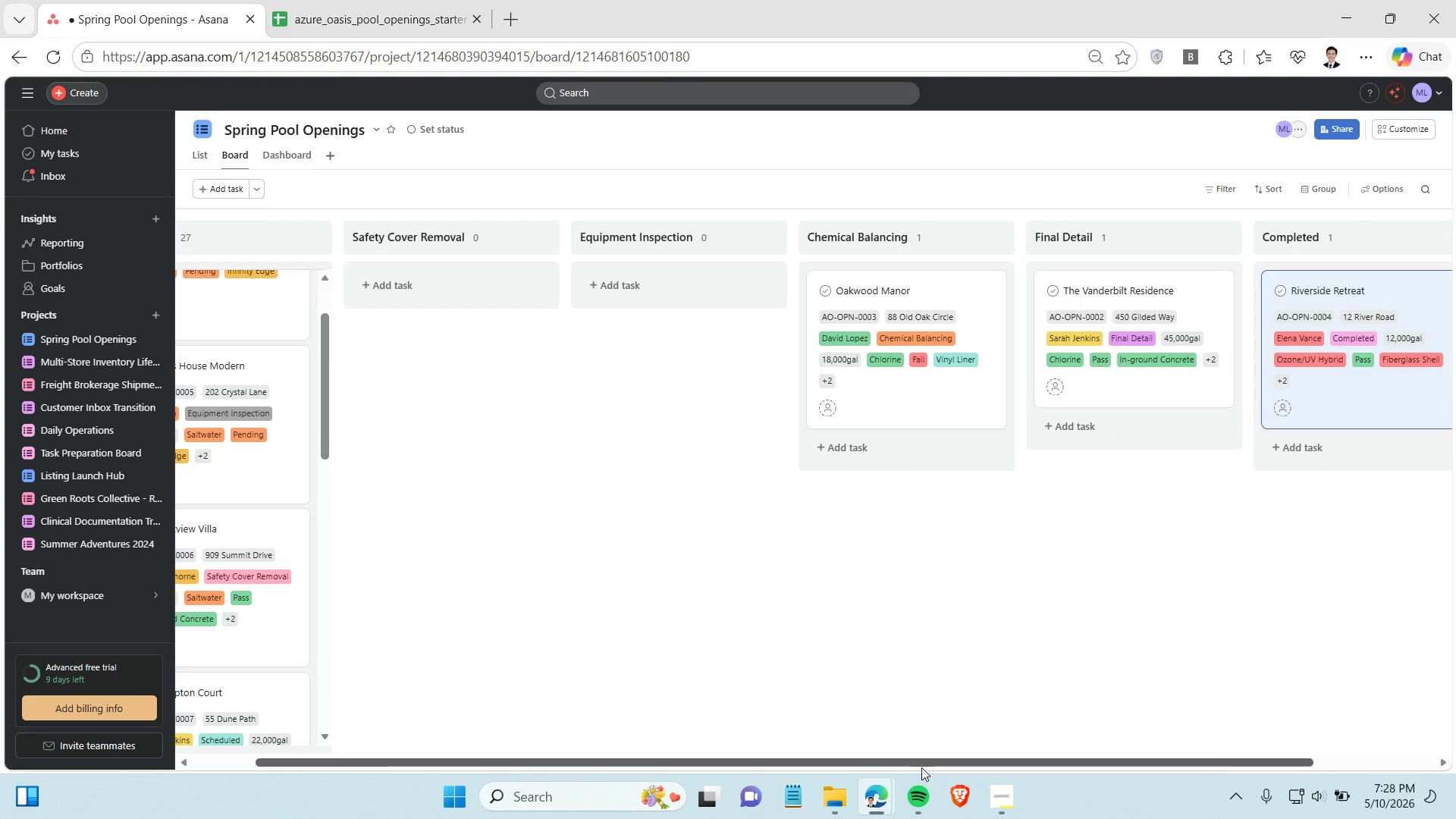 
left_click_drag(start_coordinate=[921, 767], to_coordinate=[664, 770])
 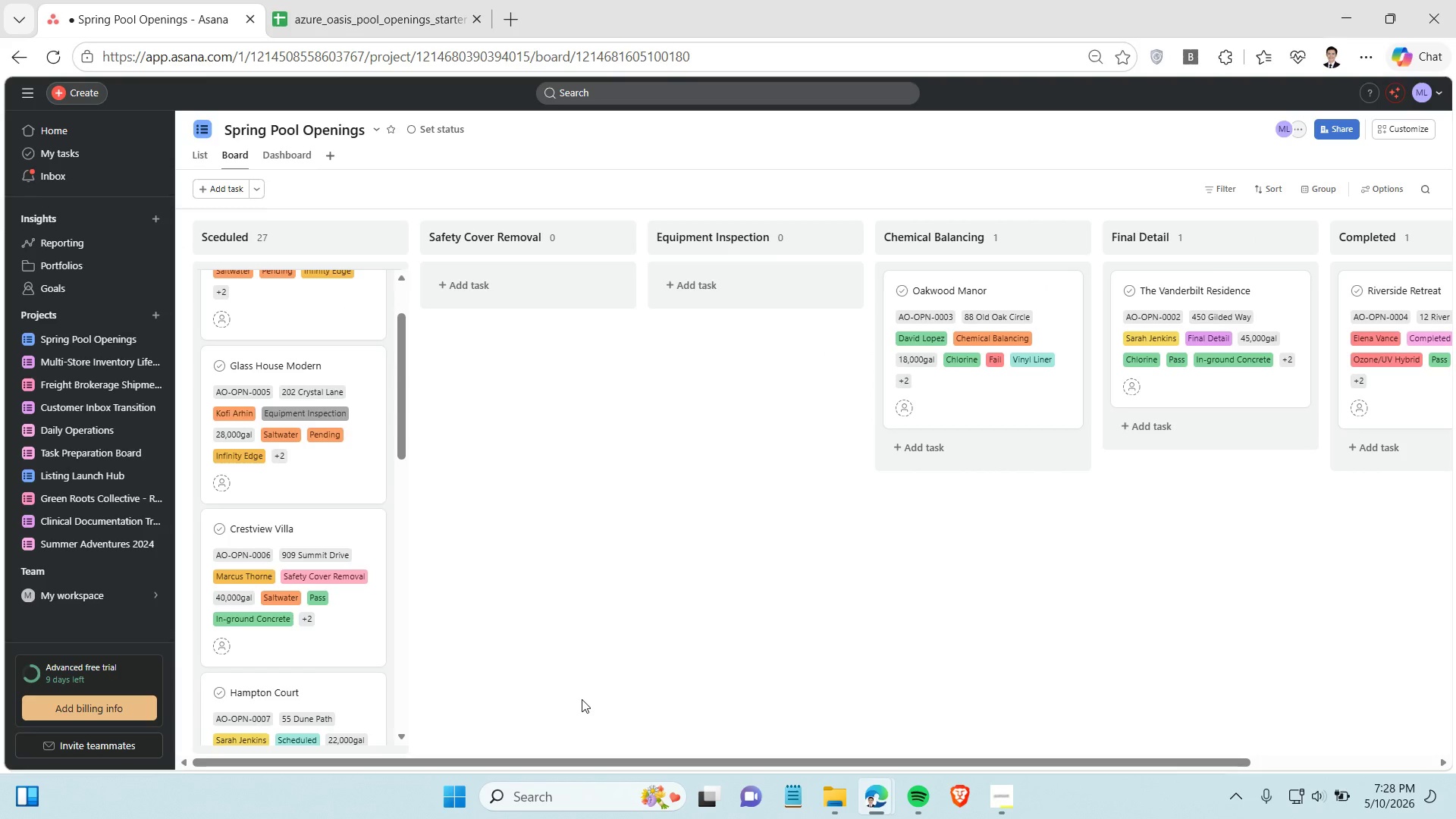 
left_click_drag(start_coordinate=[312, 478], to_coordinate=[724, 287])
 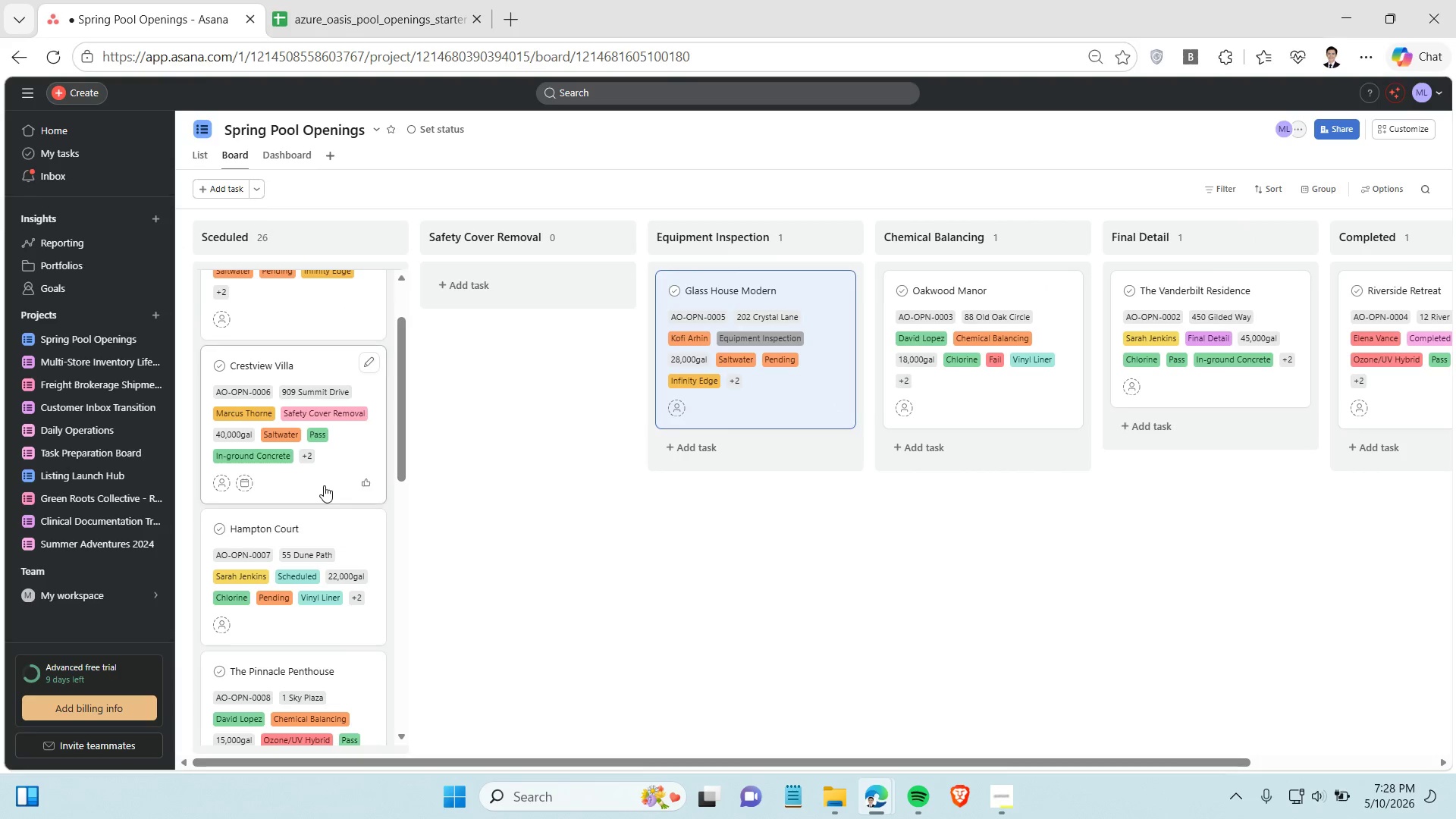 
left_click_drag(start_coordinate=[324, 485], to_coordinate=[516, 294])
 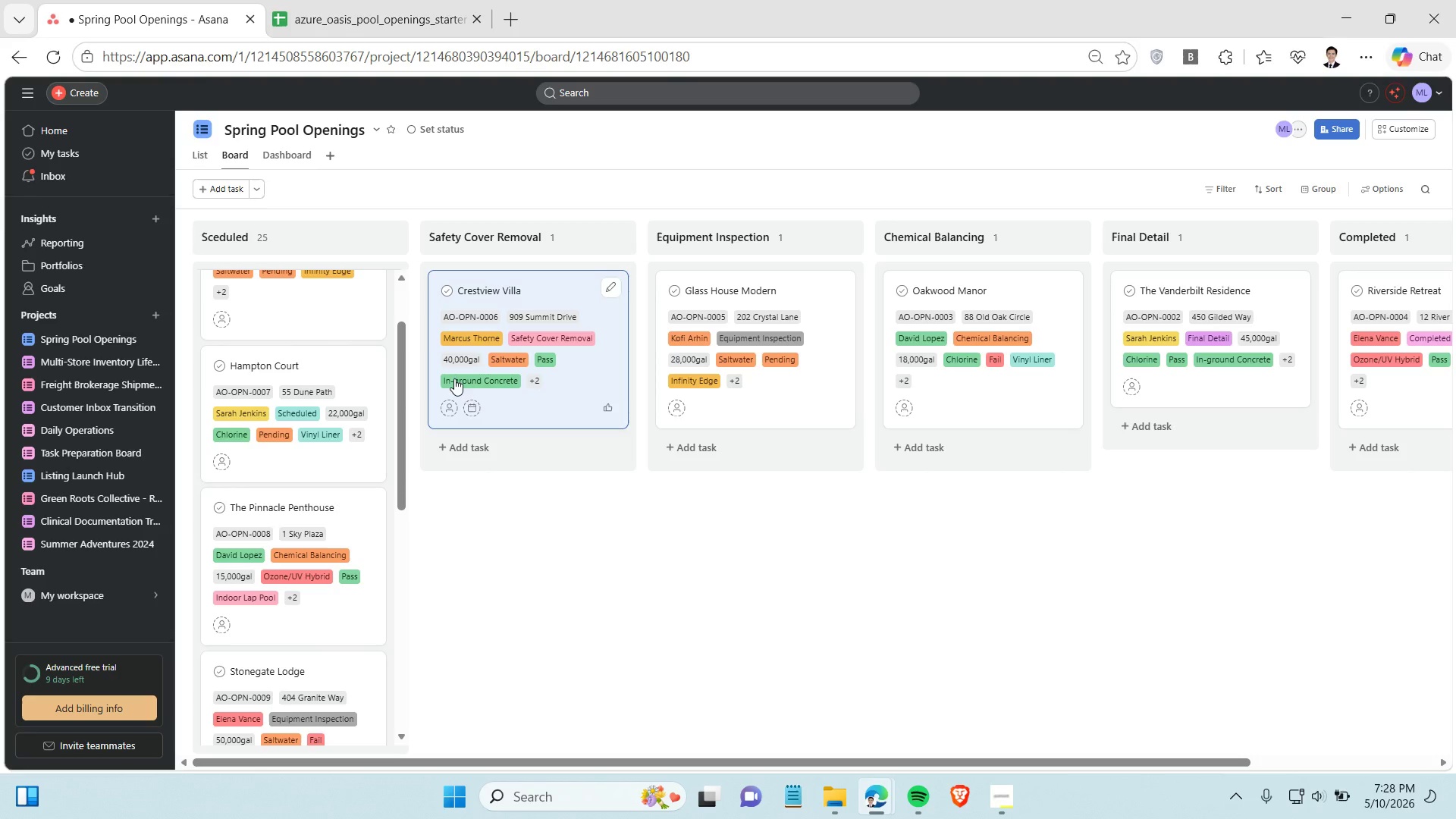 
scroll: coordinate [329, 491], scroll_direction: down, amount: 1.0
 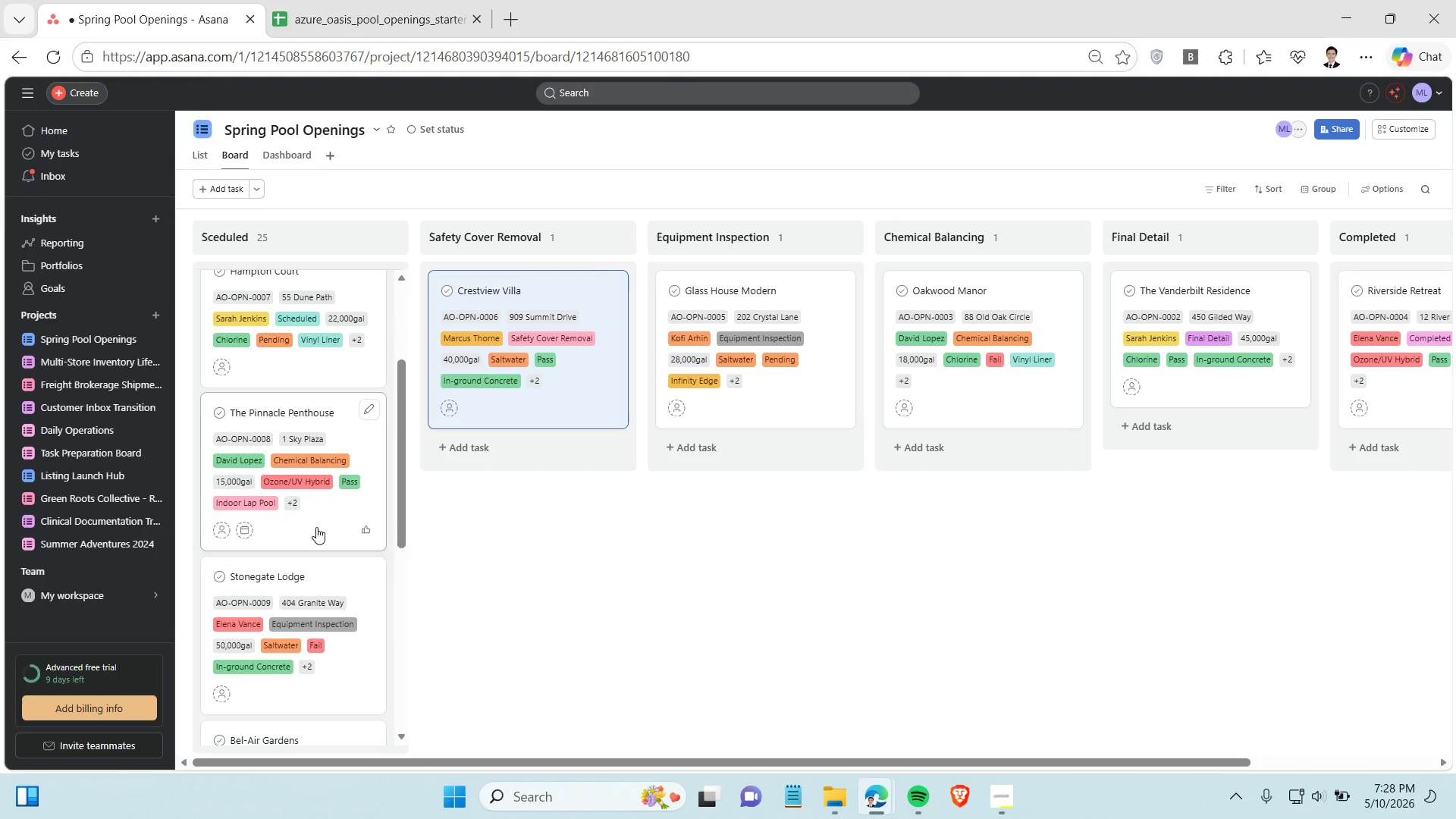 
left_click_drag(start_coordinate=[316, 527], to_coordinate=[976, 405])
 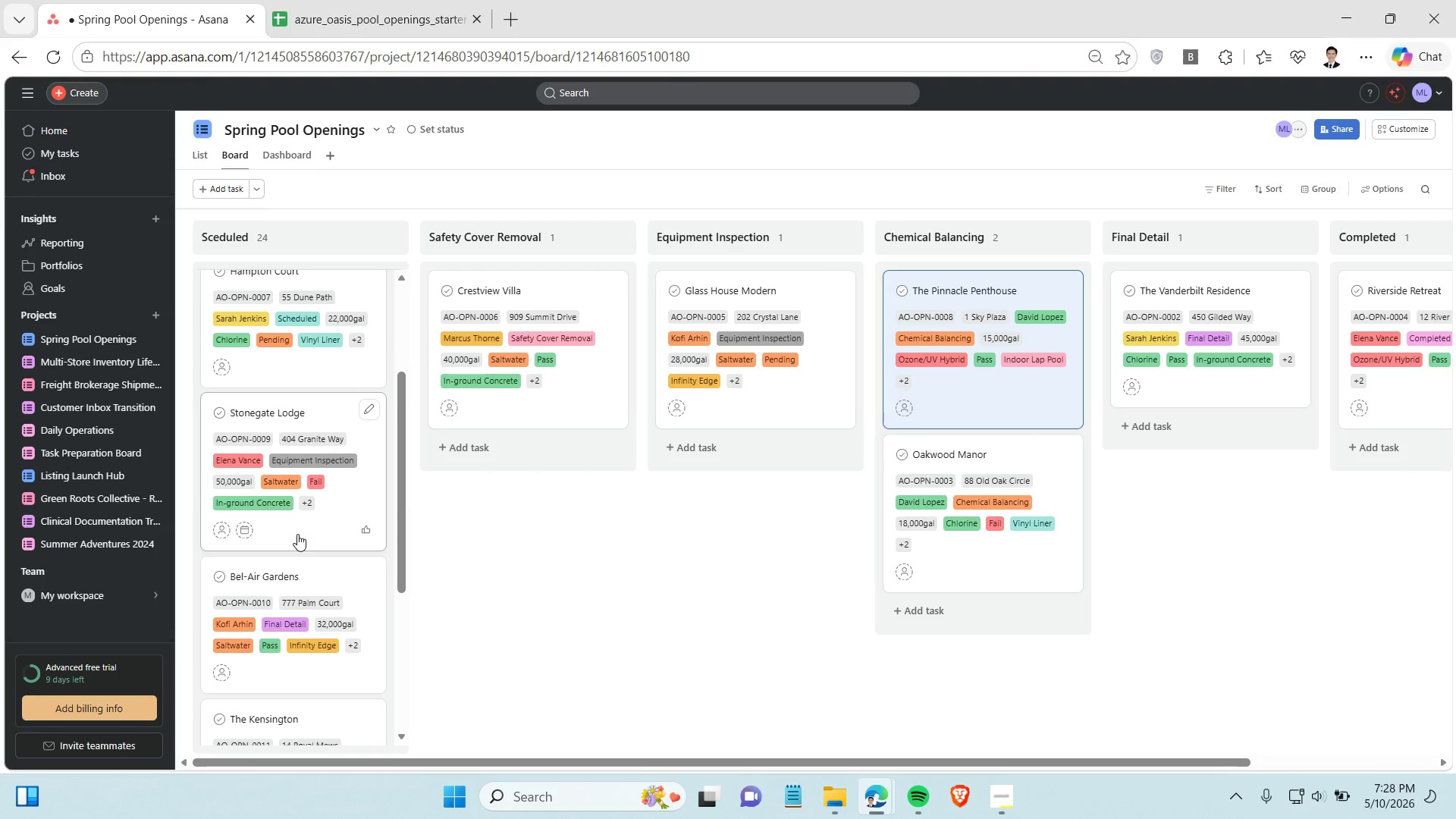 
left_click_drag(start_coordinate=[298, 536], to_coordinate=[755, 453])
 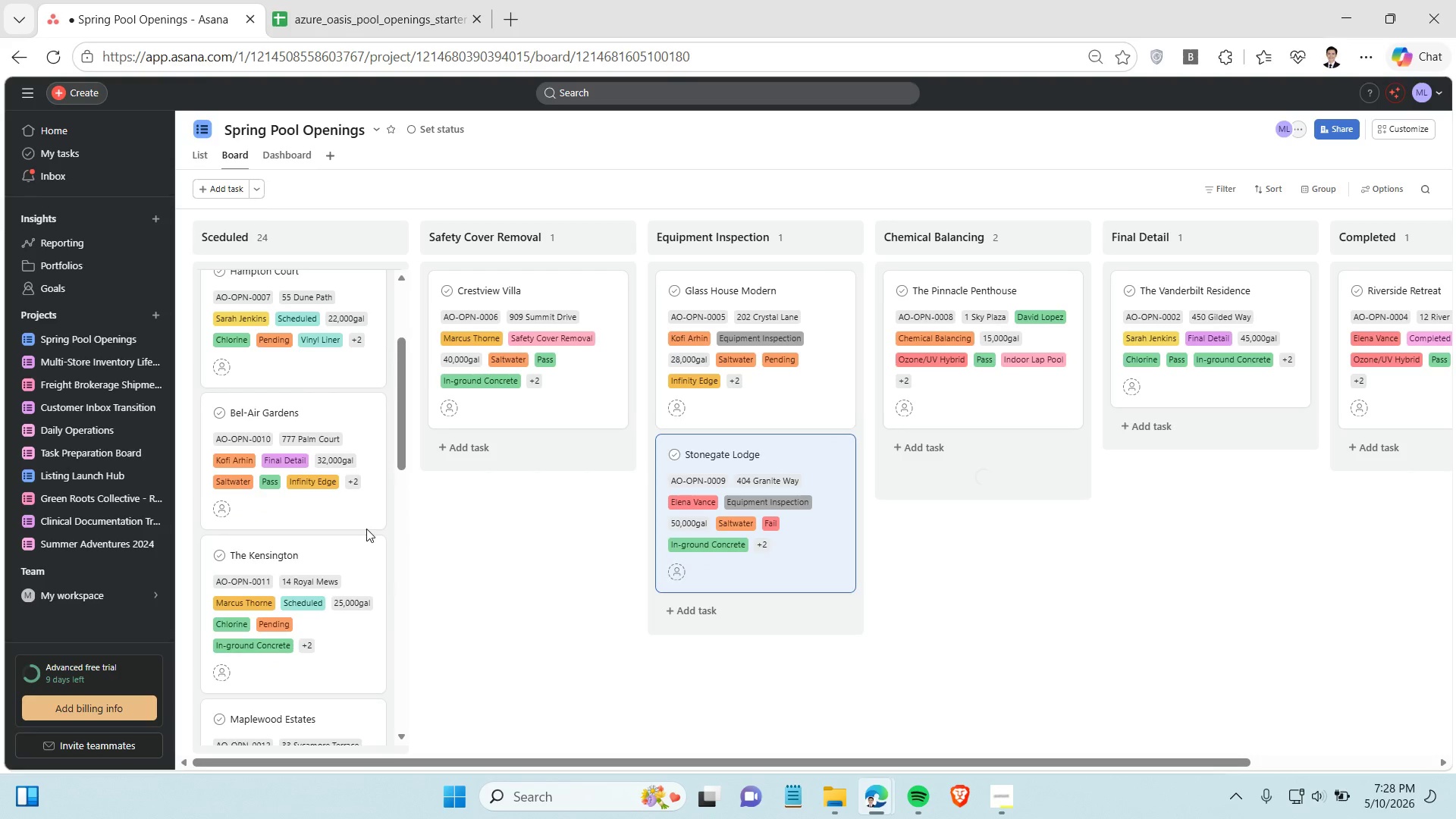 
left_click_drag(start_coordinate=[322, 520], to_coordinate=[1196, 458])
 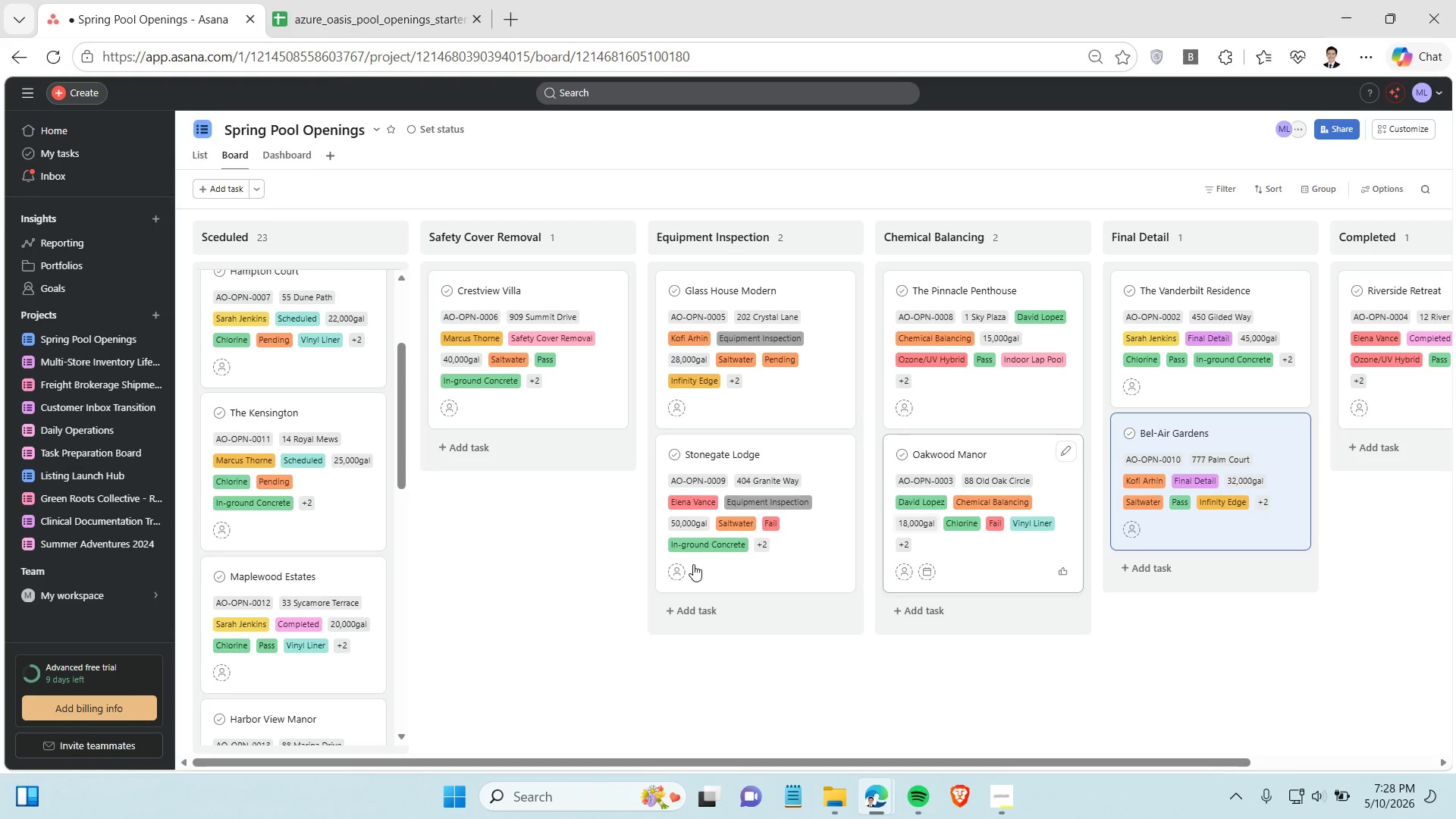 
scroll: coordinate [330, 579], scroll_direction: down, amount: 1.0
 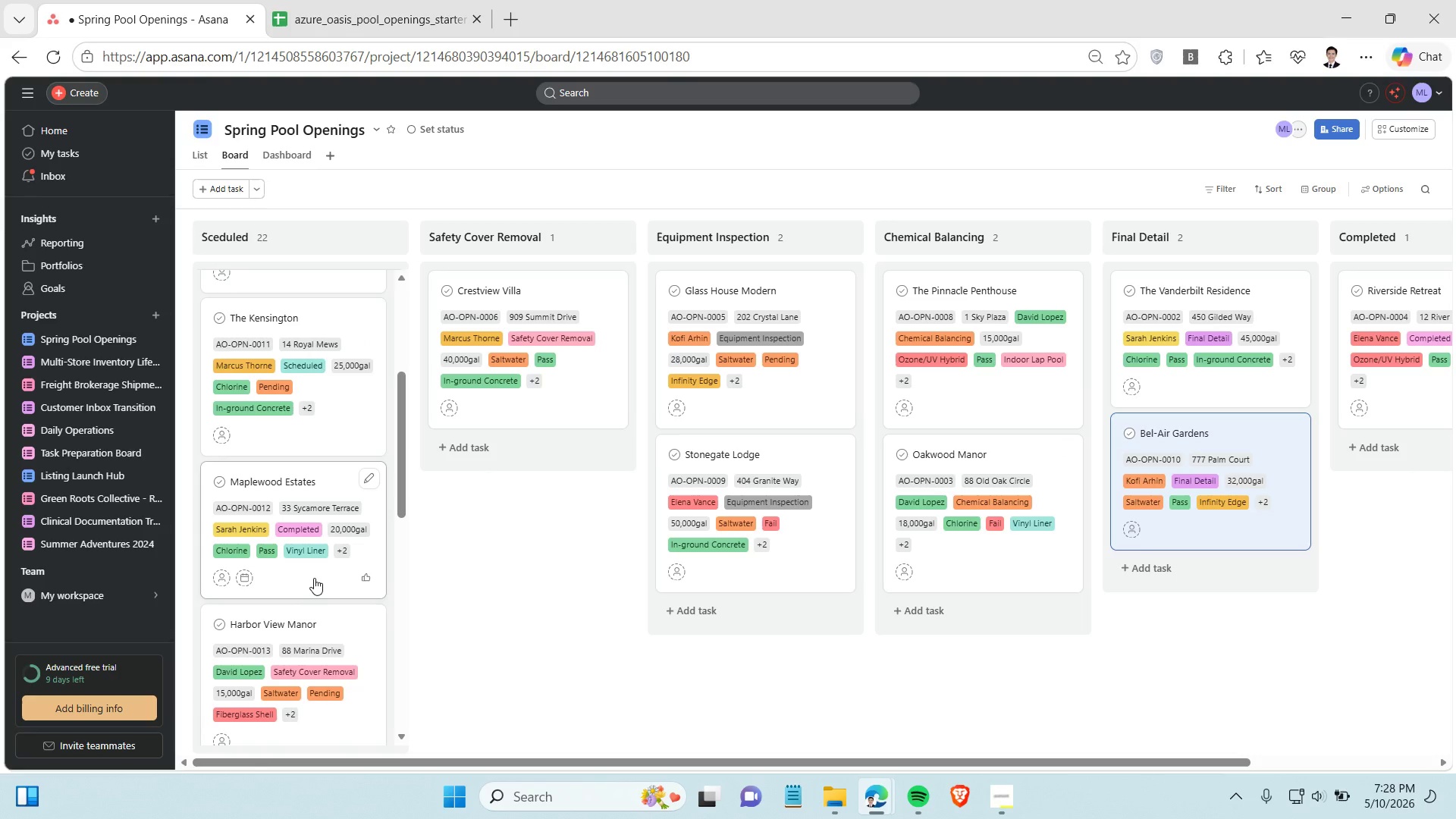 
left_click_drag(start_coordinate=[314, 578], to_coordinate=[1339, 499])
 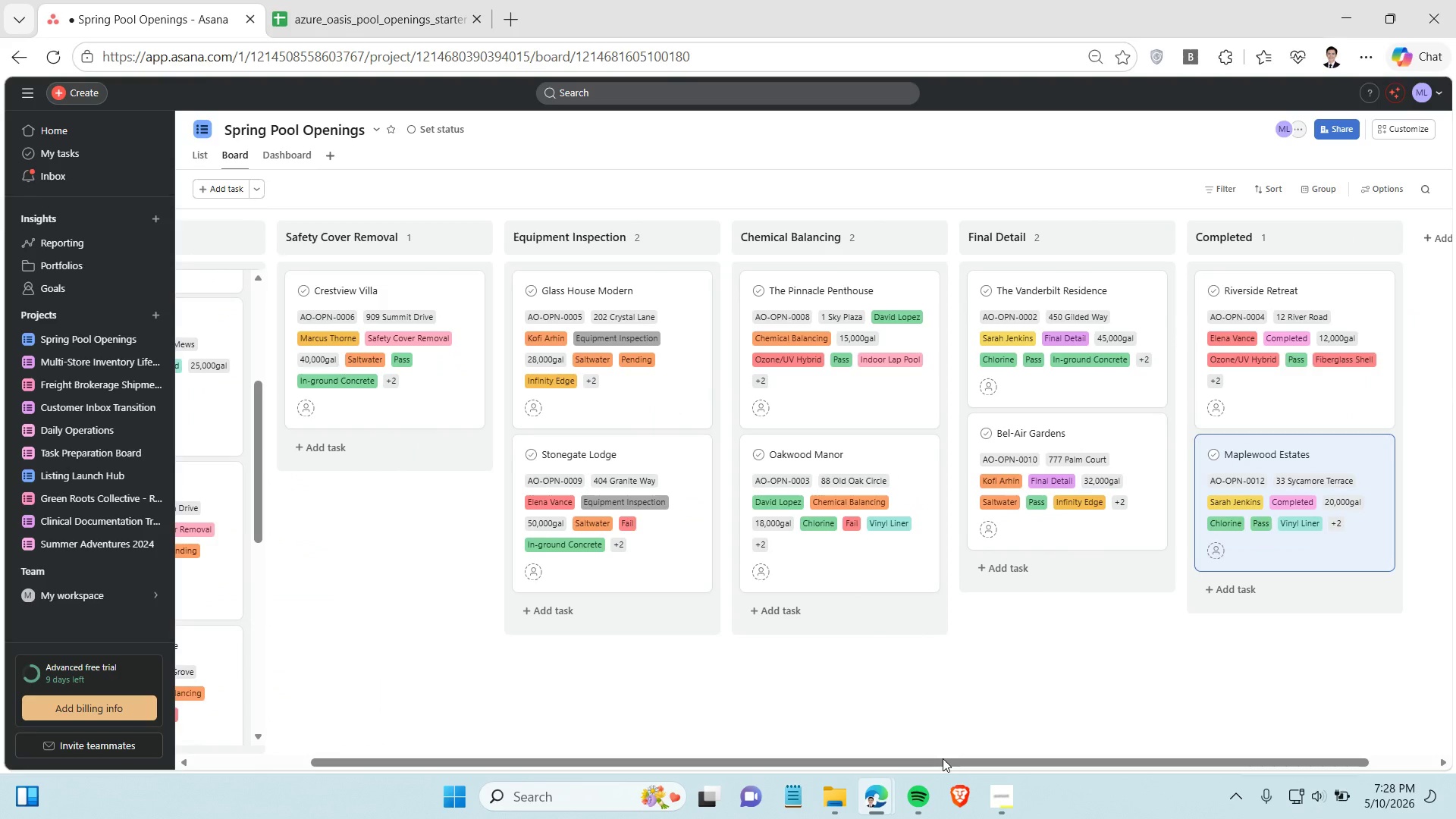 
left_click_drag(start_coordinate=[940, 767], to_coordinate=[701, 769])
 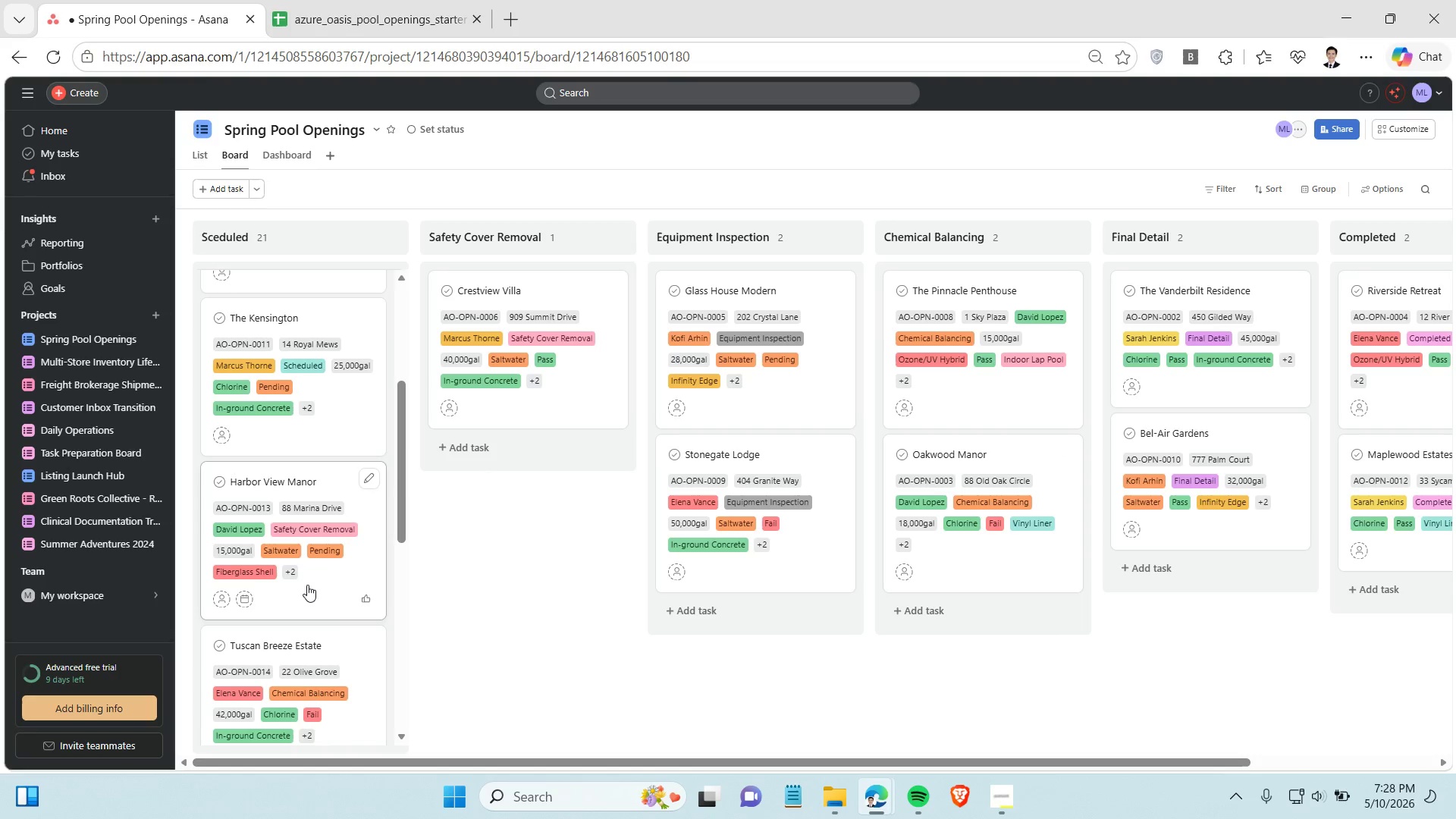 
wait(5.62)
 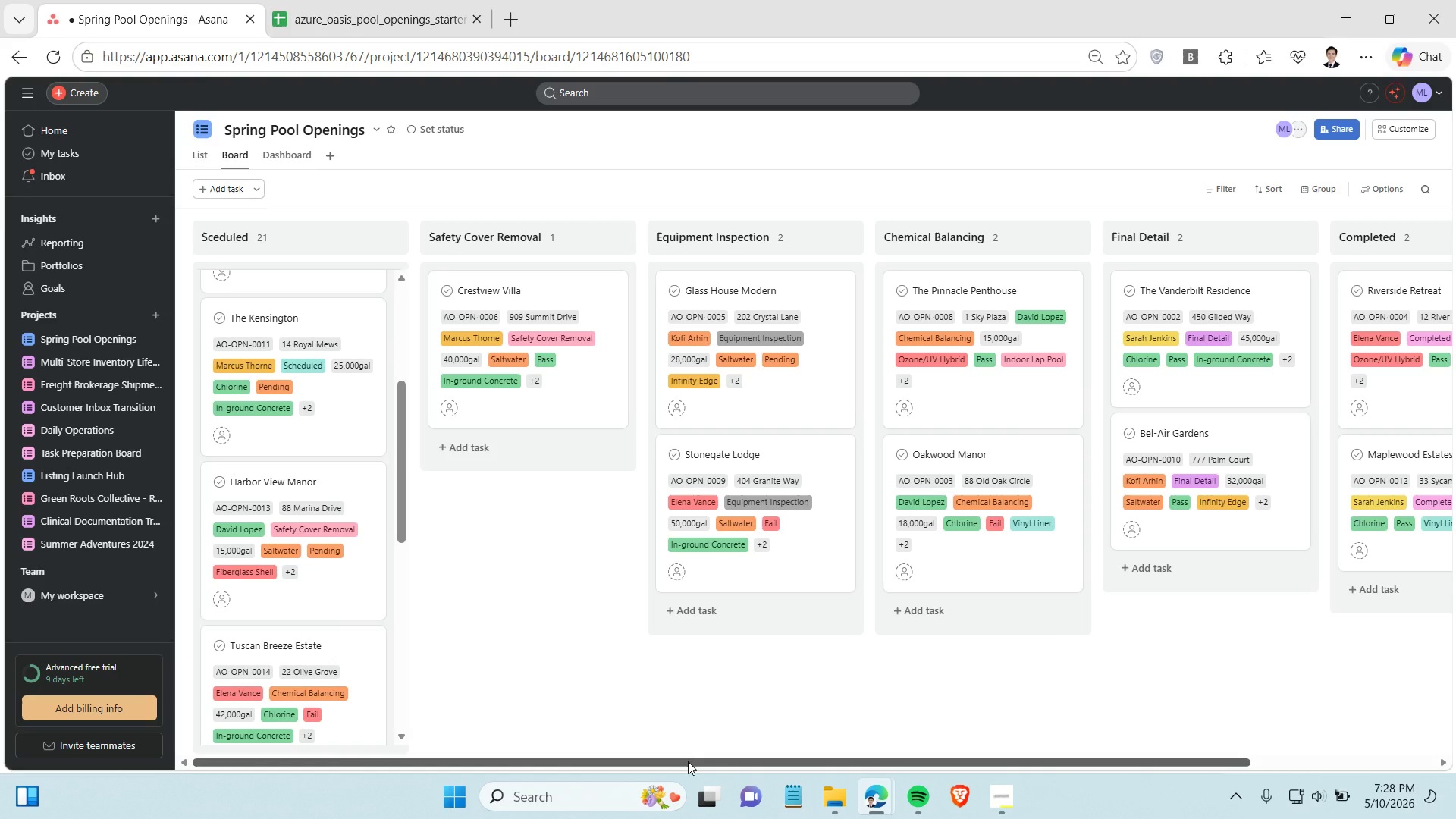 
left_click_drag(start_coordinate=[310, 588], to_coordinate=[503, 457])
 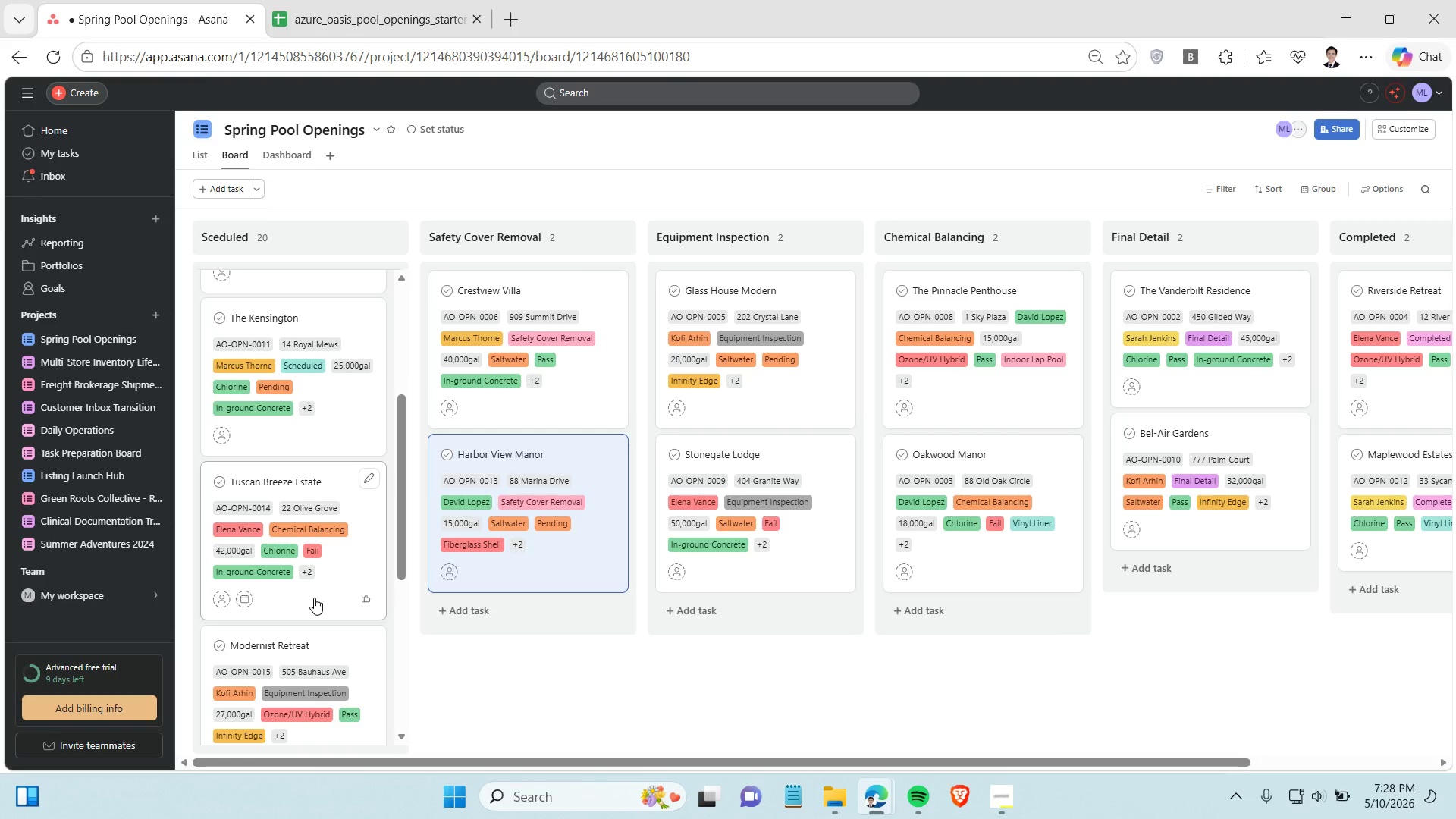 
left_click_drag(start_coordinate=[314, 598], to_coordinate=[984, 626])
 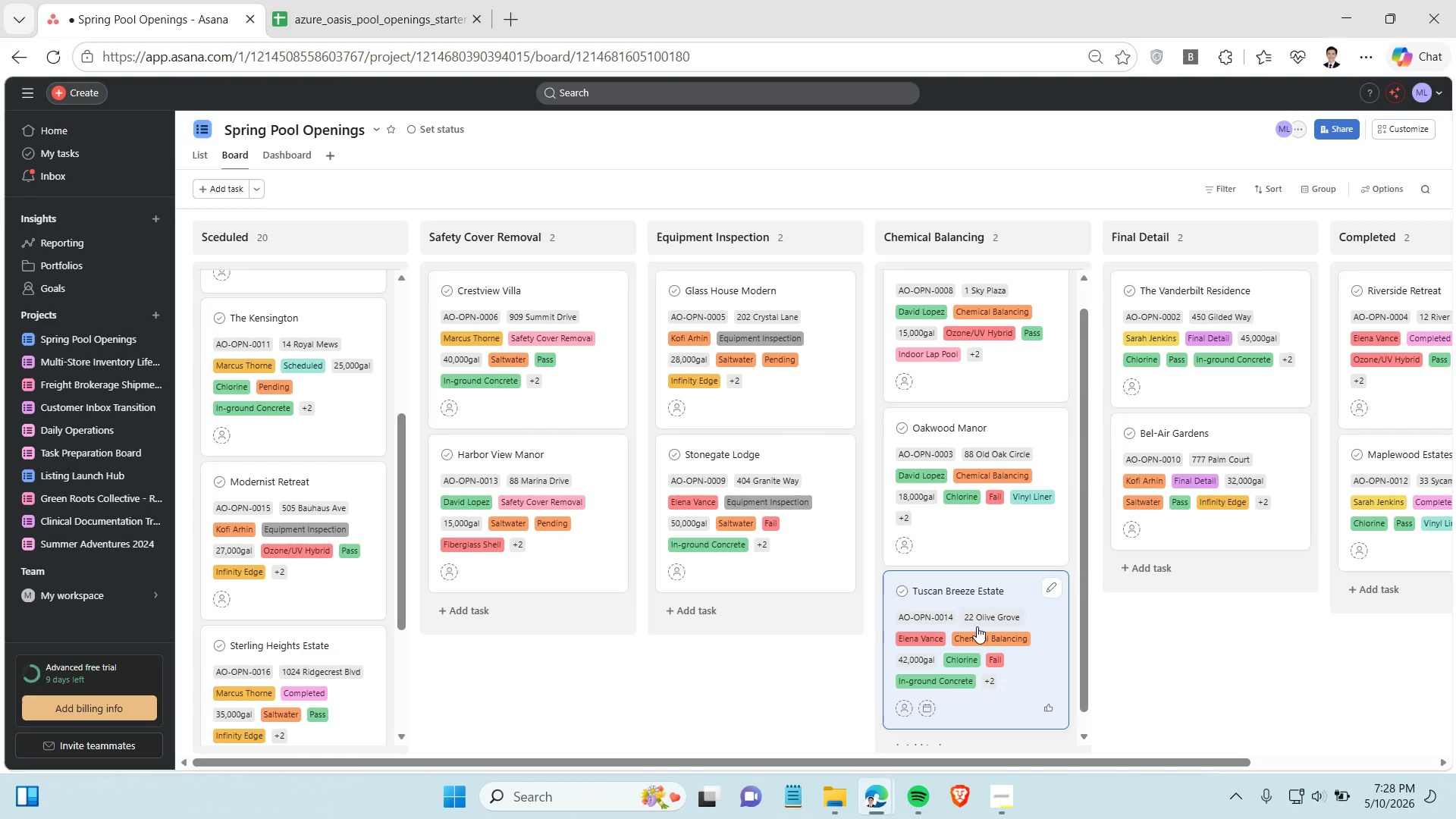 
scroll: coordinate [371, 614], scroll_direction: down, amount: 2.0
 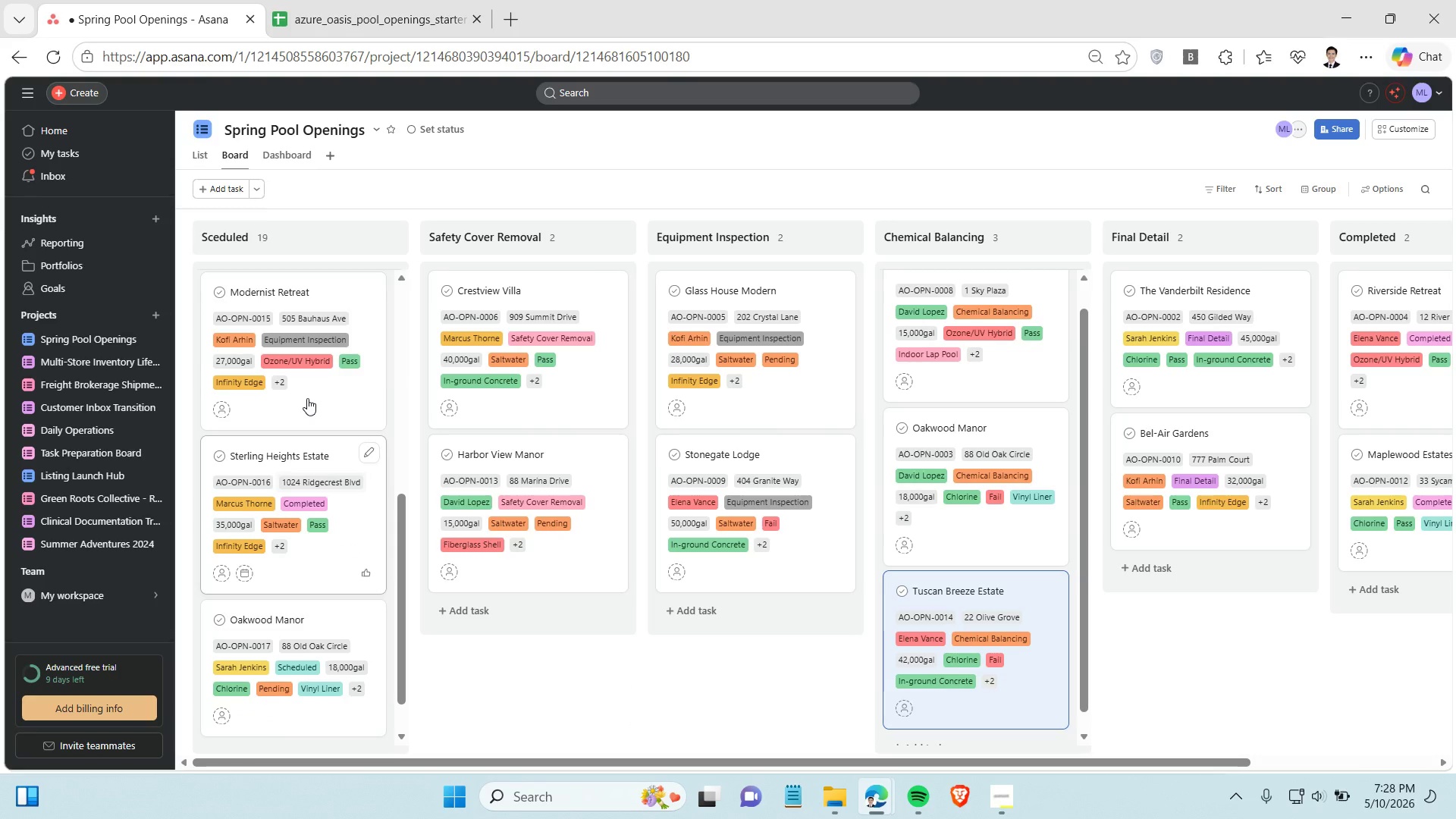 
left_click_drag(start_coordinate=[307, 397], to_coordinate=[749, 618])
 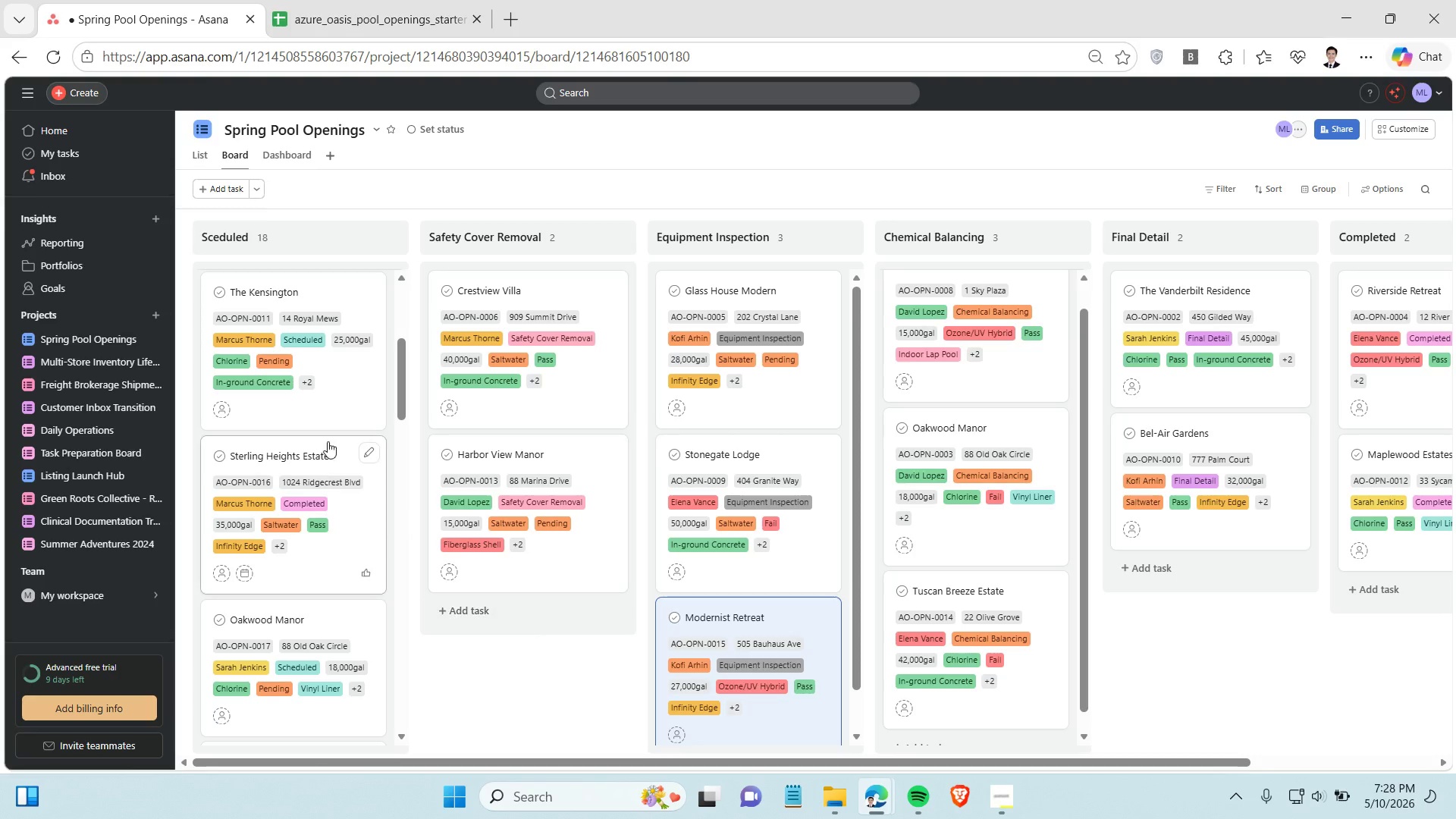 
wait(6.11)
 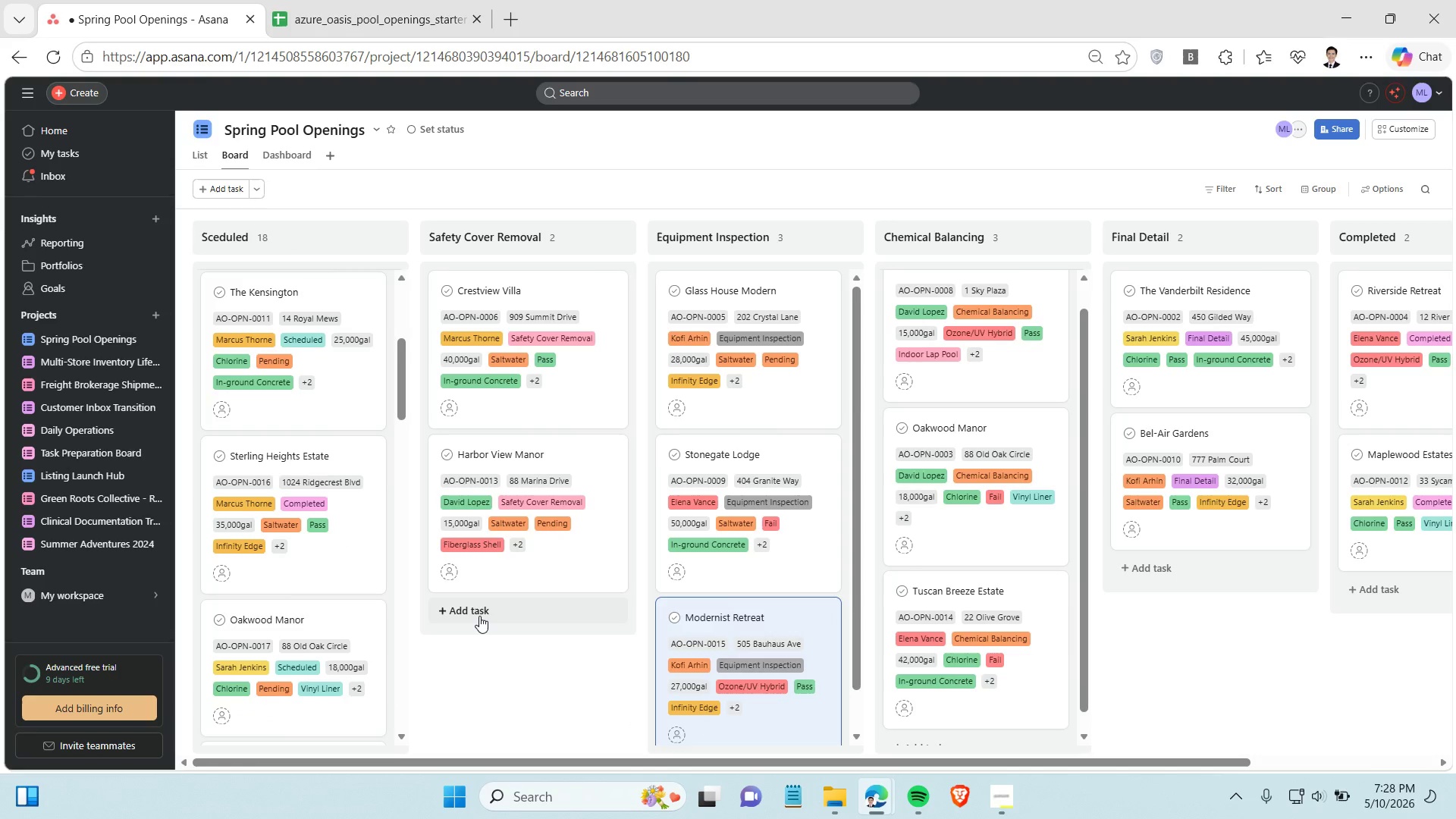 
left_click_drag(start_coordinate=[312, 563], to_coordinate=[1363, 609])
 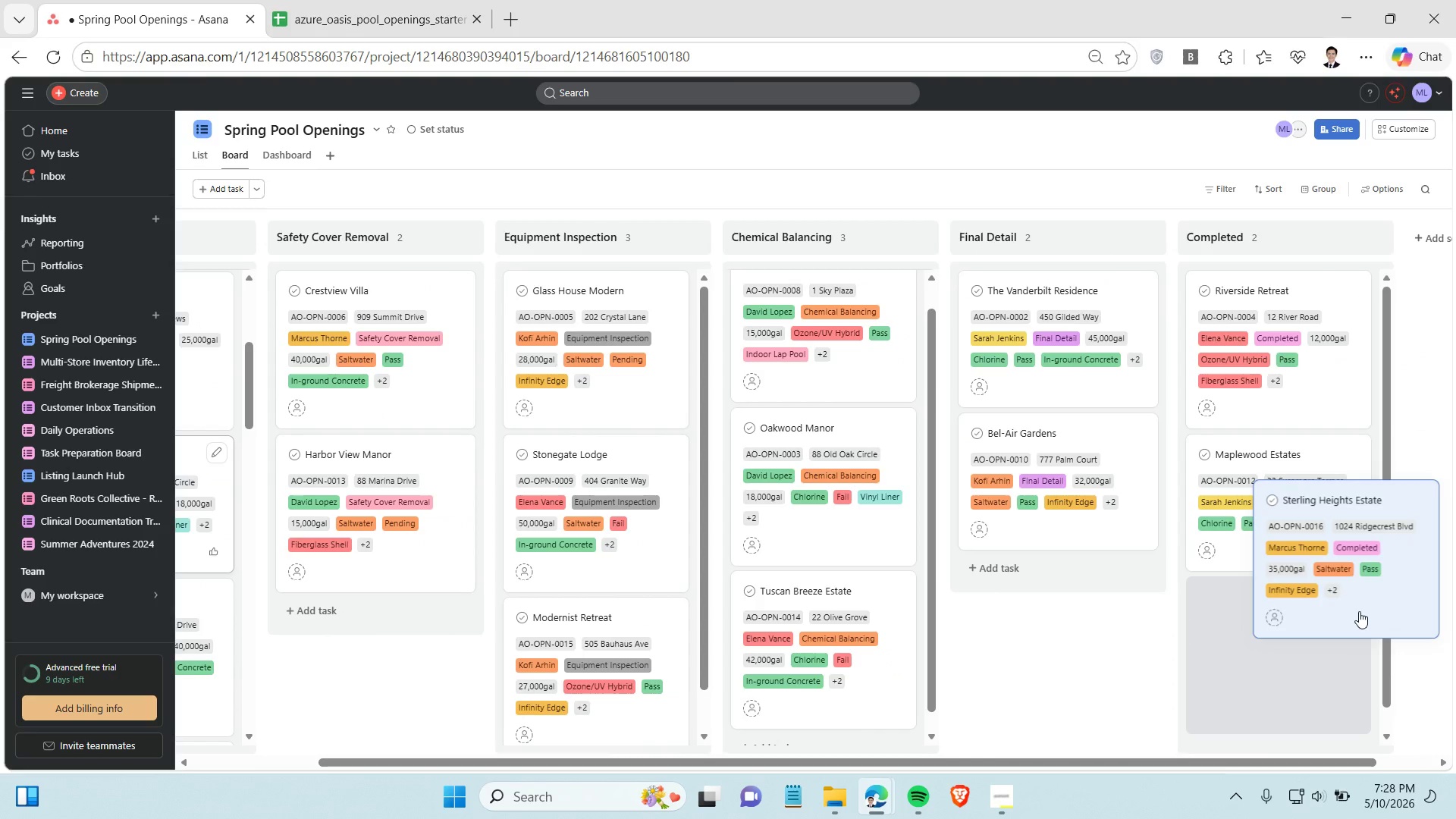 
left_click_drag(start_coordinate=[933, 764], to_coordinate=[568, 756])
 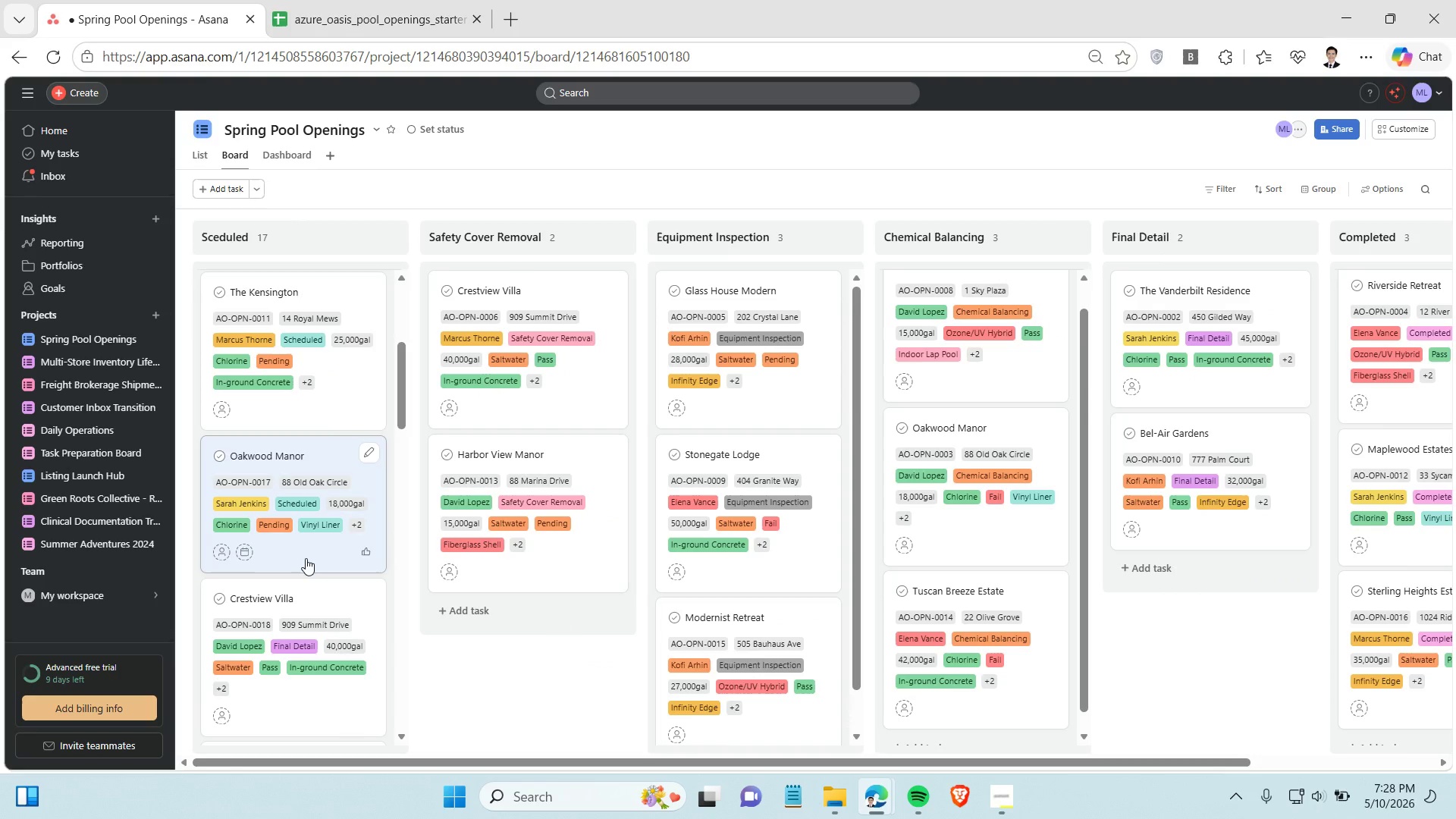 
left_click([306, 558])
 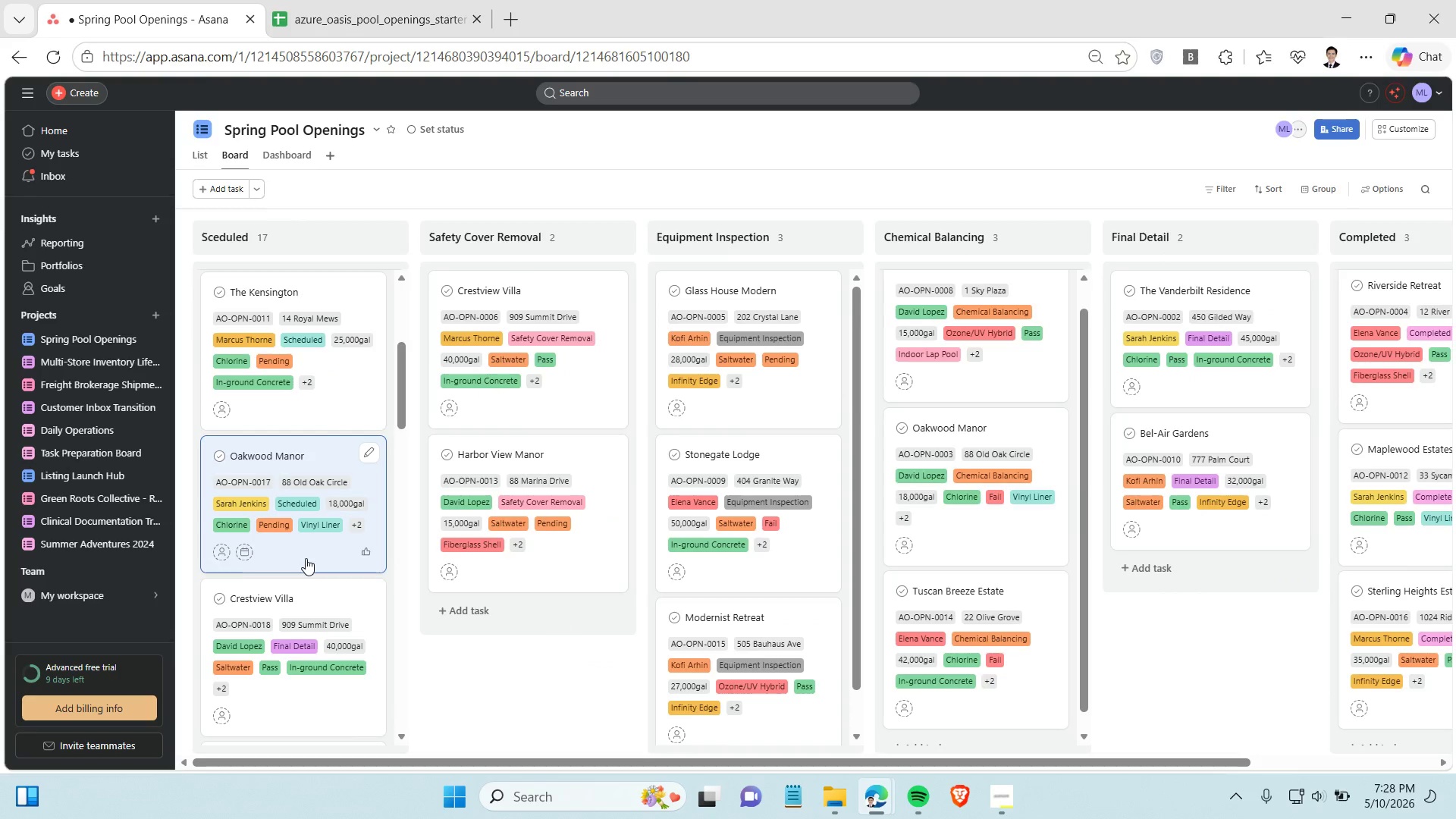 
left_click([548, 196])
 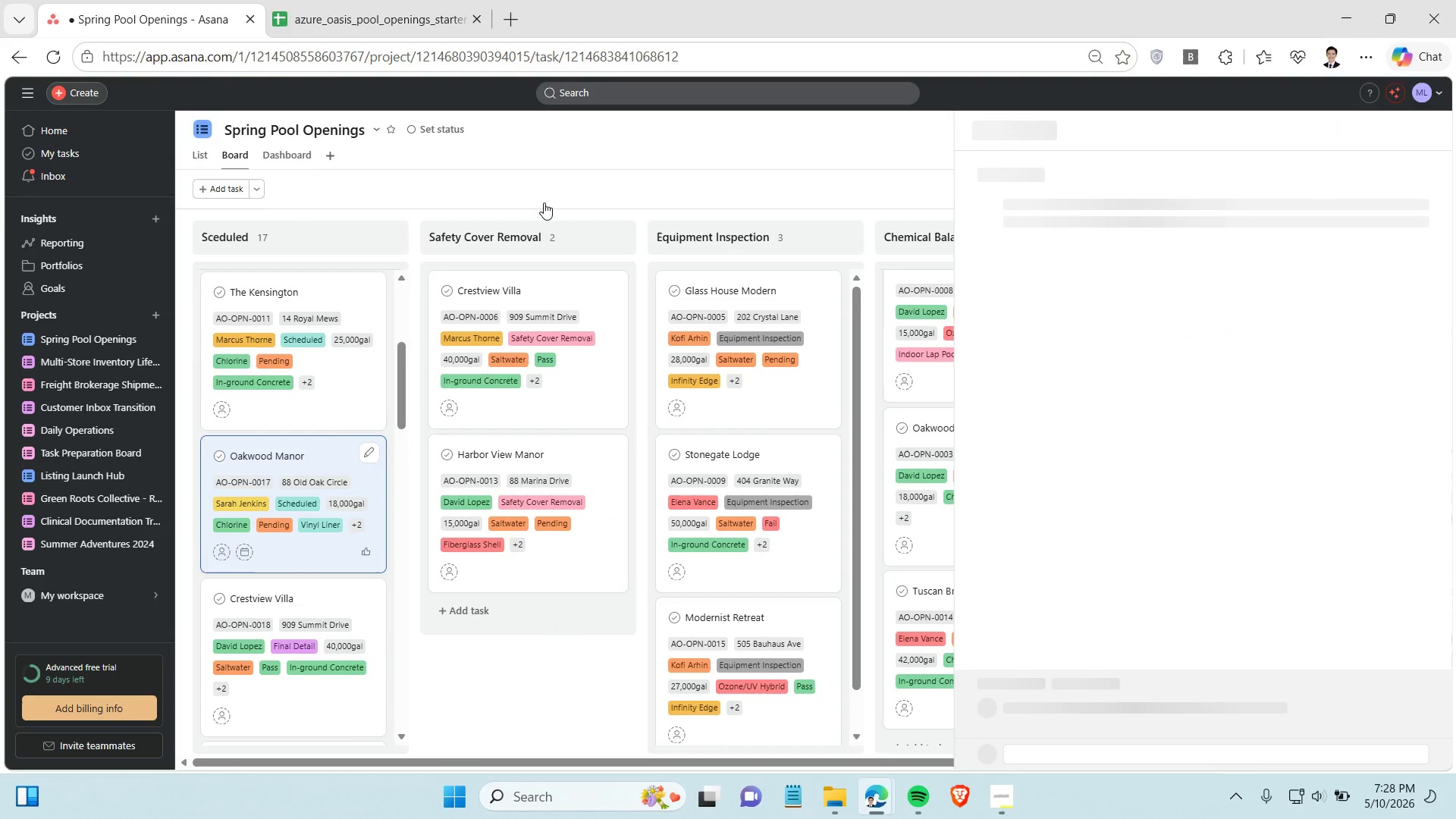 
scroll: coordinate [312, 620], scroll_direction: down, amount: 1.0
 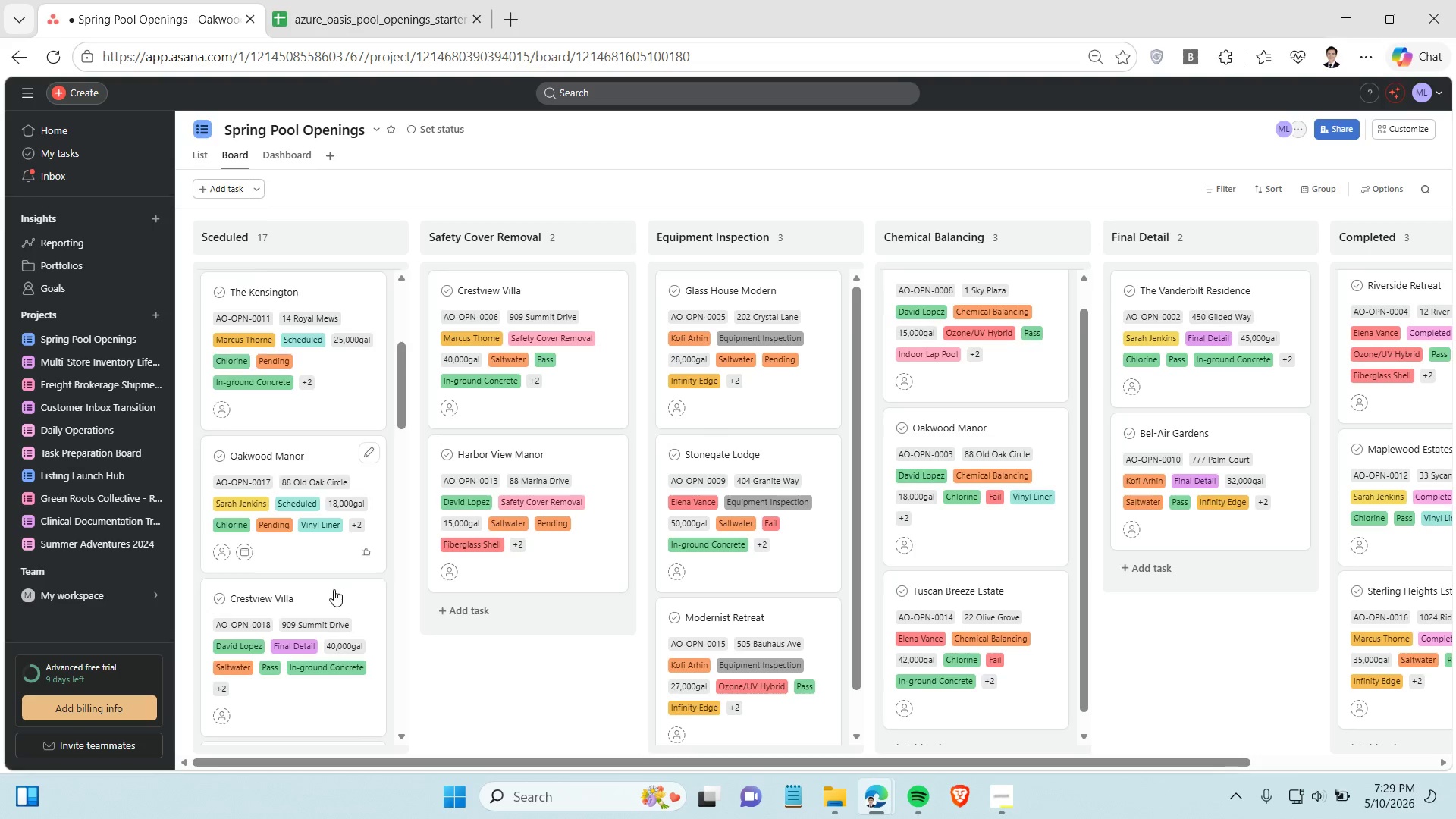 
left_click_drag(start_coordinate=[307, 607], to_coordinate=[1195, 612])
 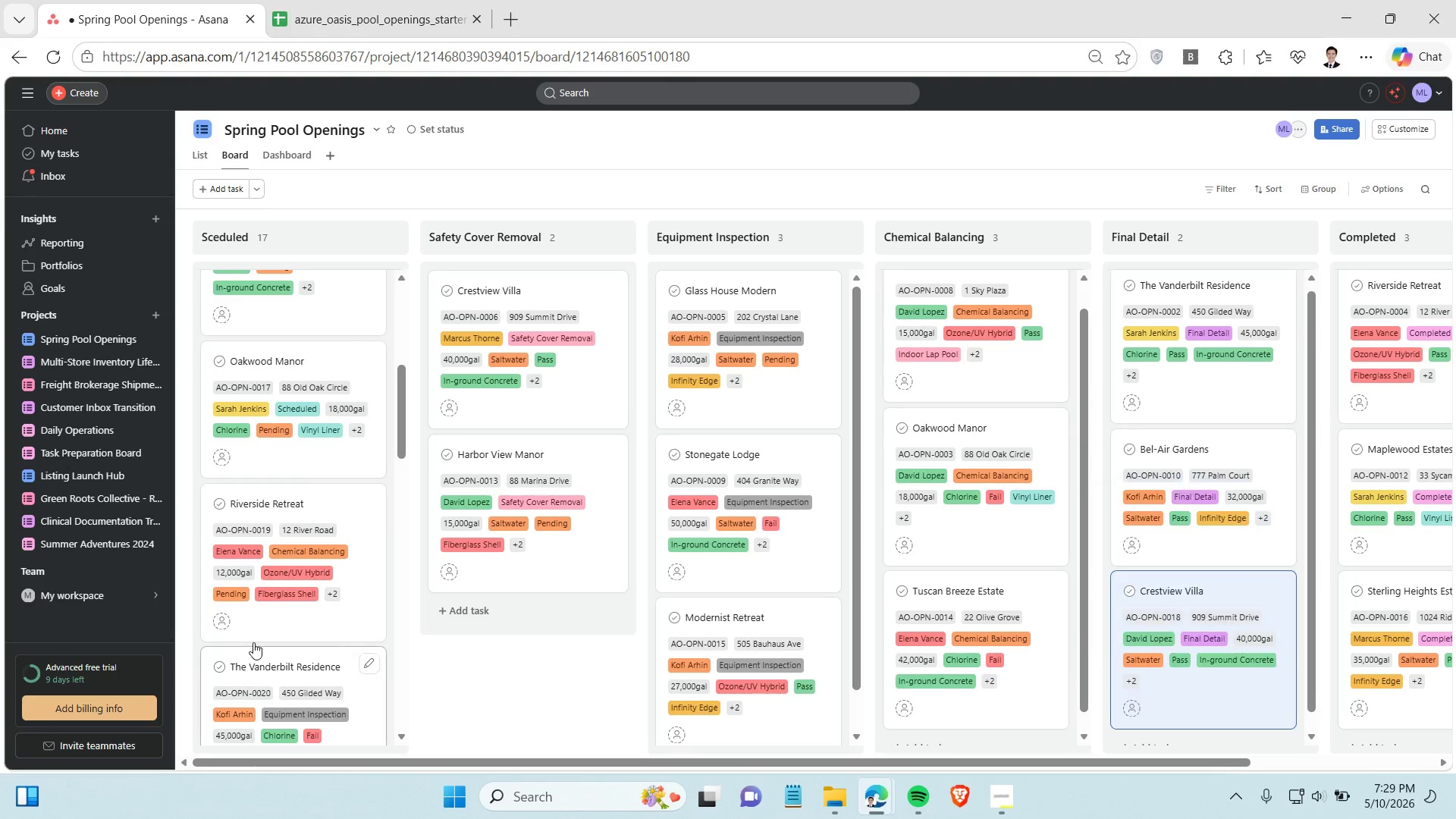 
scroll: coordinate [256, 626], scroll_direction: down, amount: 2.0
 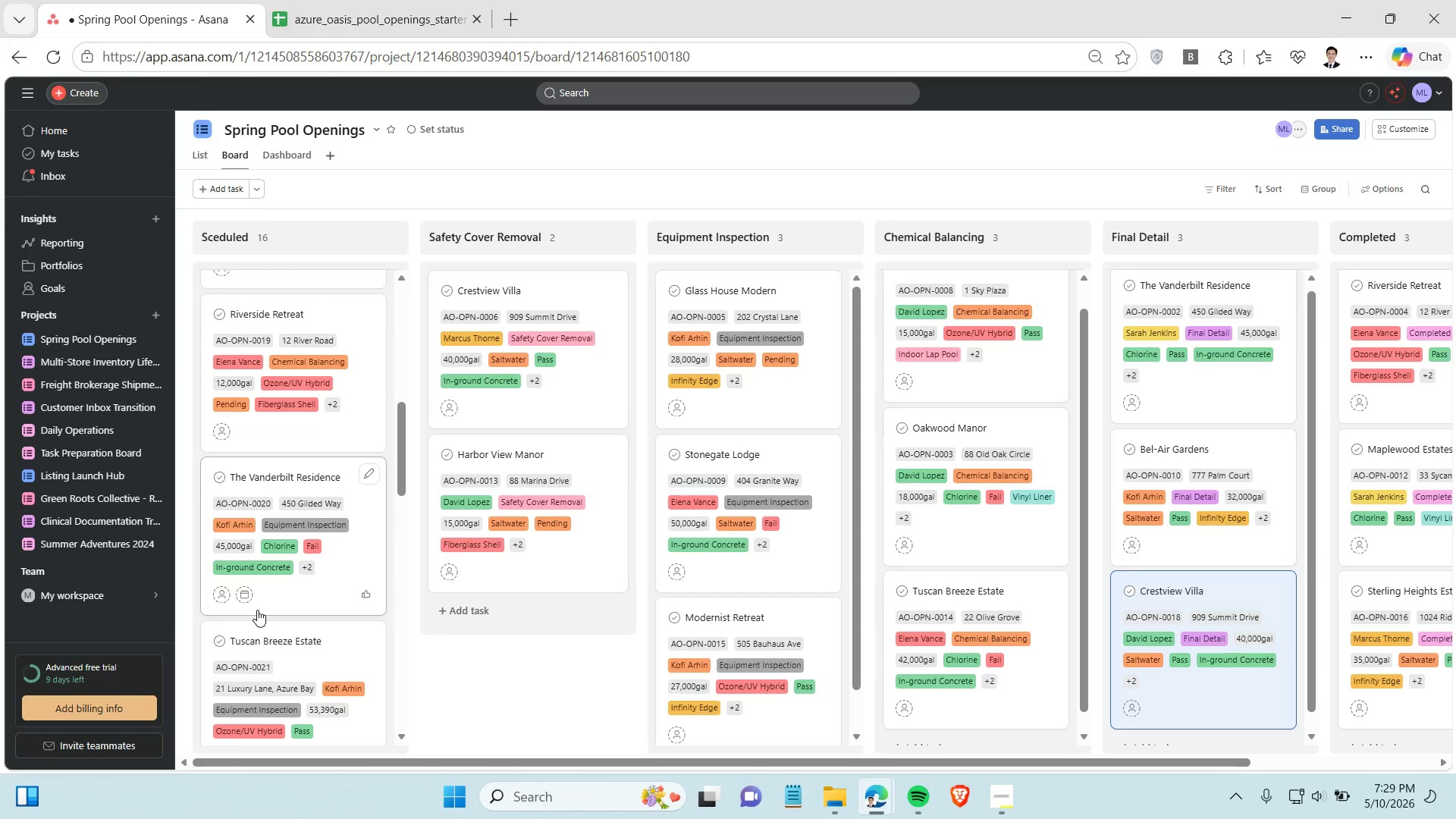 
mouse_move([263, 575])
 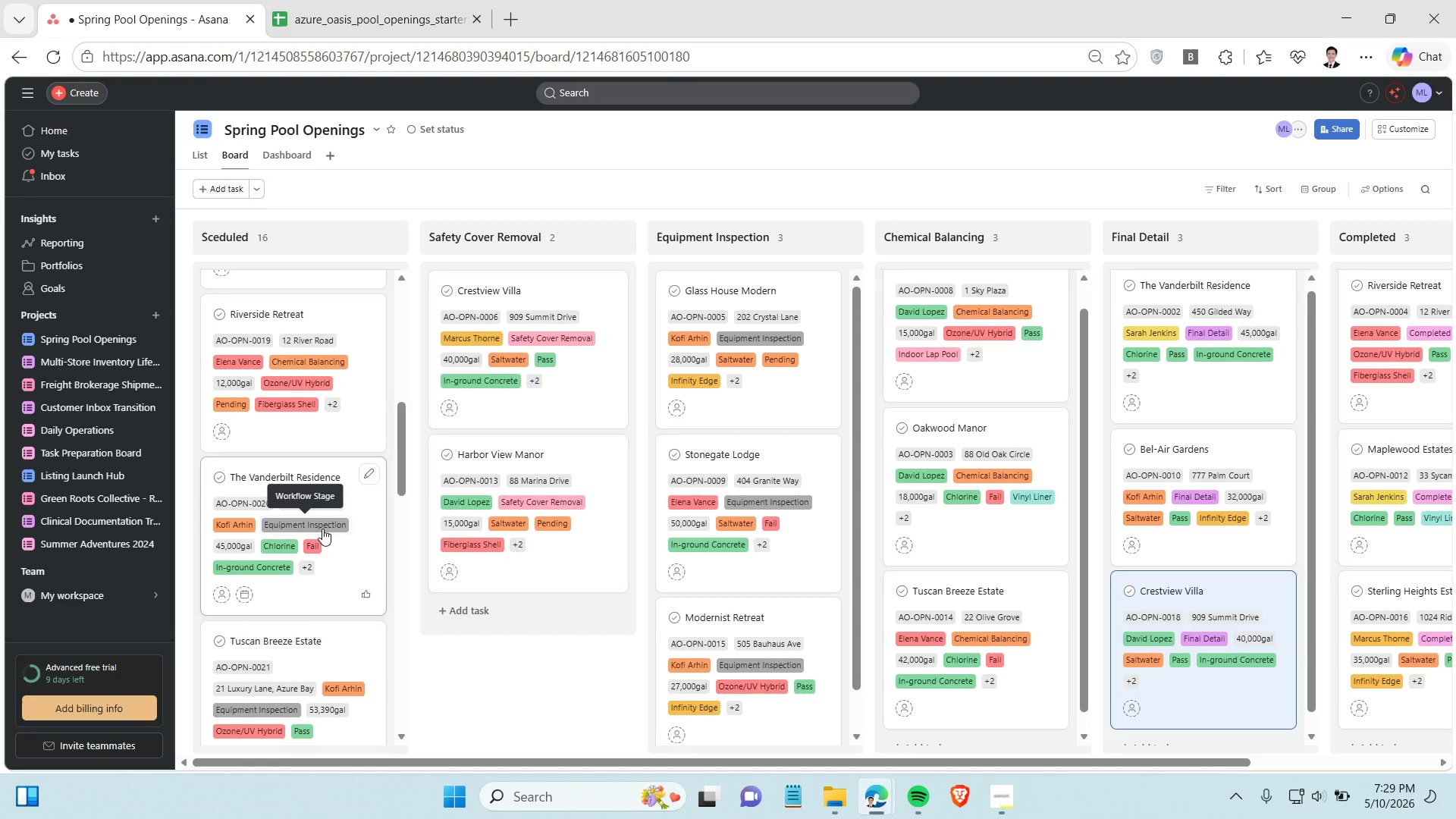 
left_click_drag(start_coordinate=[311, 593], to_coordinate=[745, 623])
 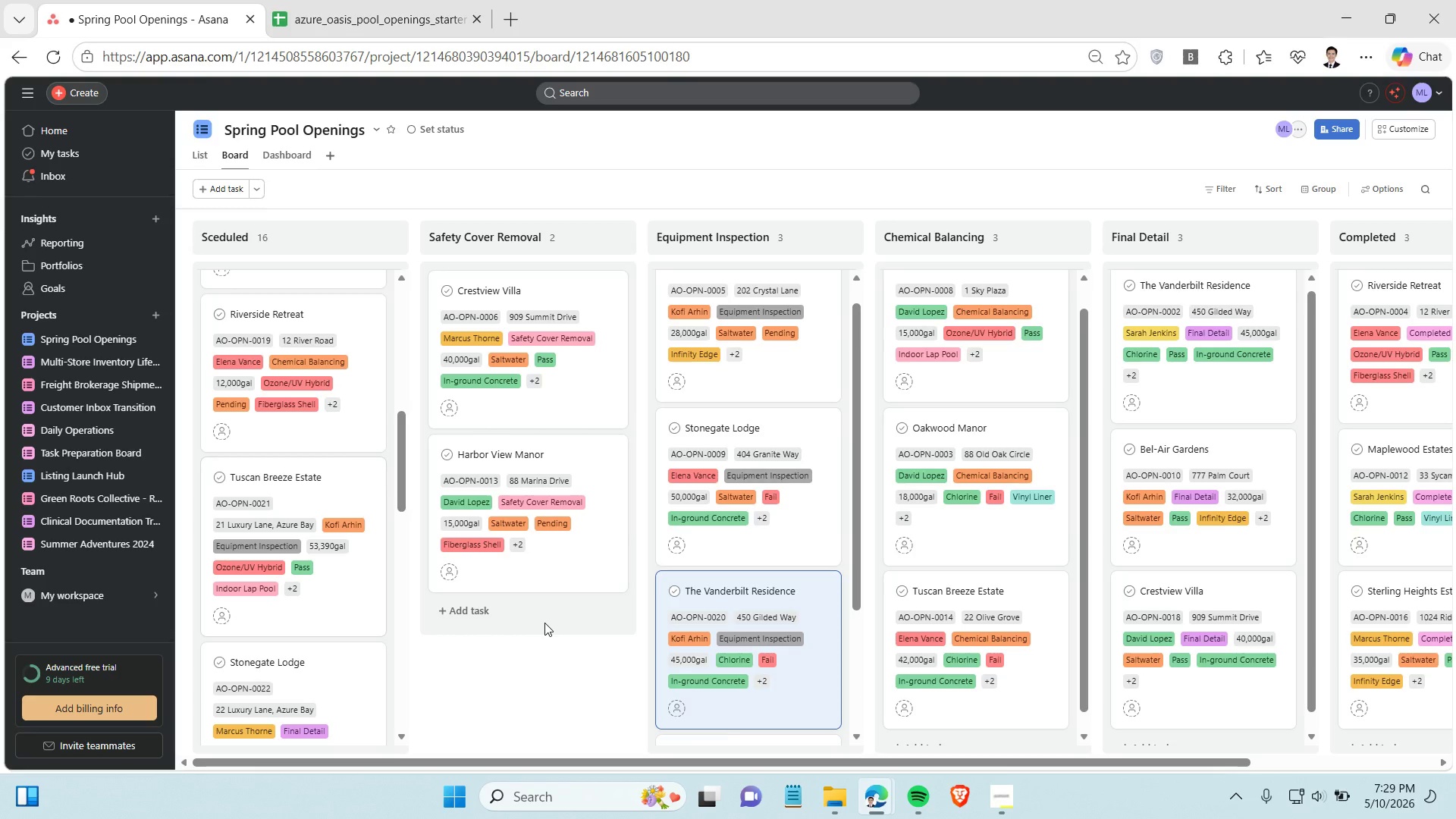 
scroll: coordinate [485, 606], scroll_direction: down, amount: 2.0
 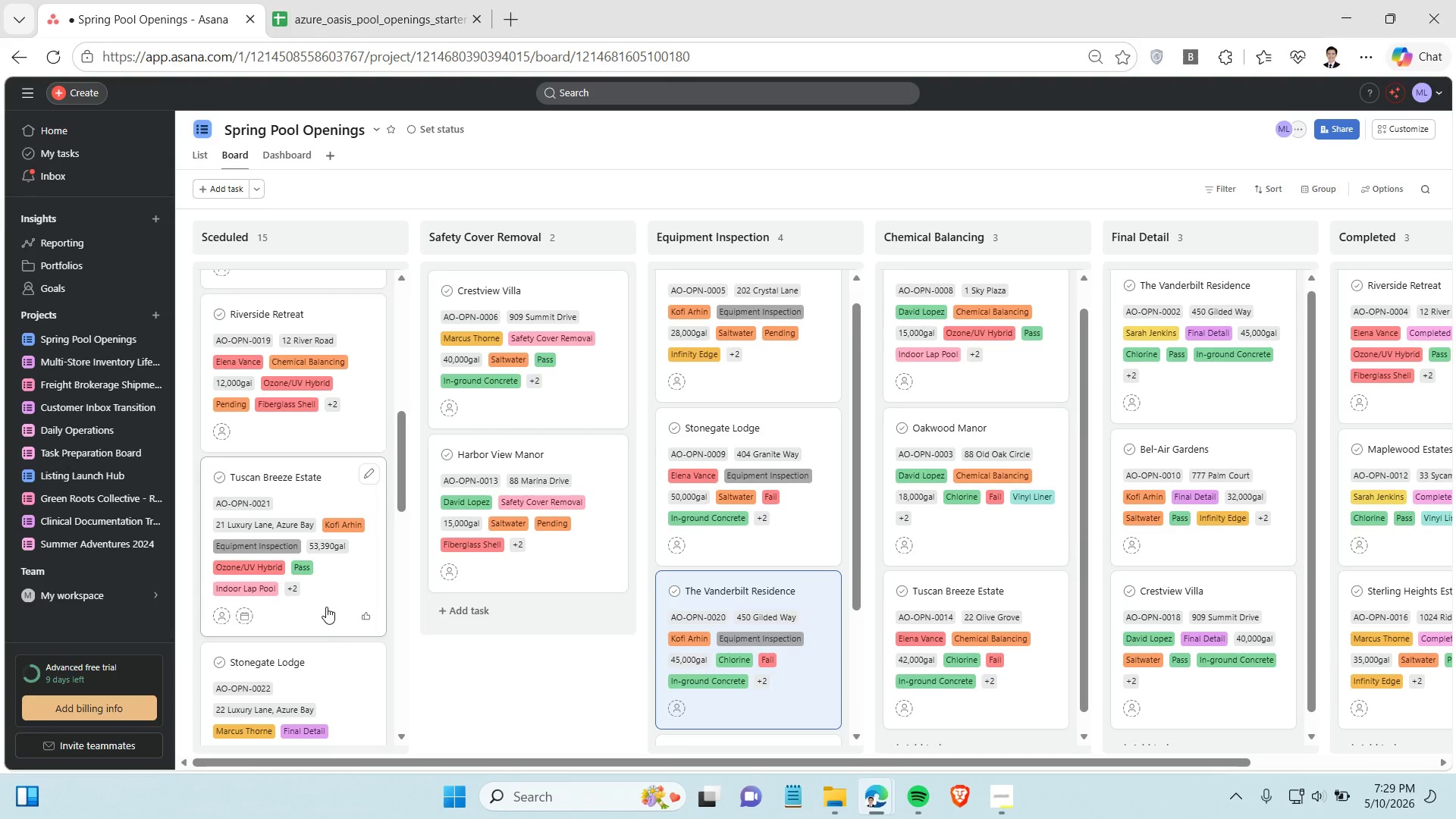 
left_click_drag(start_coordinate=[325, 607], to_coordinate=[742, 623])
 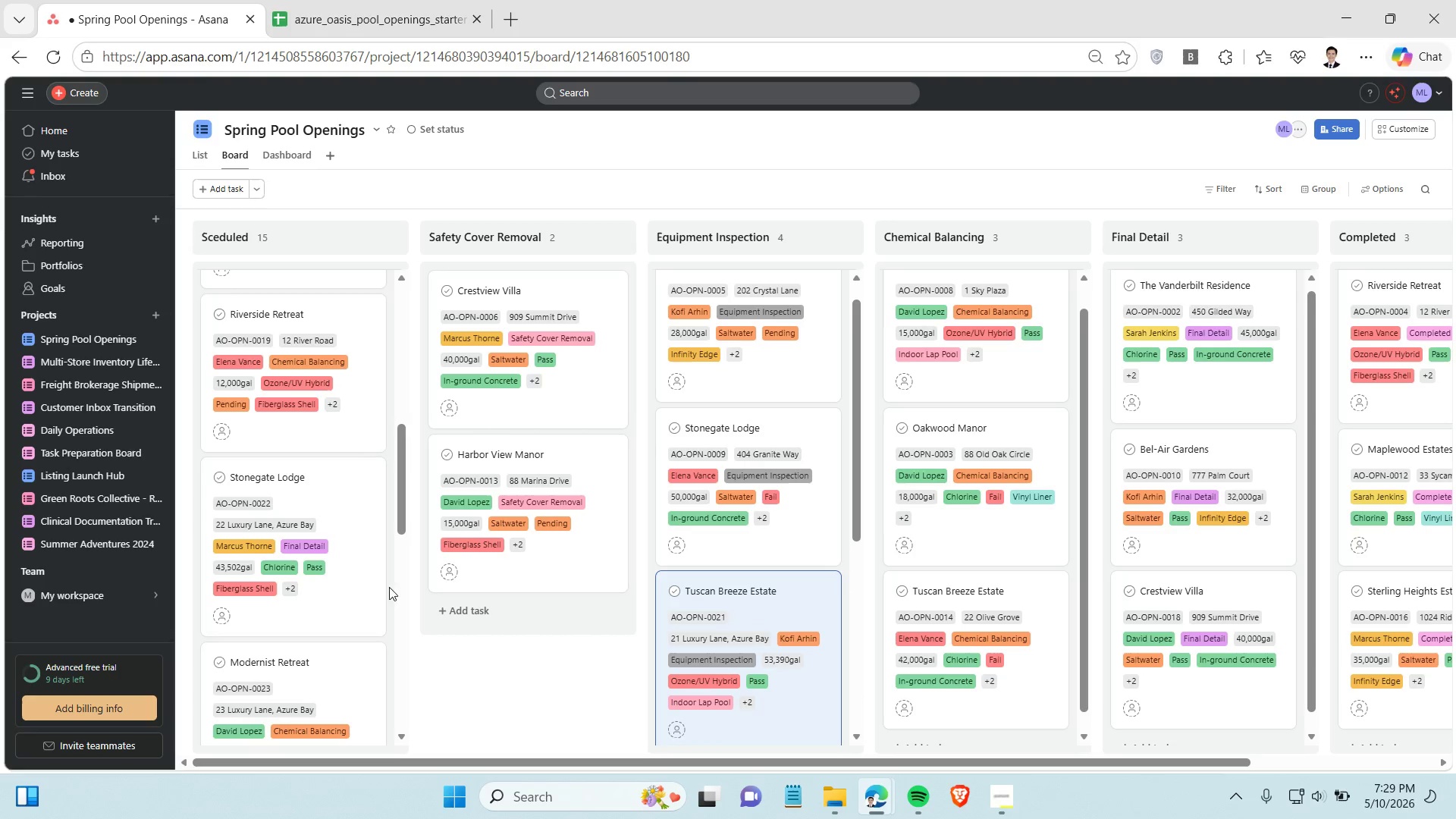 
left_click_drag(start_coordinate=[342, 602], to_coordinate=[1206, 554])
 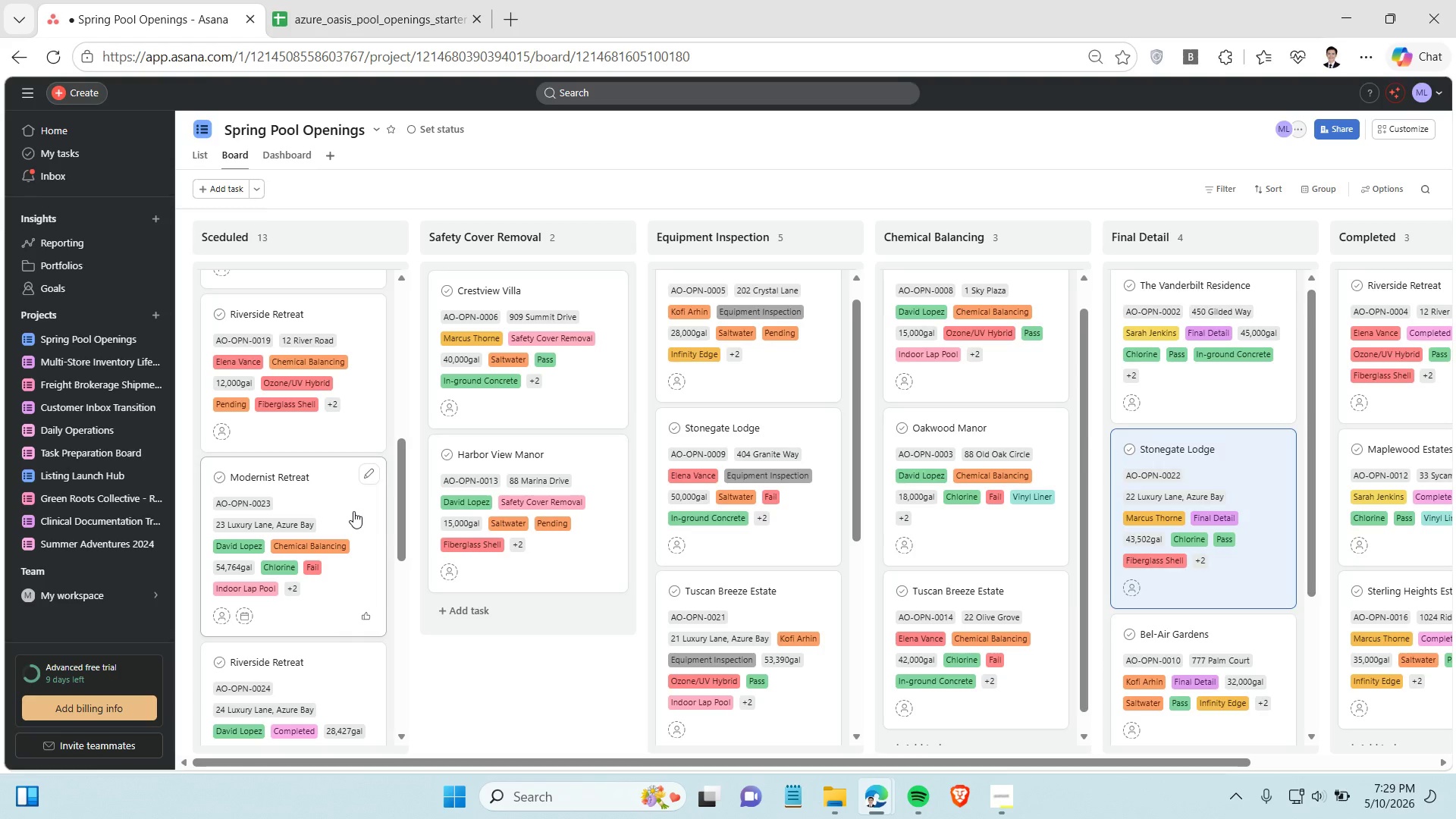 
left_click_drag(start_coordinate=[353, 511], to_coordinate=[959, 578])
 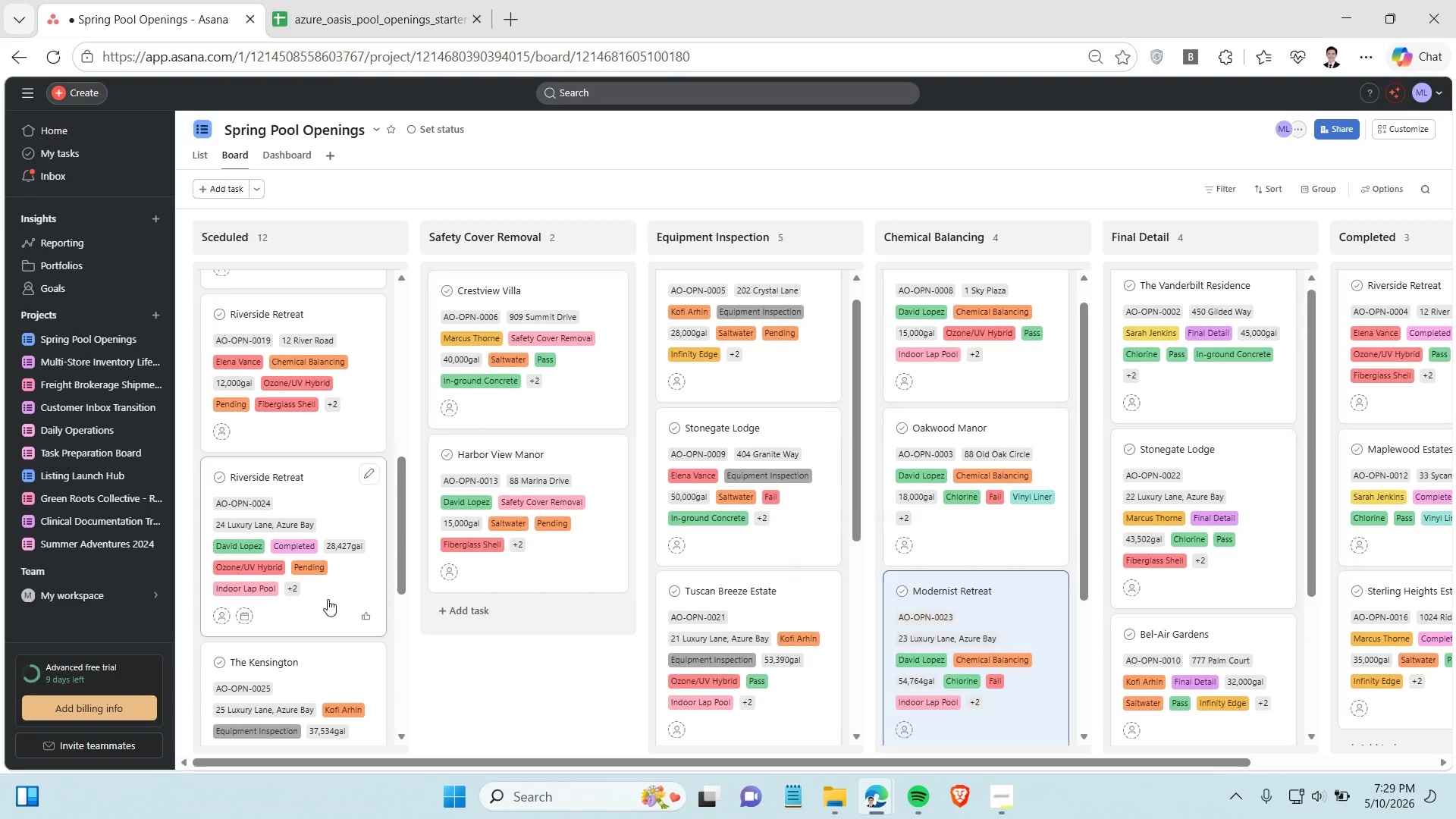 
left_click_drag(start_coordinate=[328, 599], to_coordinate=[1385, 579])
 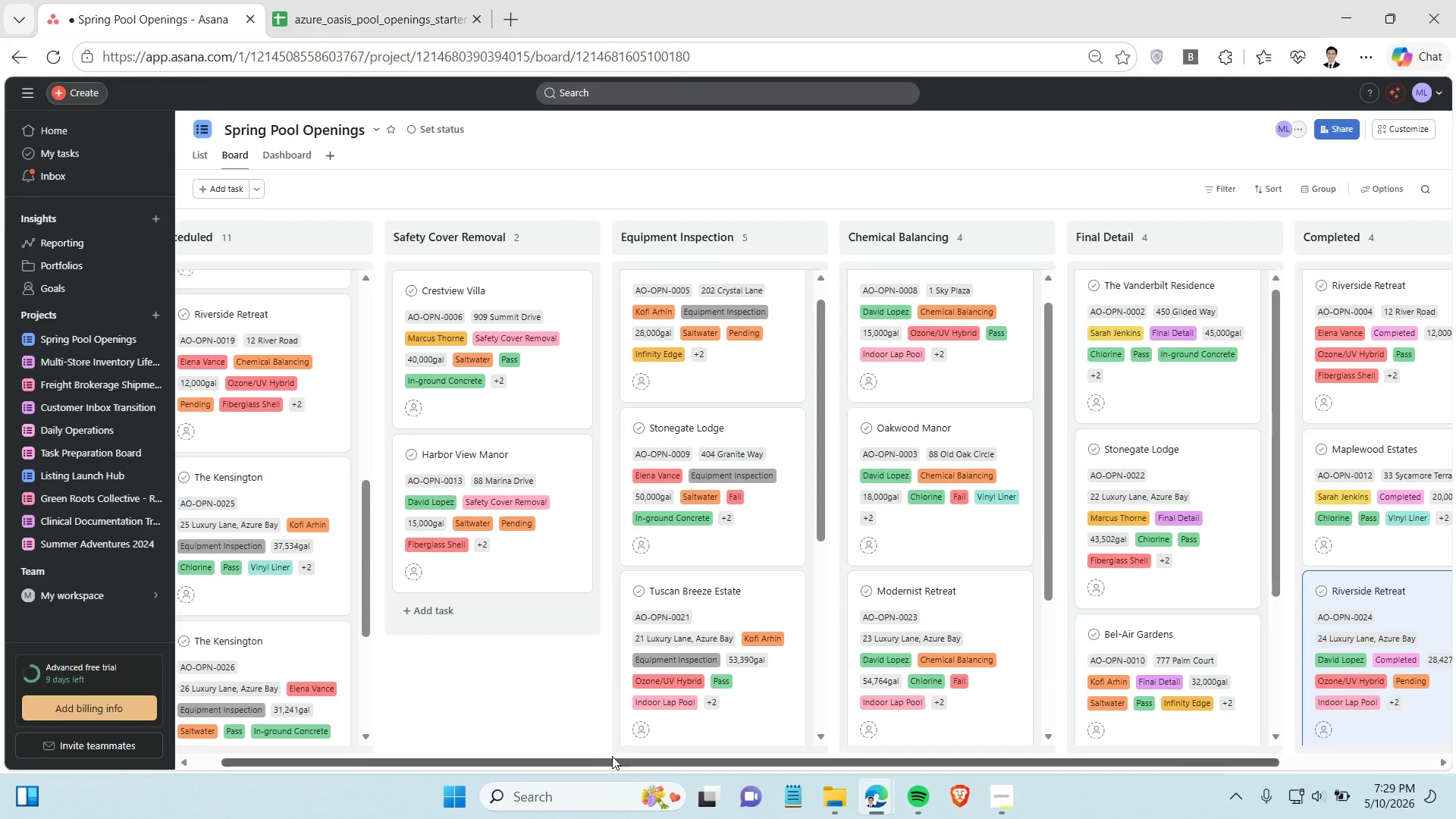 
left_click_drag(start_coordinate=[598, 758], to_coordinate=[482, 764])
 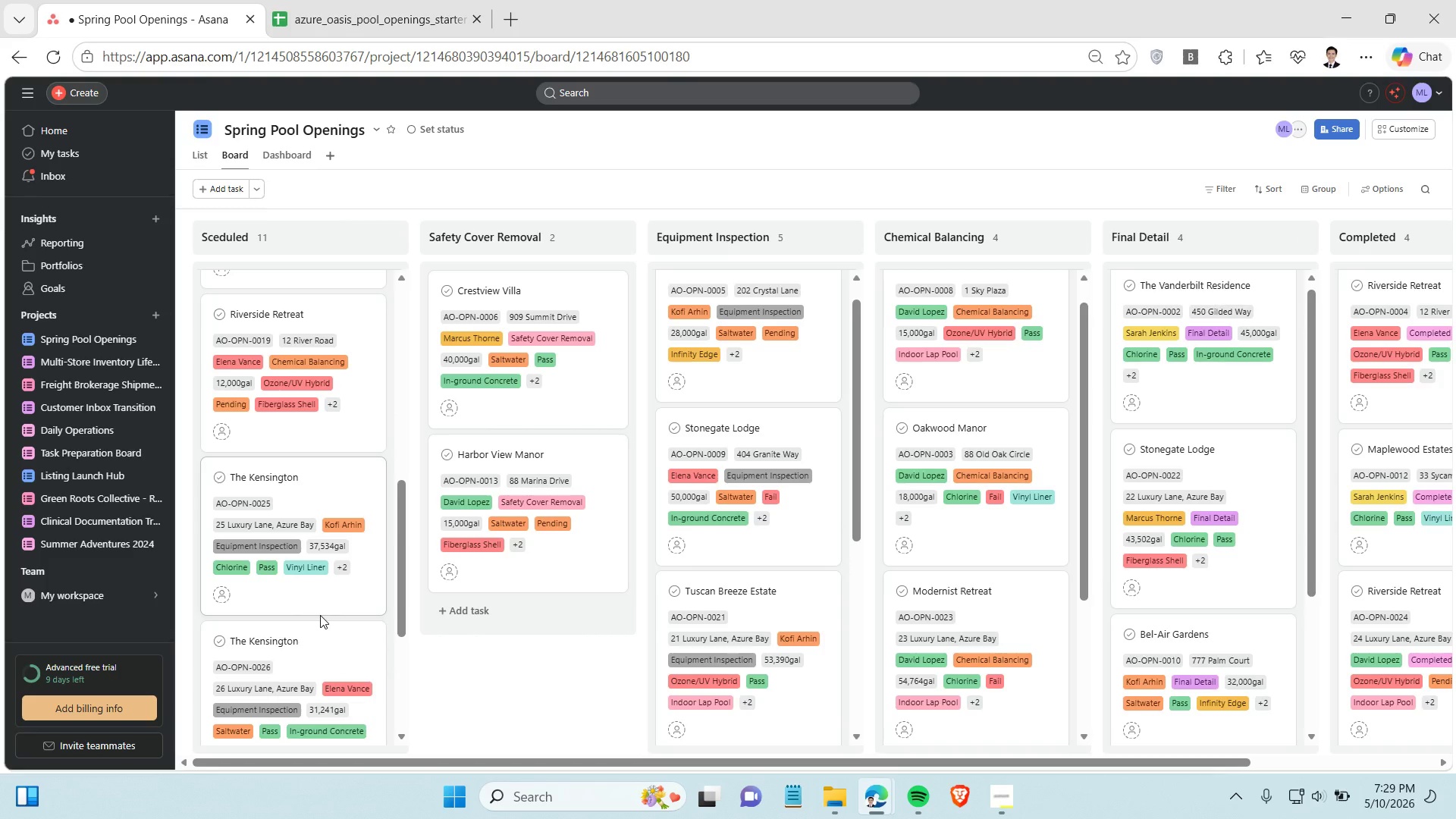 
left_click_drag(start_coordinate=[319, 614], to_coordinate=[755, 571])
 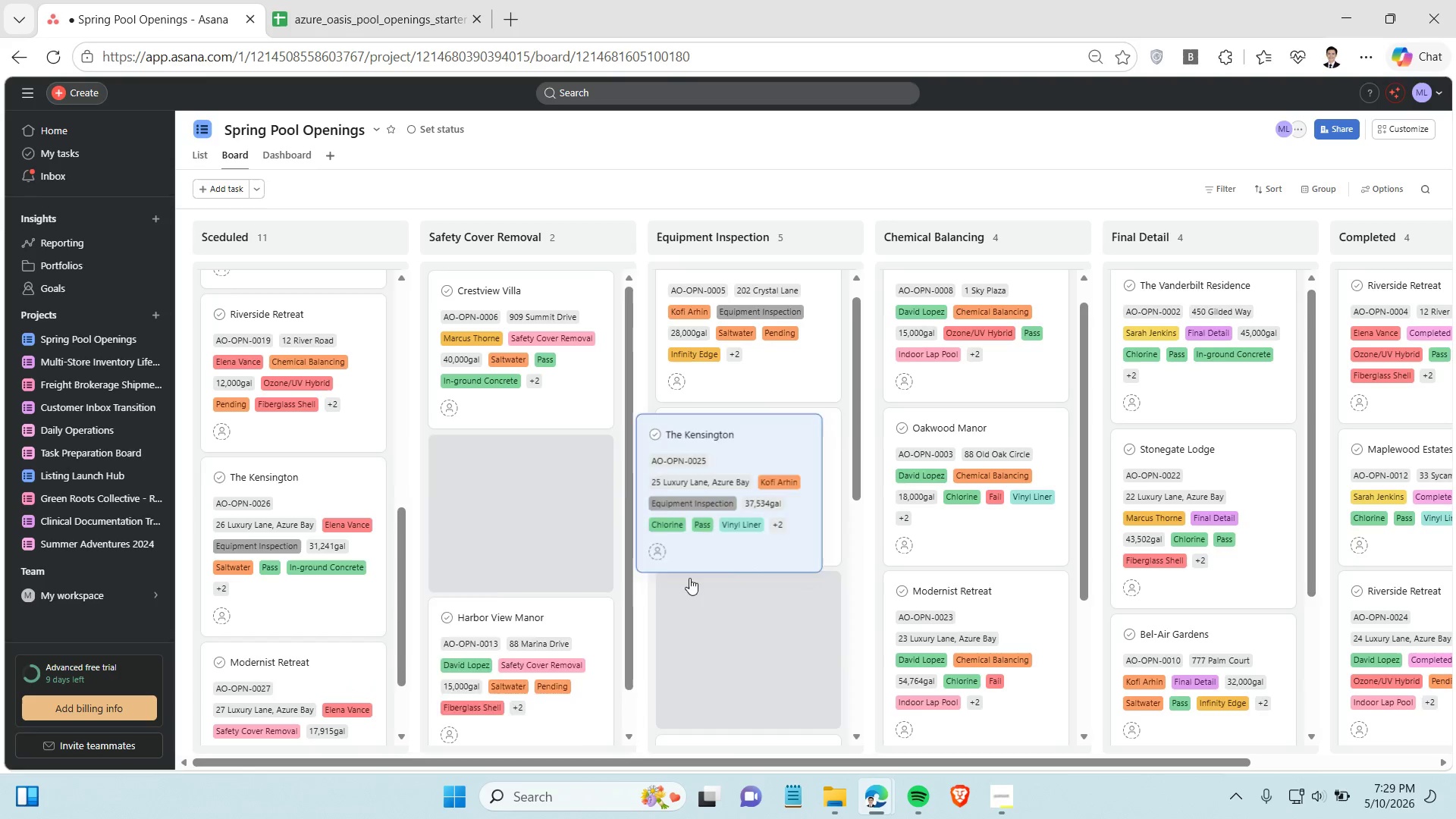 
left_click_drag(start_coordinate=[297, 609], to_coordinate=[774, 596])
 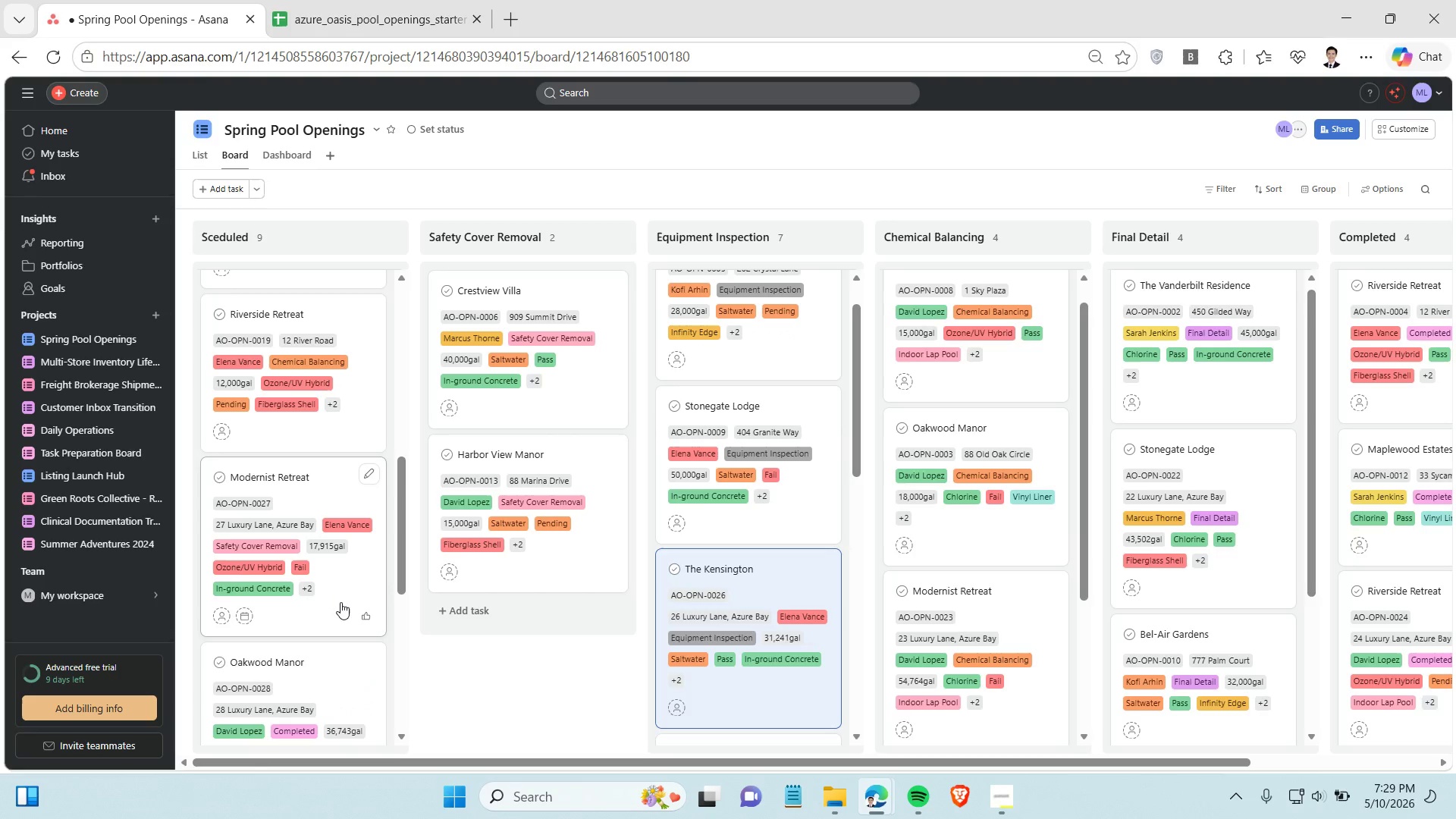 
left_click_drag(start_coordinate=[340, 602], to_coordinate=[521, 620])
 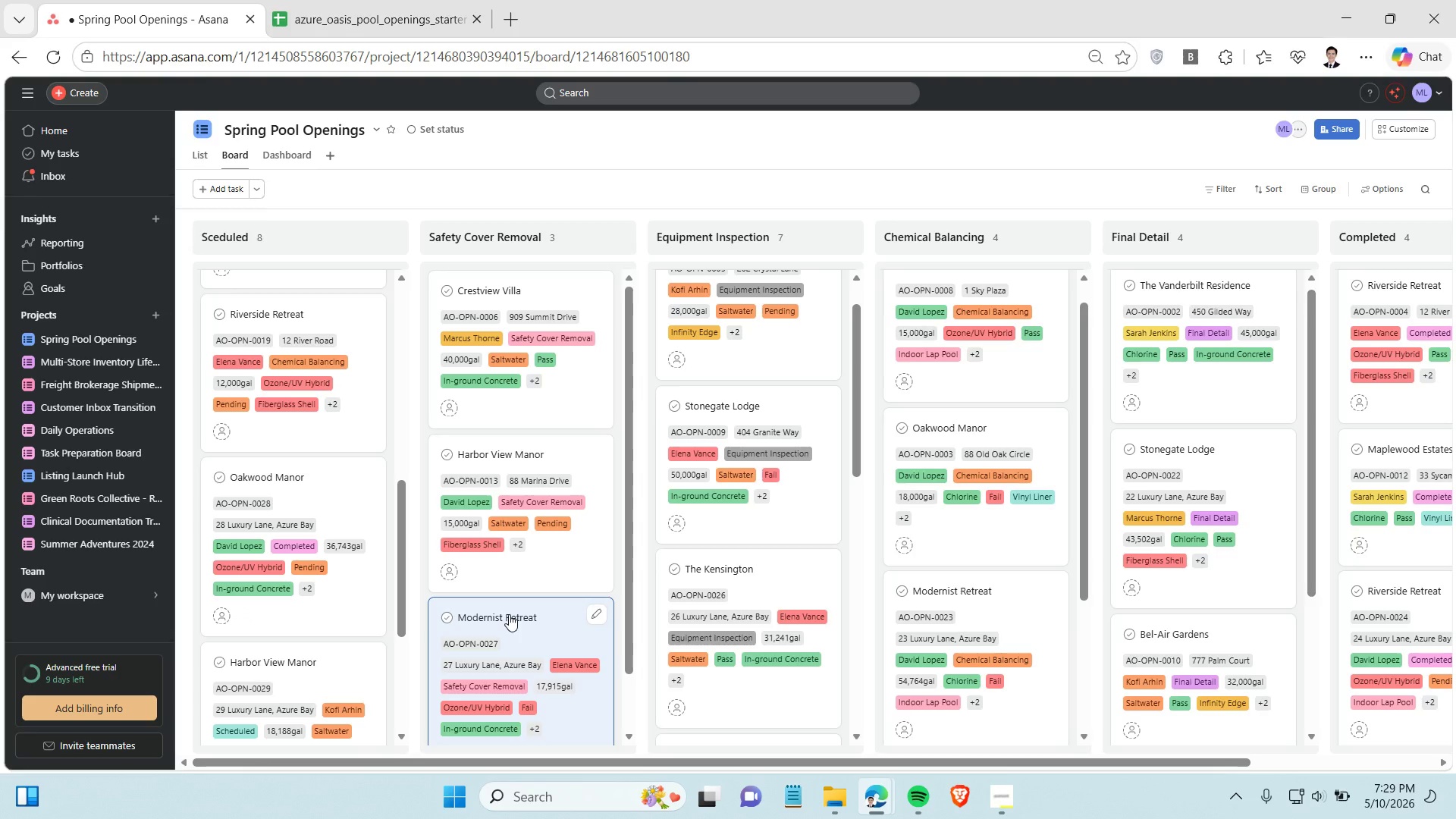 
wait(14.62)
 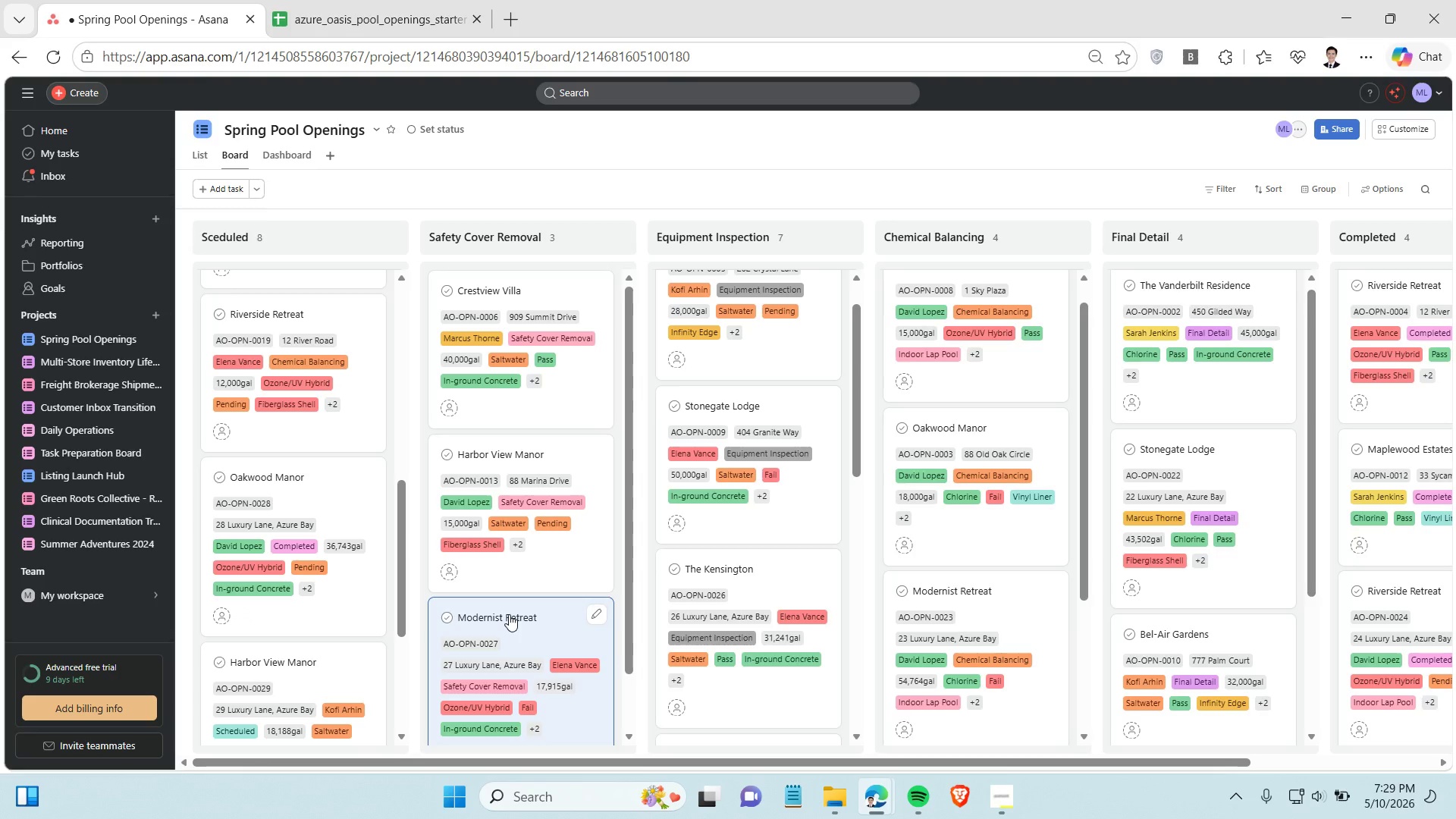 
left_click_drag(start_coordinate=[328, 497], to_coordinate=[1362, 475])
 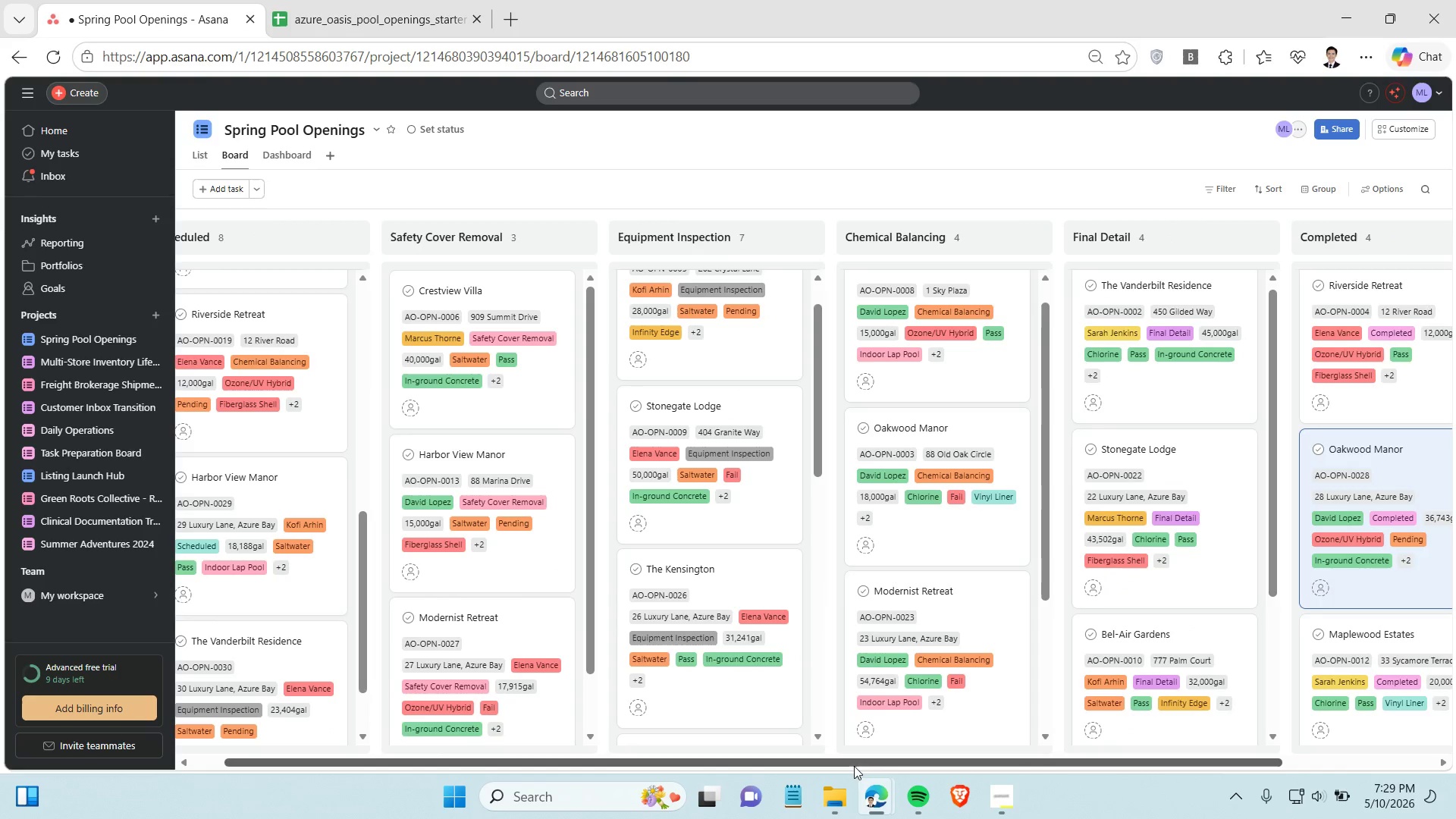 
left_click_drag(start_coordinate=[854, 764], to_coordinate=[601, 777])
 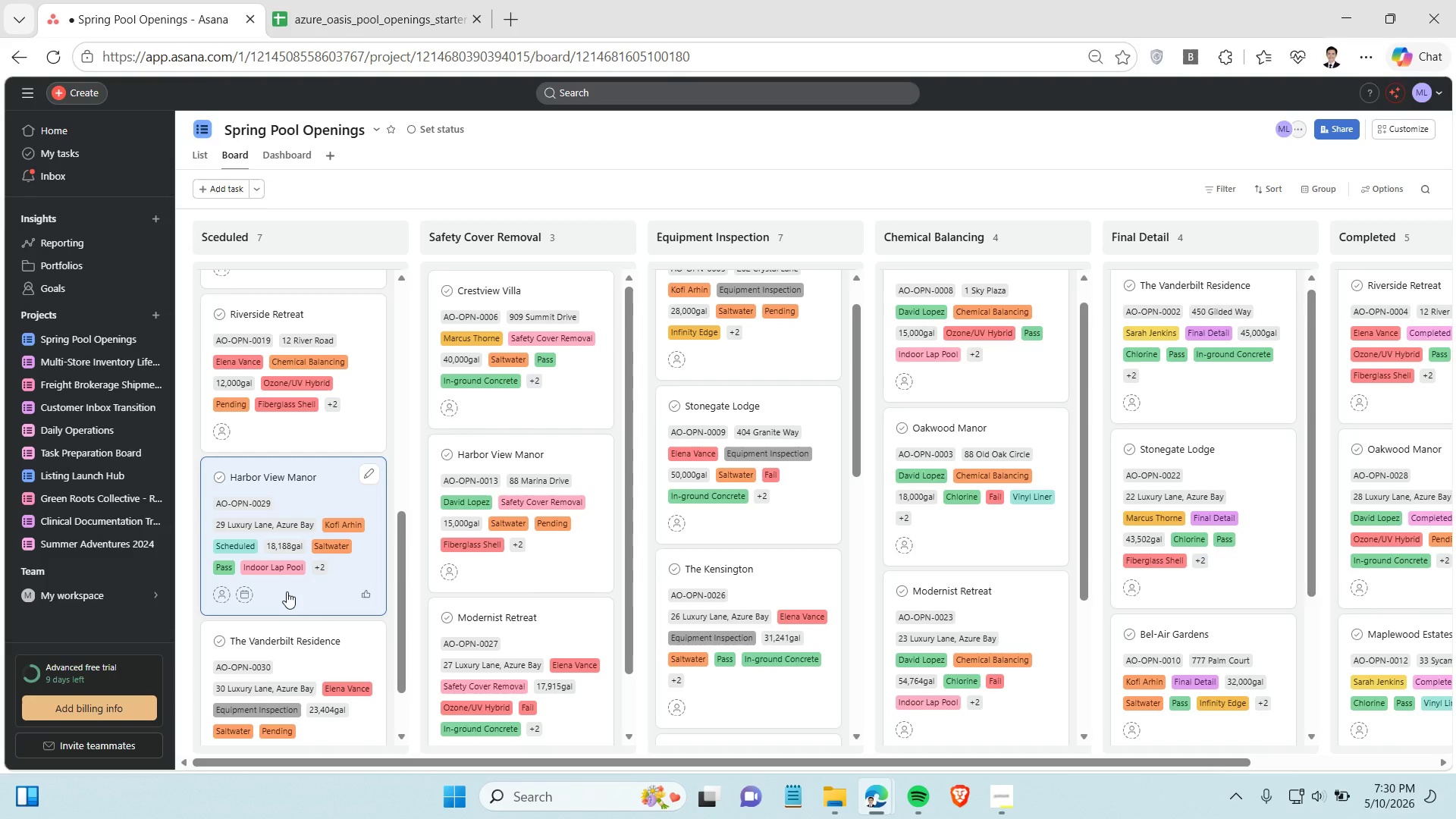 
scroll: coordinate [287, 592], scroll_direction: down, amount: 2.0
 